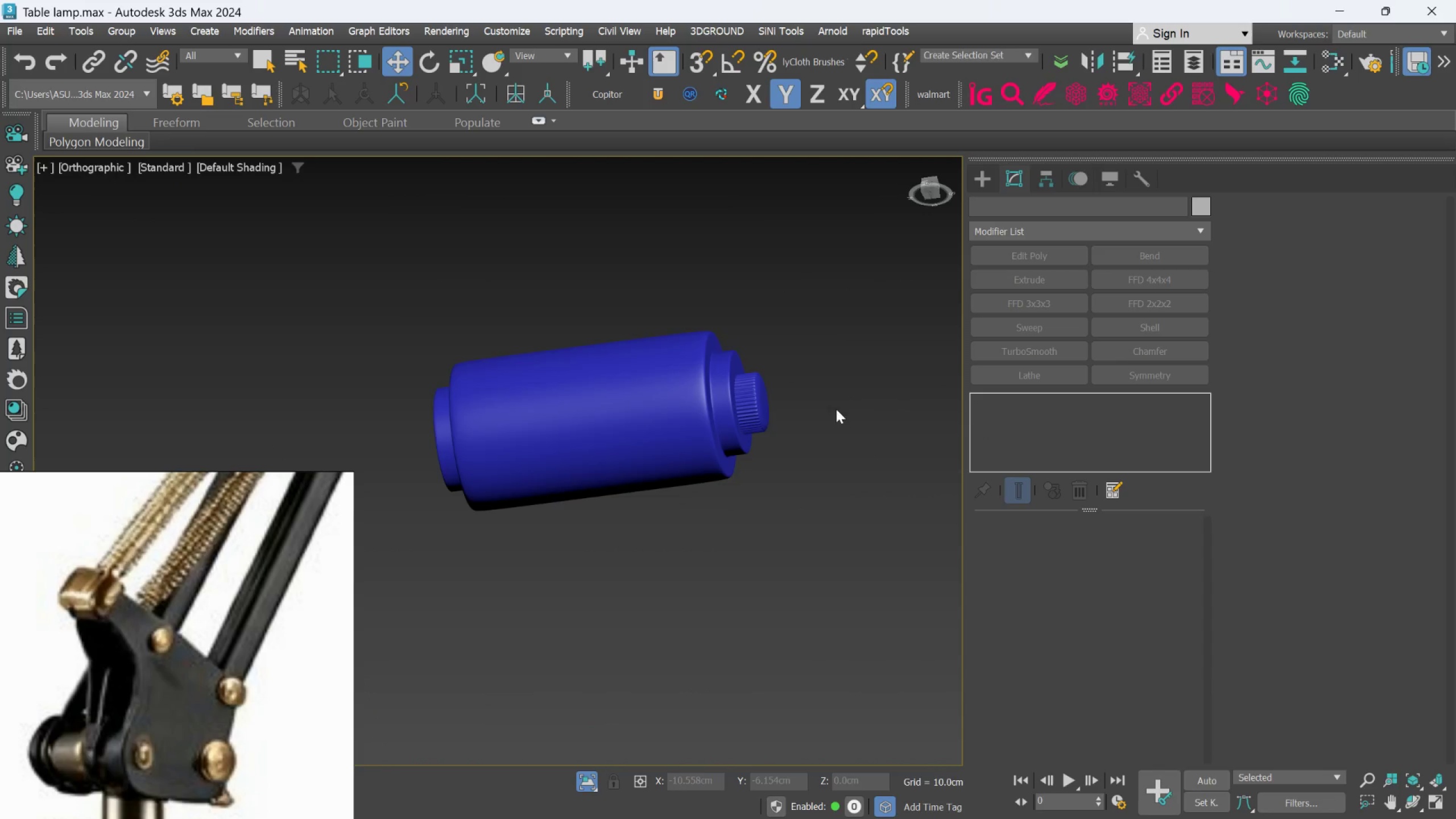 
scroll: coordinate [768, 424], scroll_direction: up, amount: 2.0
 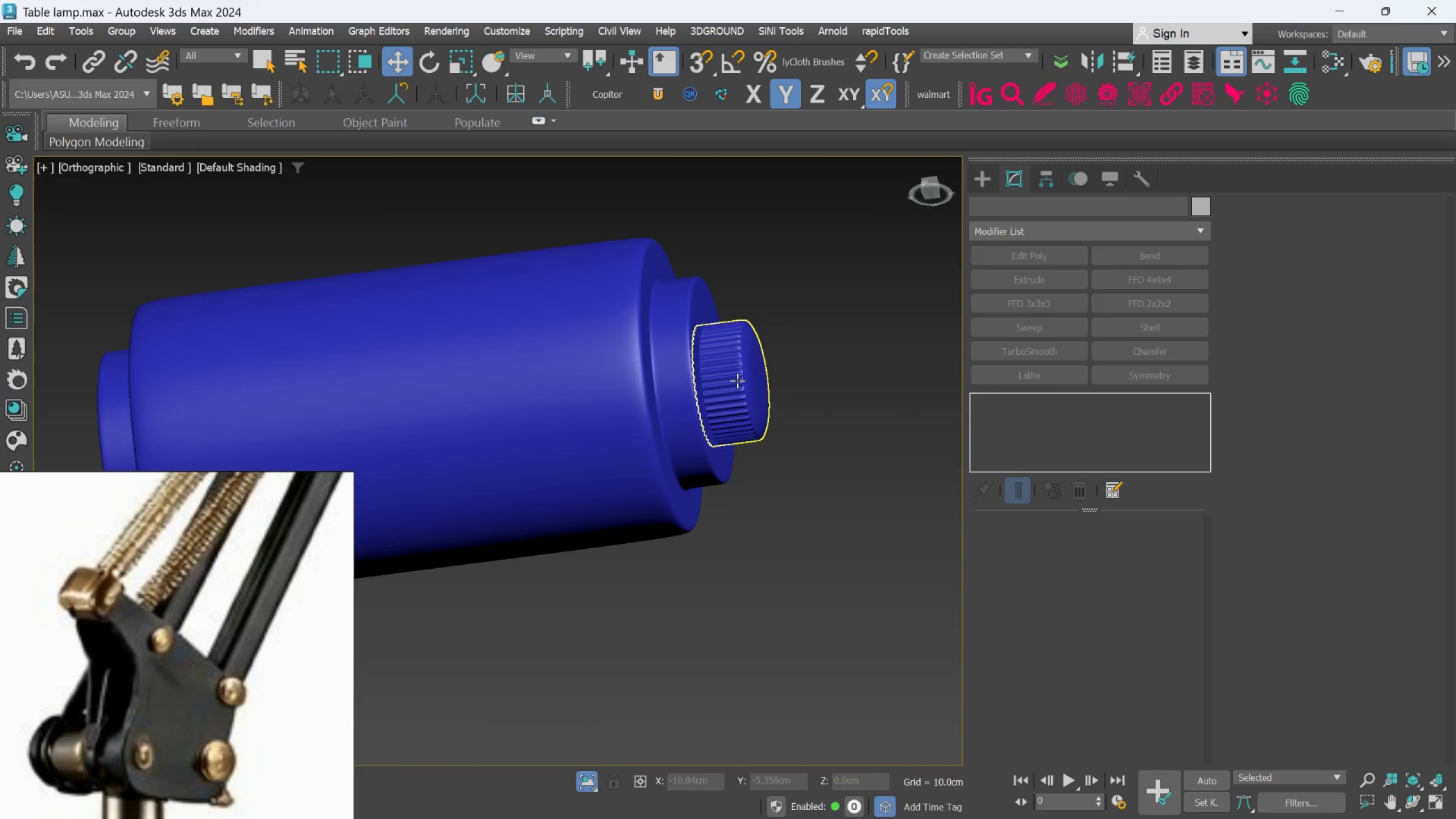 
left_click([737, 380])
 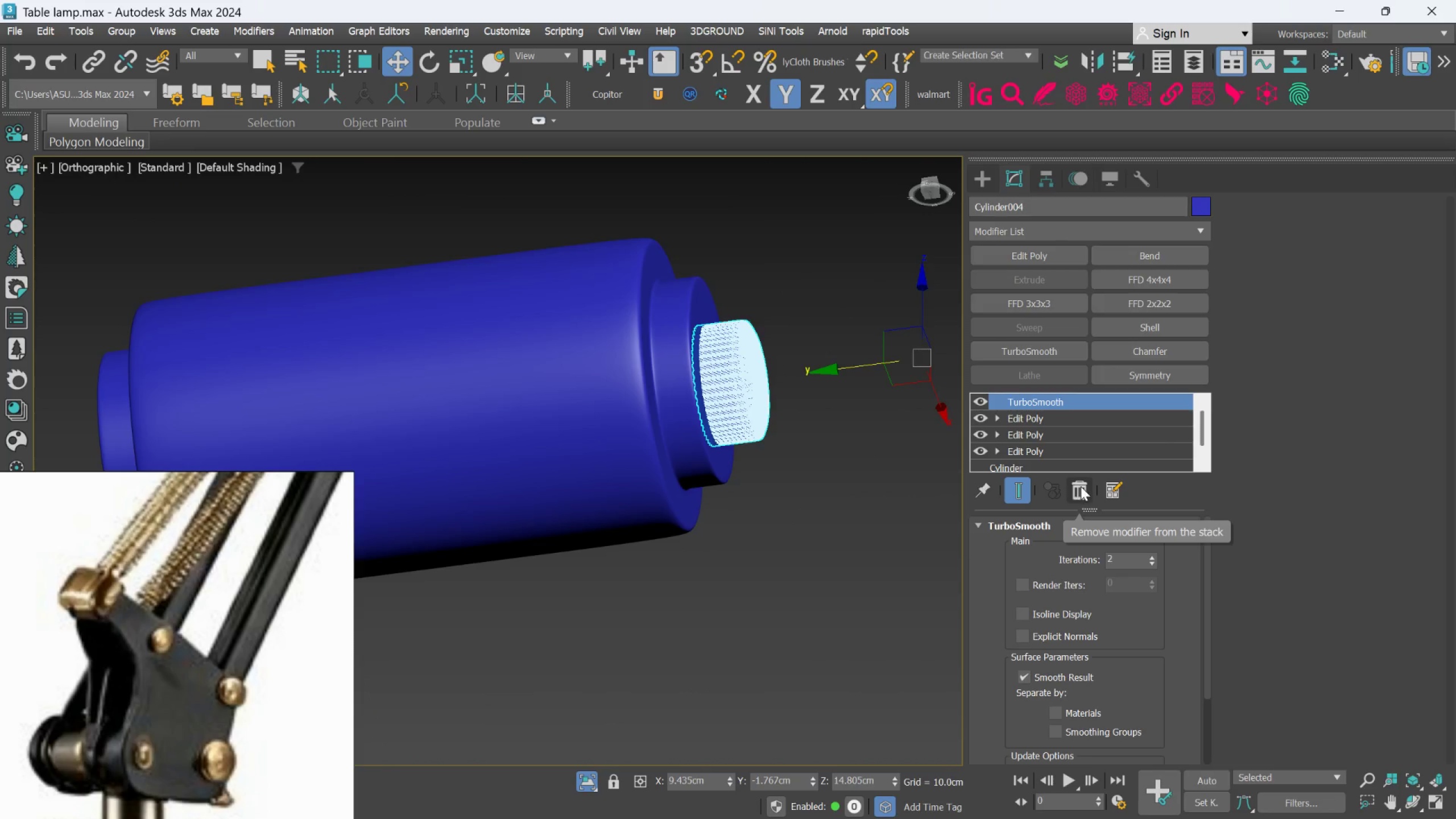 
left_click([1081, 486])
 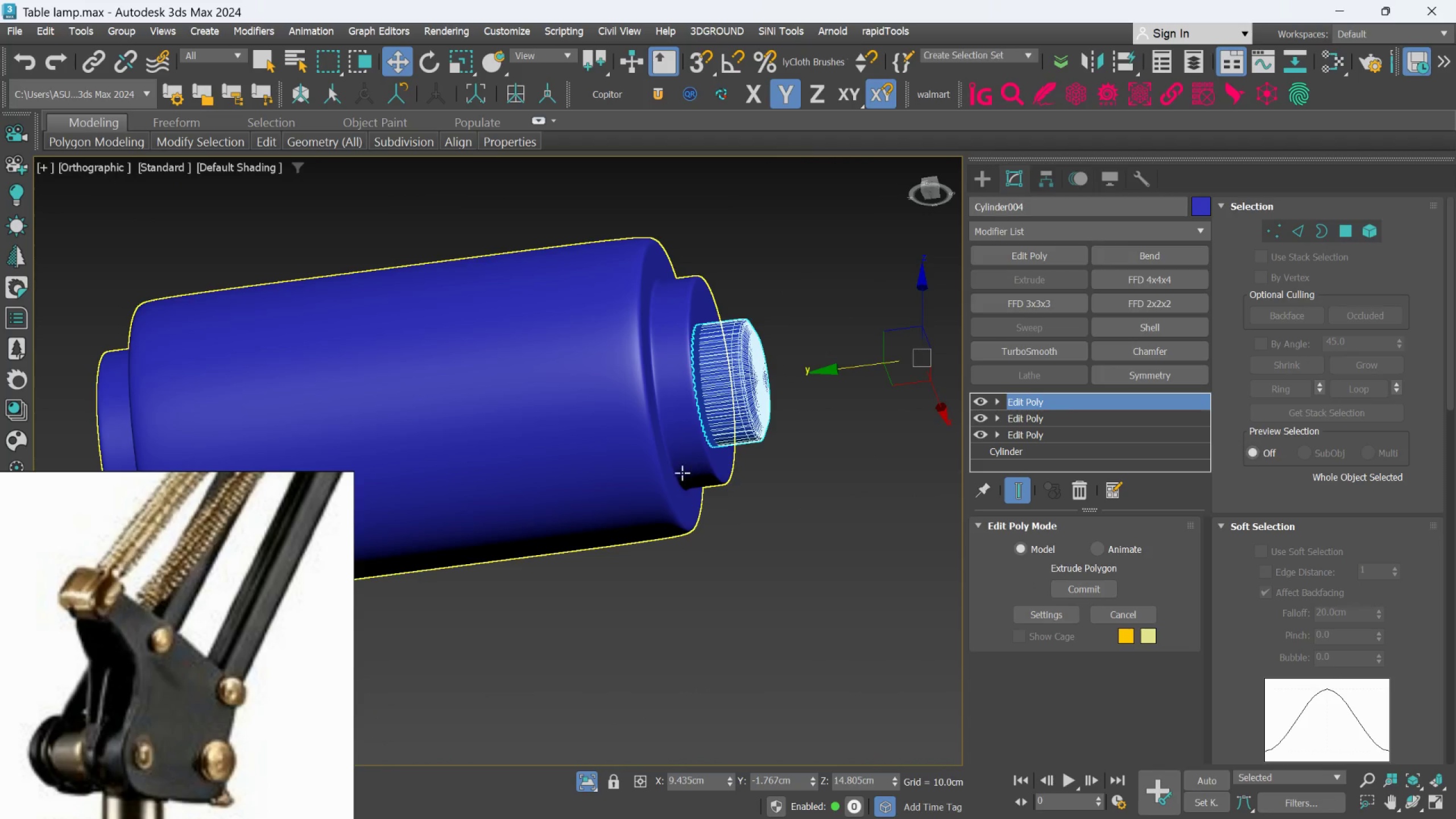 
left_click([673, 473])
 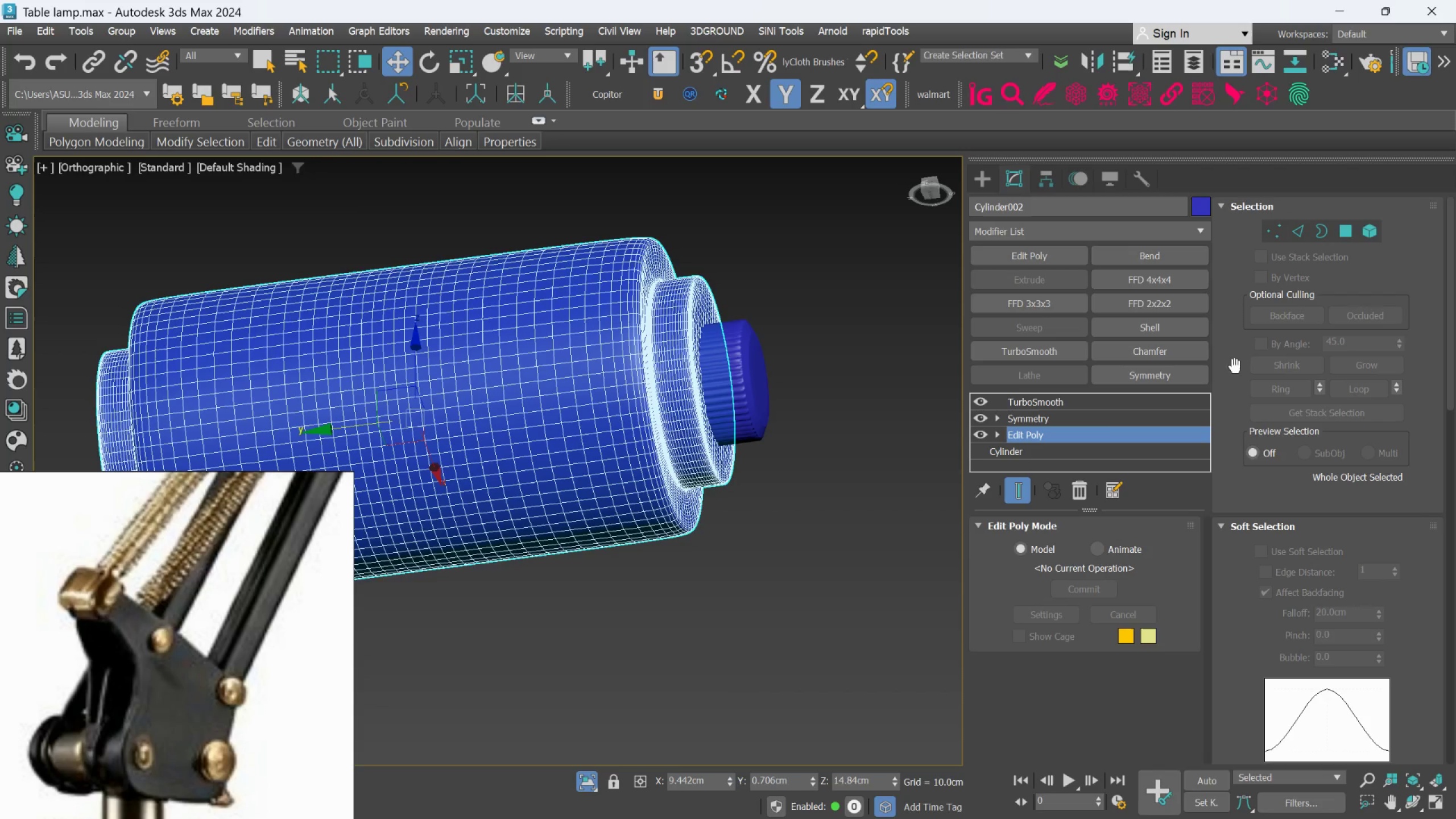 
scroll: coordinate [1422, 593], scroll_direction: down, amount: 30.0
 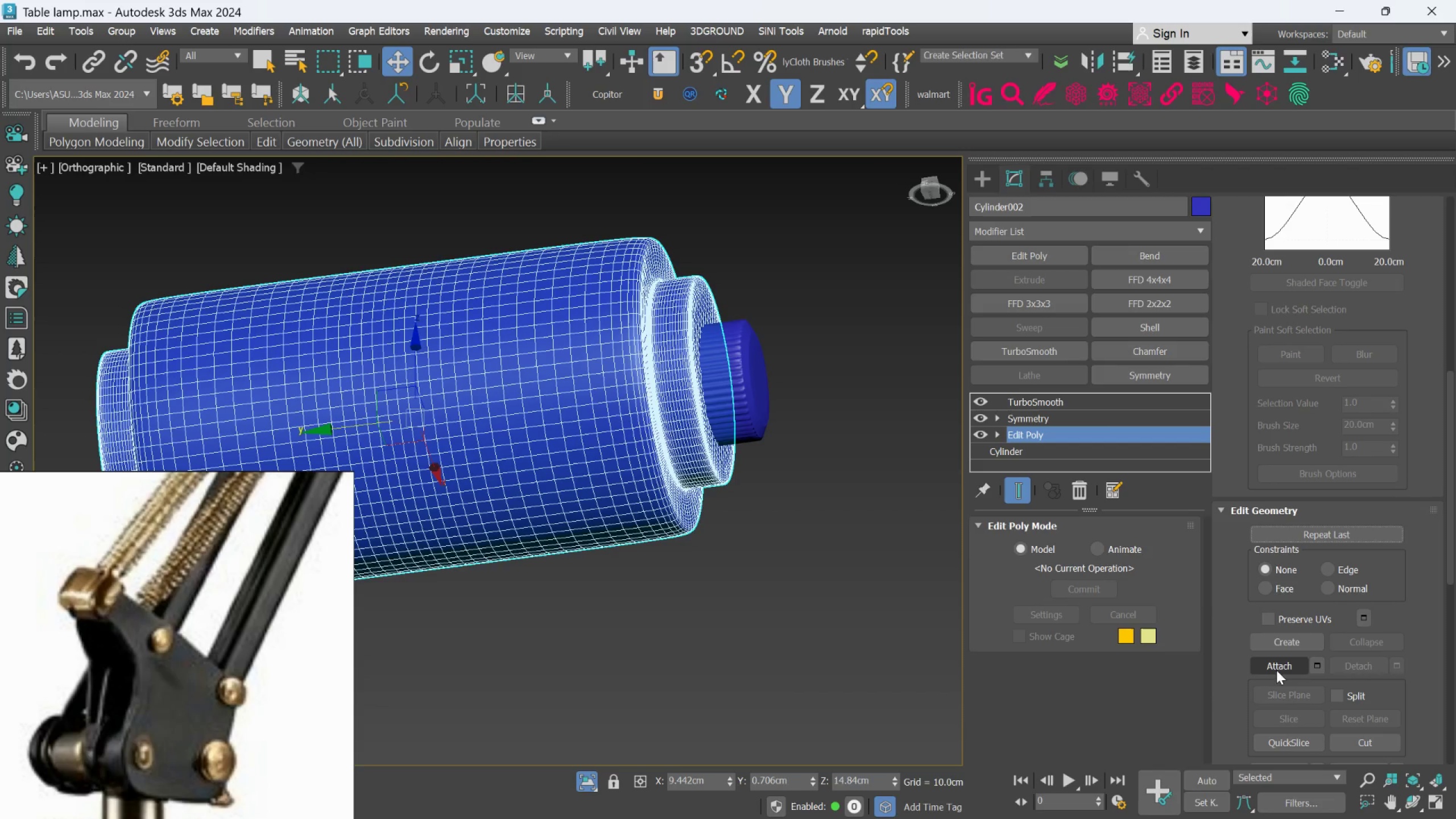 
left_click([1274, 672])
 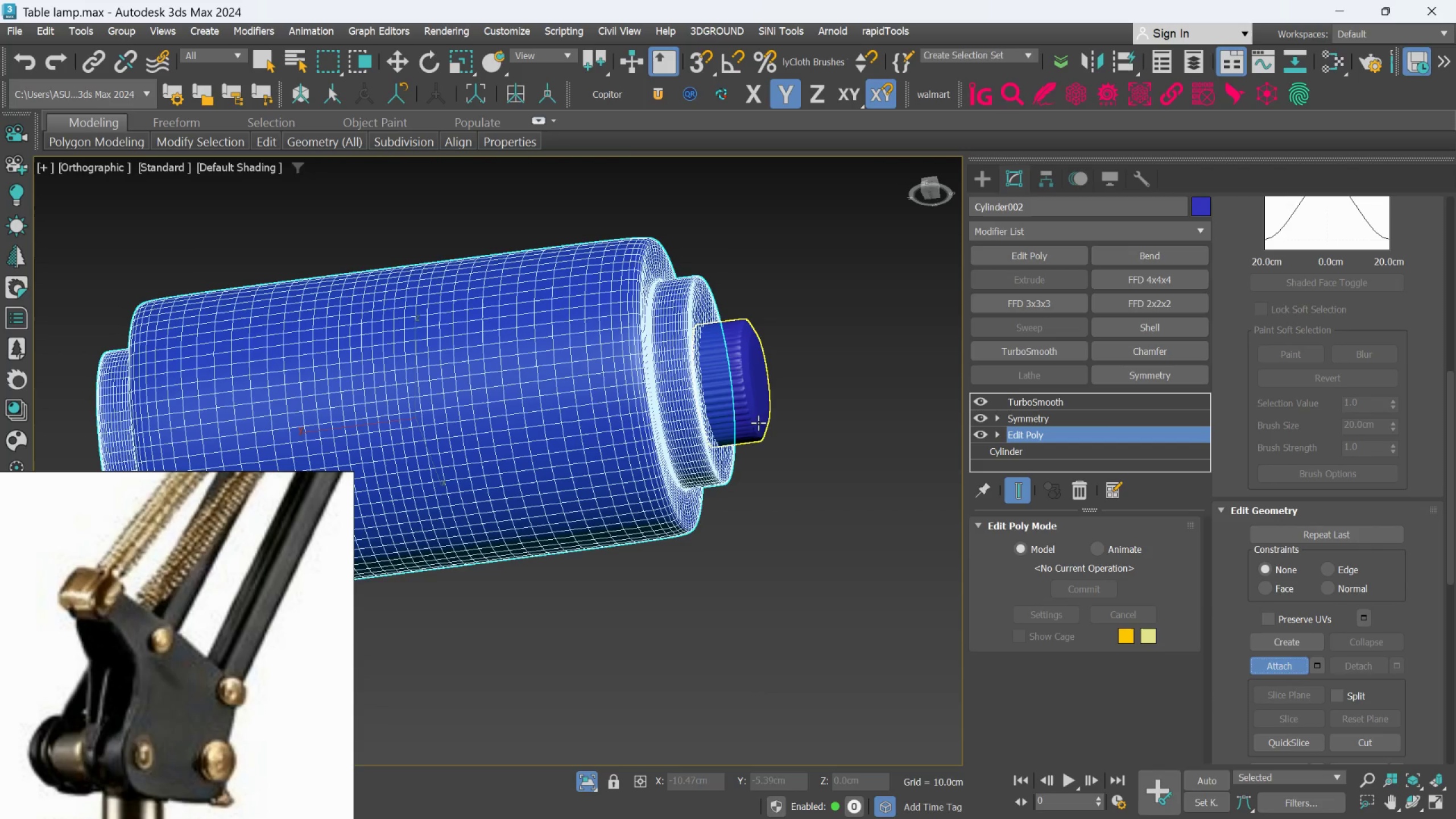 
left_click([752, 414])
 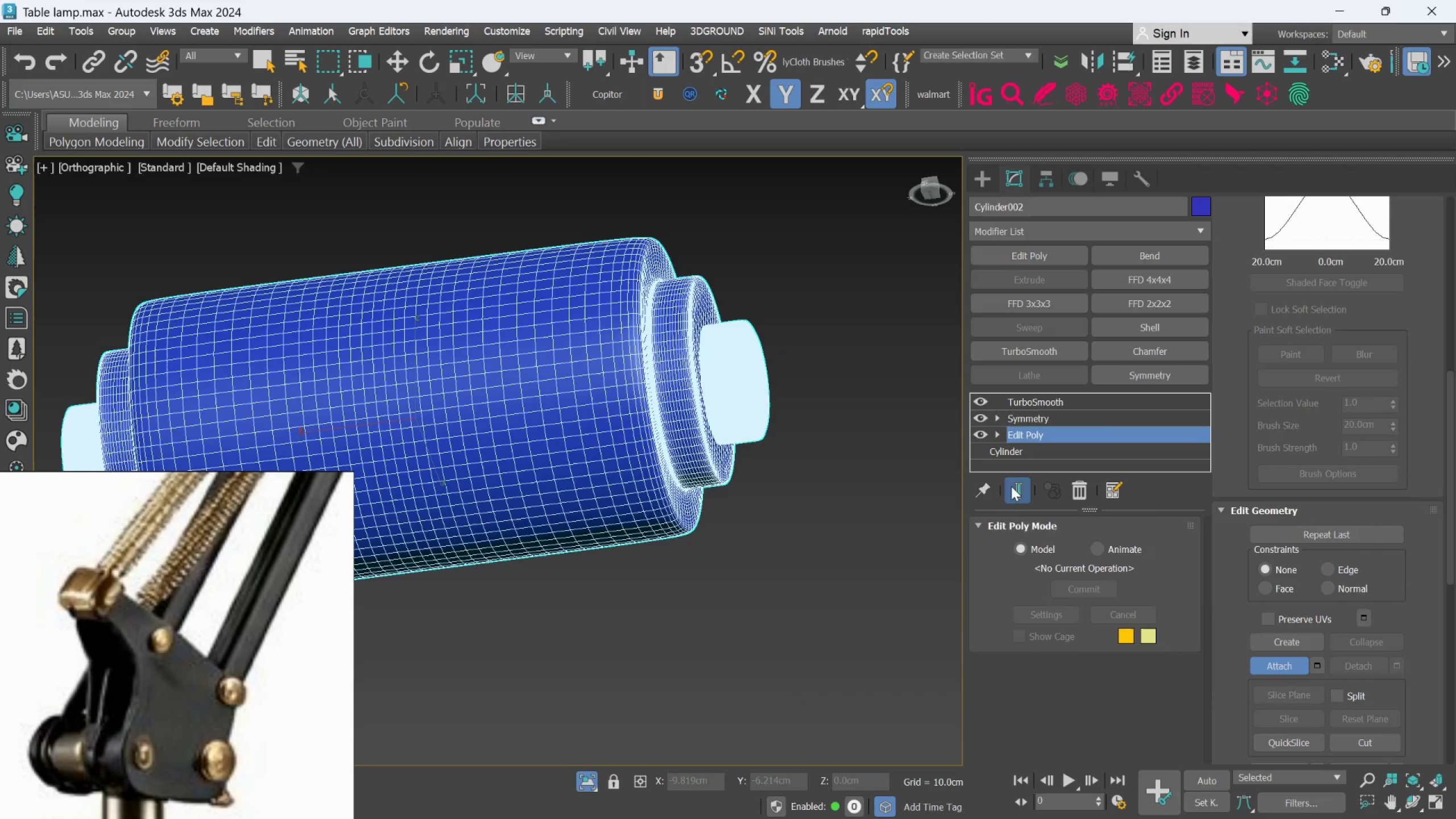 
left_click([892, 500])
 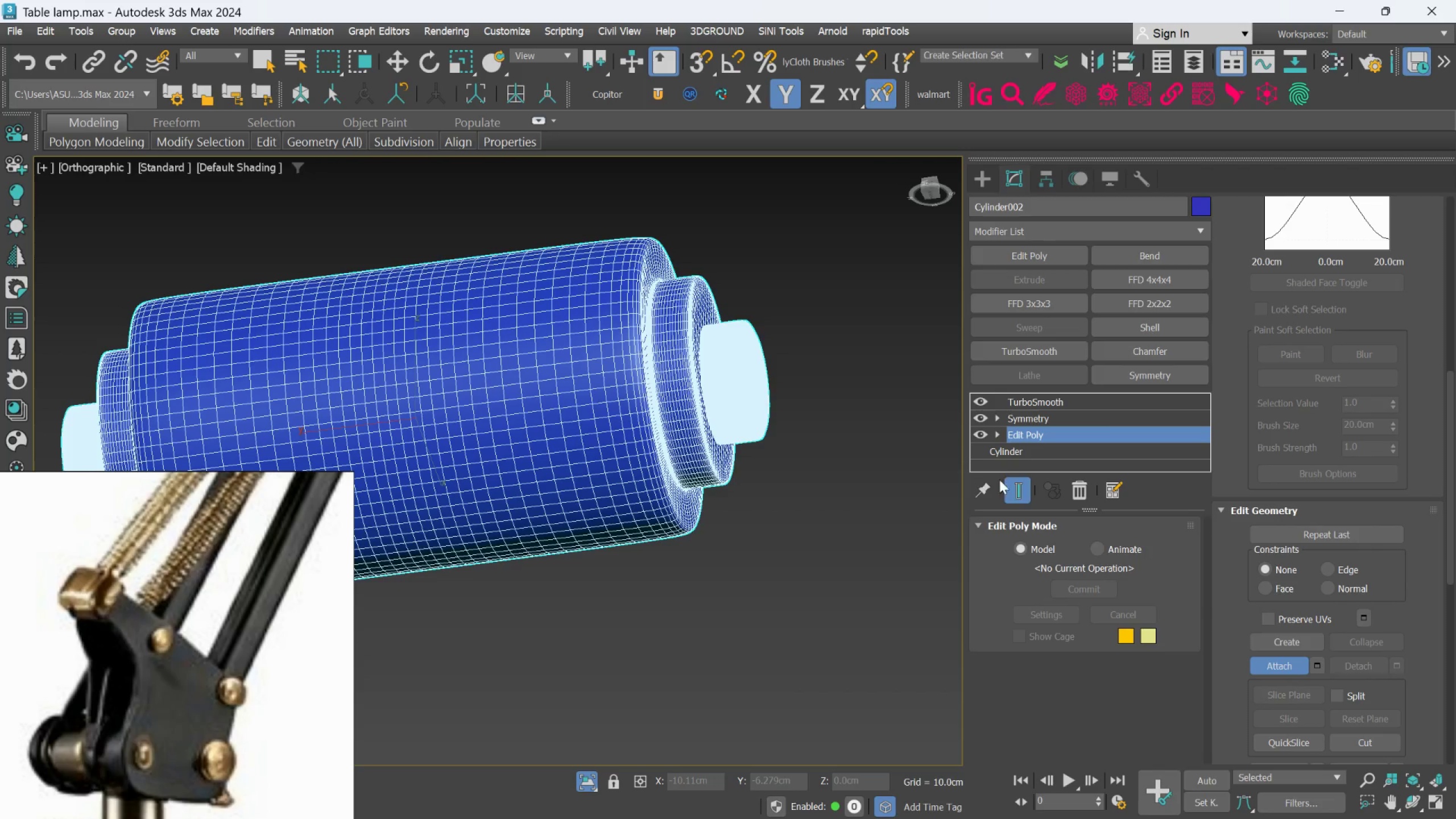 
left_click([1010, 490])
 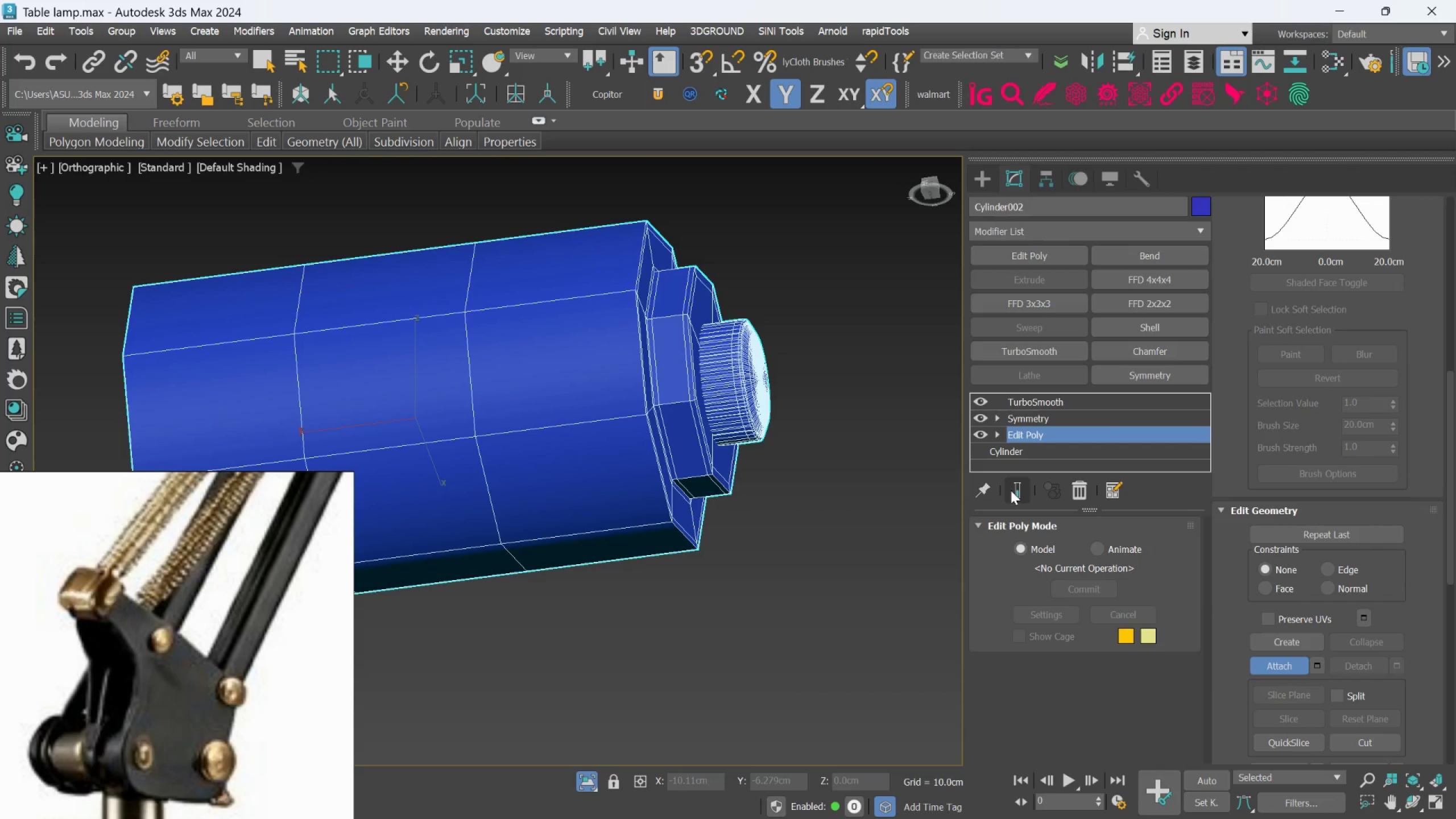 
left_click([1011, 490])
 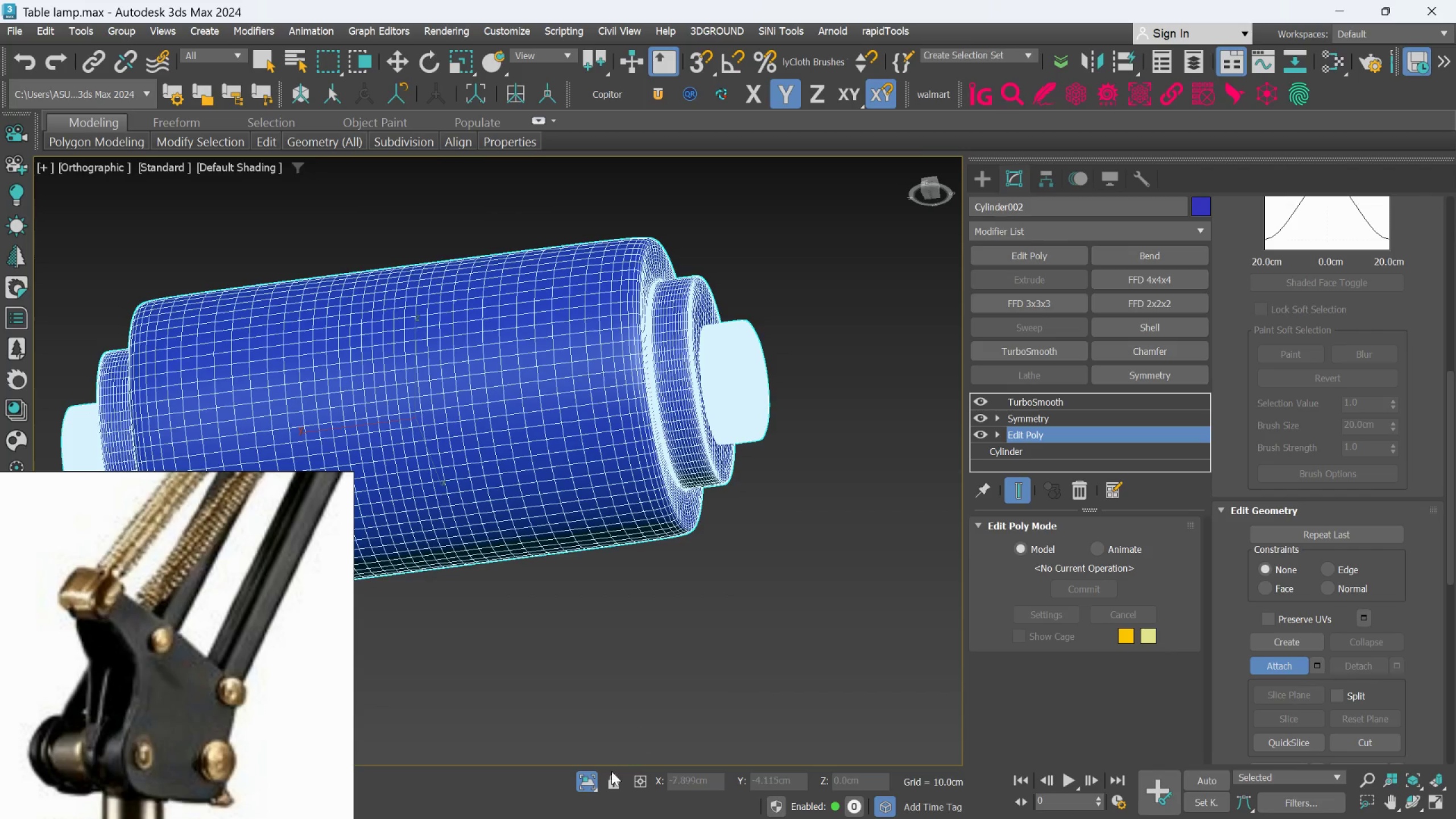 
left_click([591, 784])
 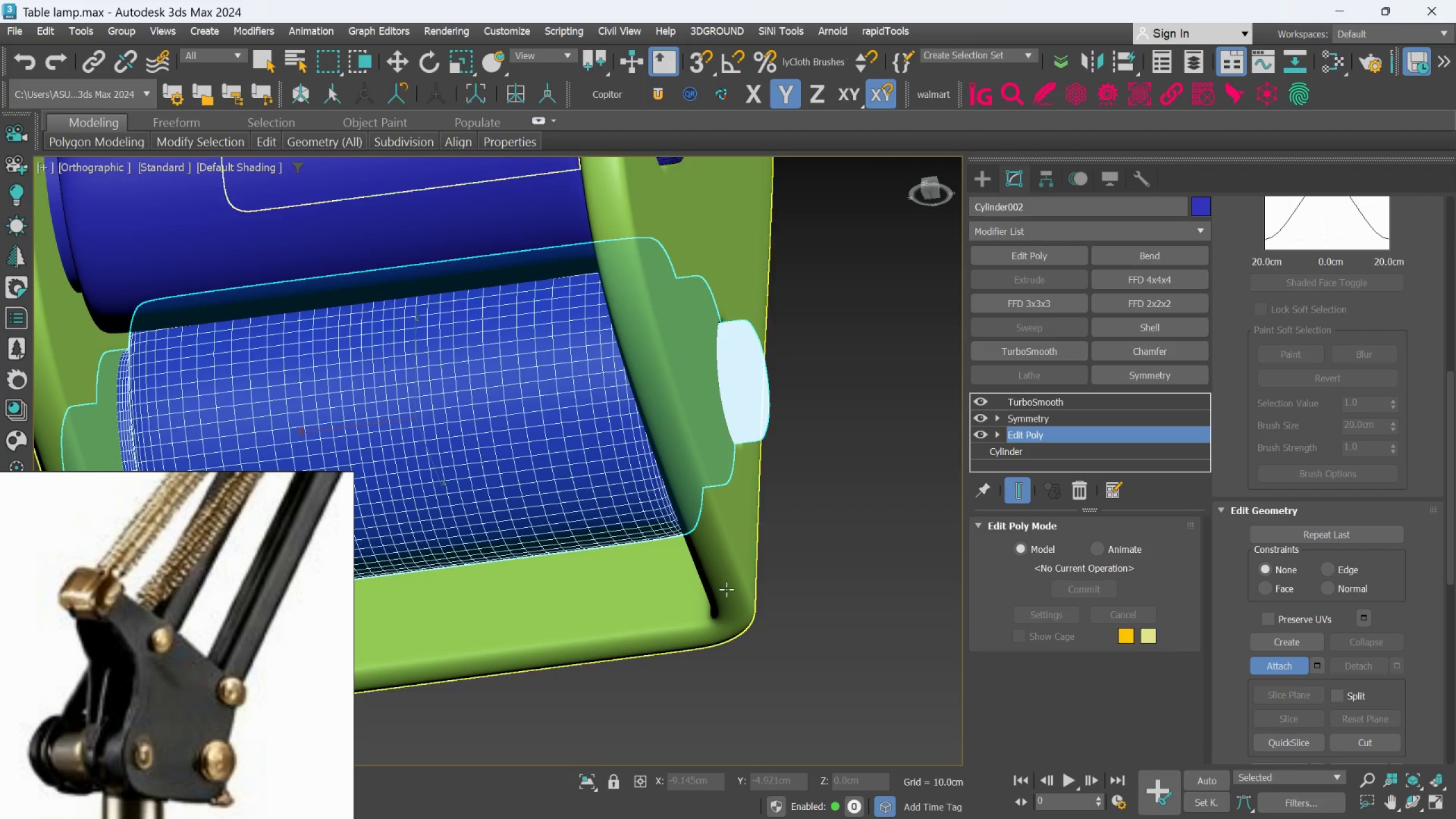 
hold_key(key=AltLeft, duration=0.67)
 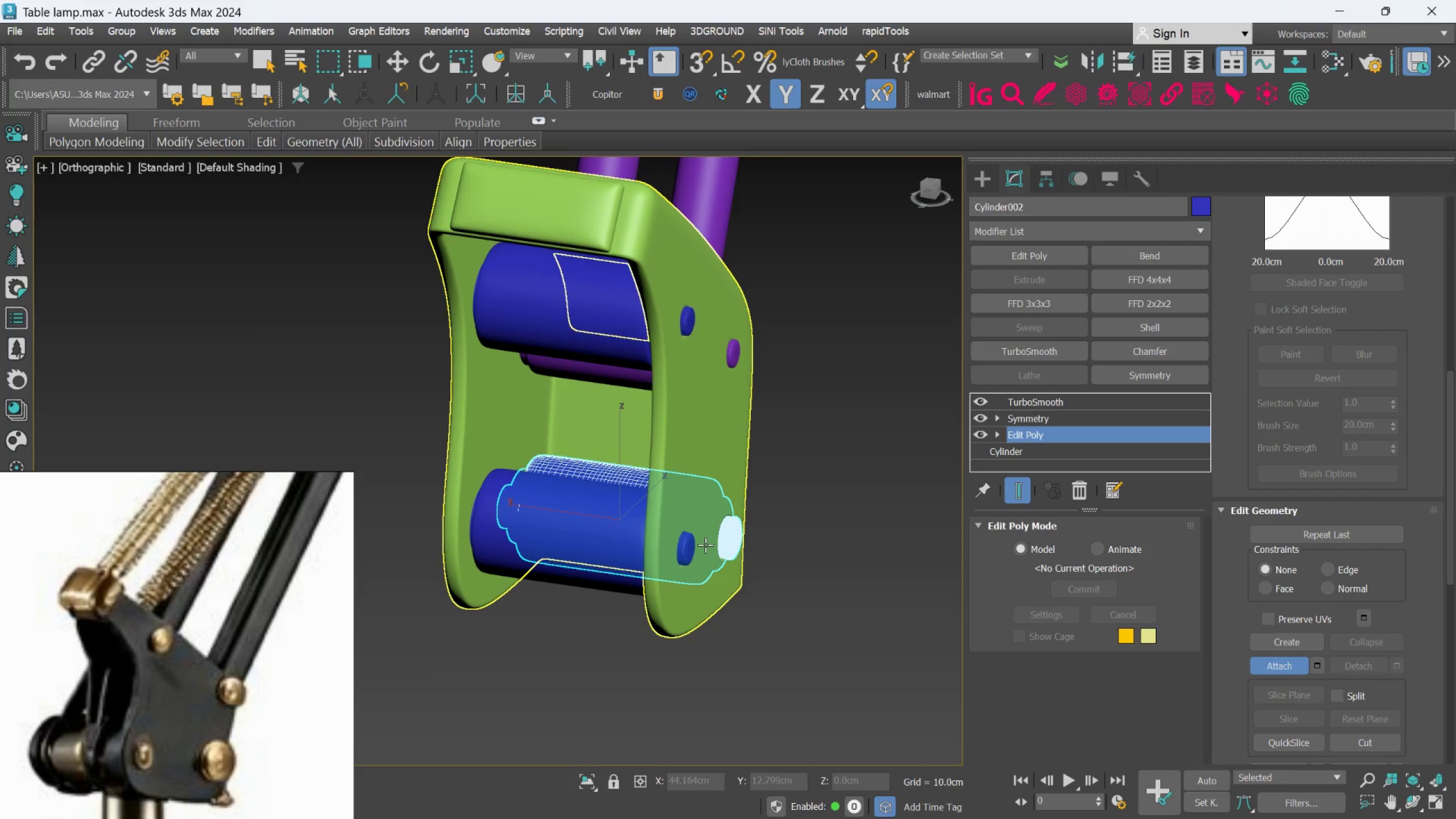 
scroll: coordinate [731, 575], scroll_direction: down, amount: 3.0
 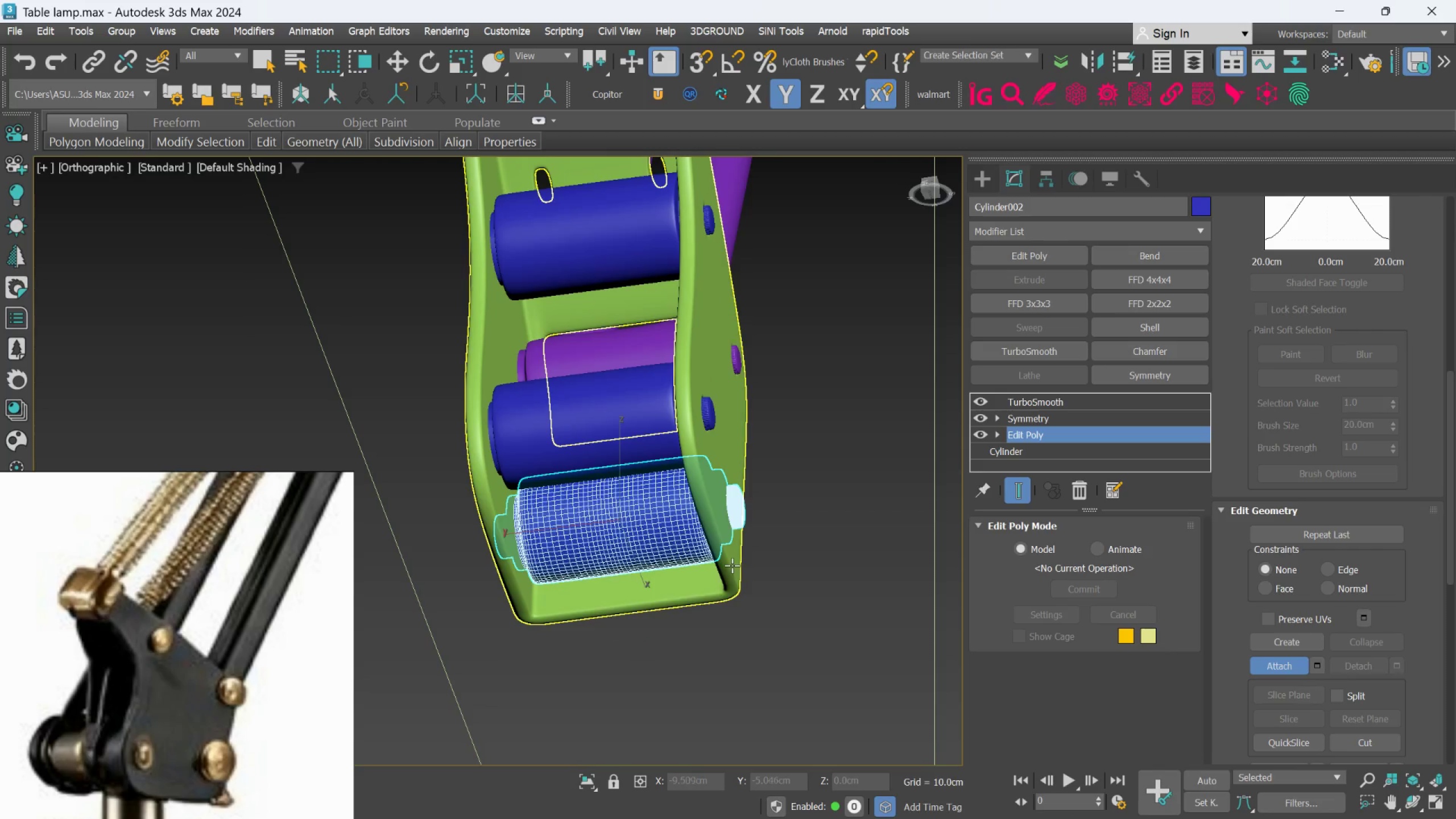 
scroll: coordinate [688, 540], scroll_direction: up, amount: 3.0
 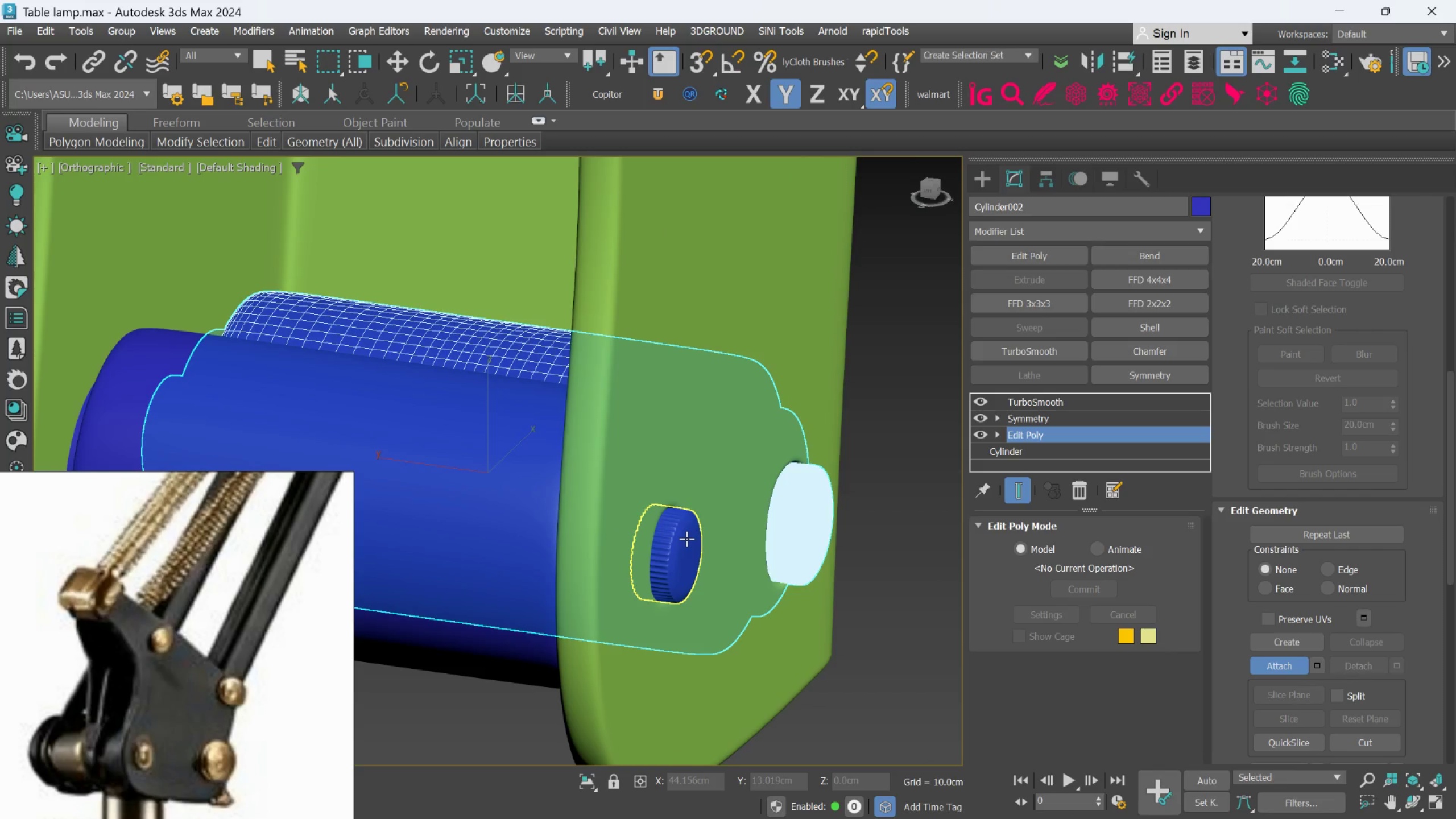 
left_click([686, 539])
 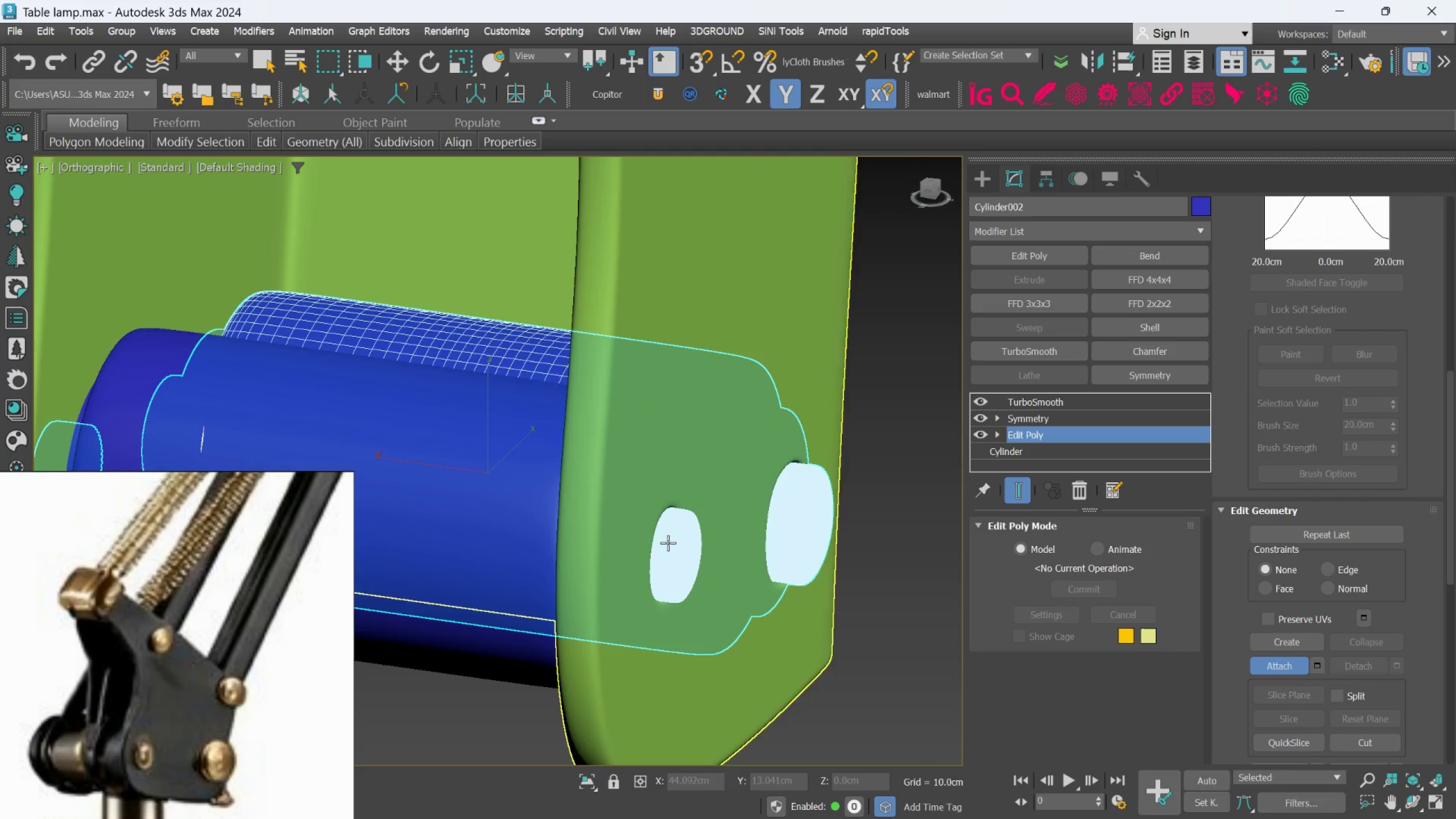 
hold_key(key=ControlLeft, duration=1.39)
left_click([556, 533])
 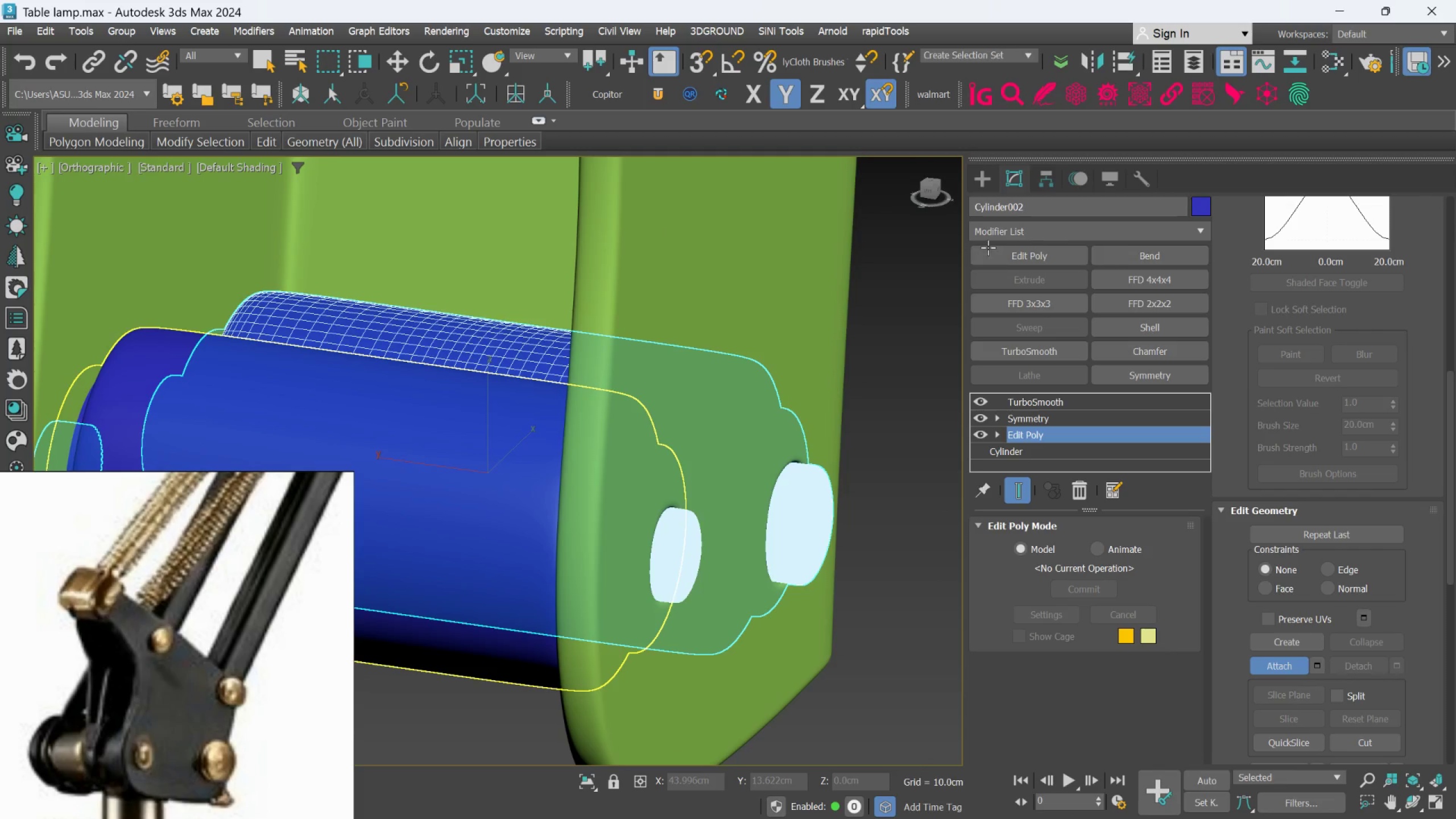 
left_click([978, 187])
 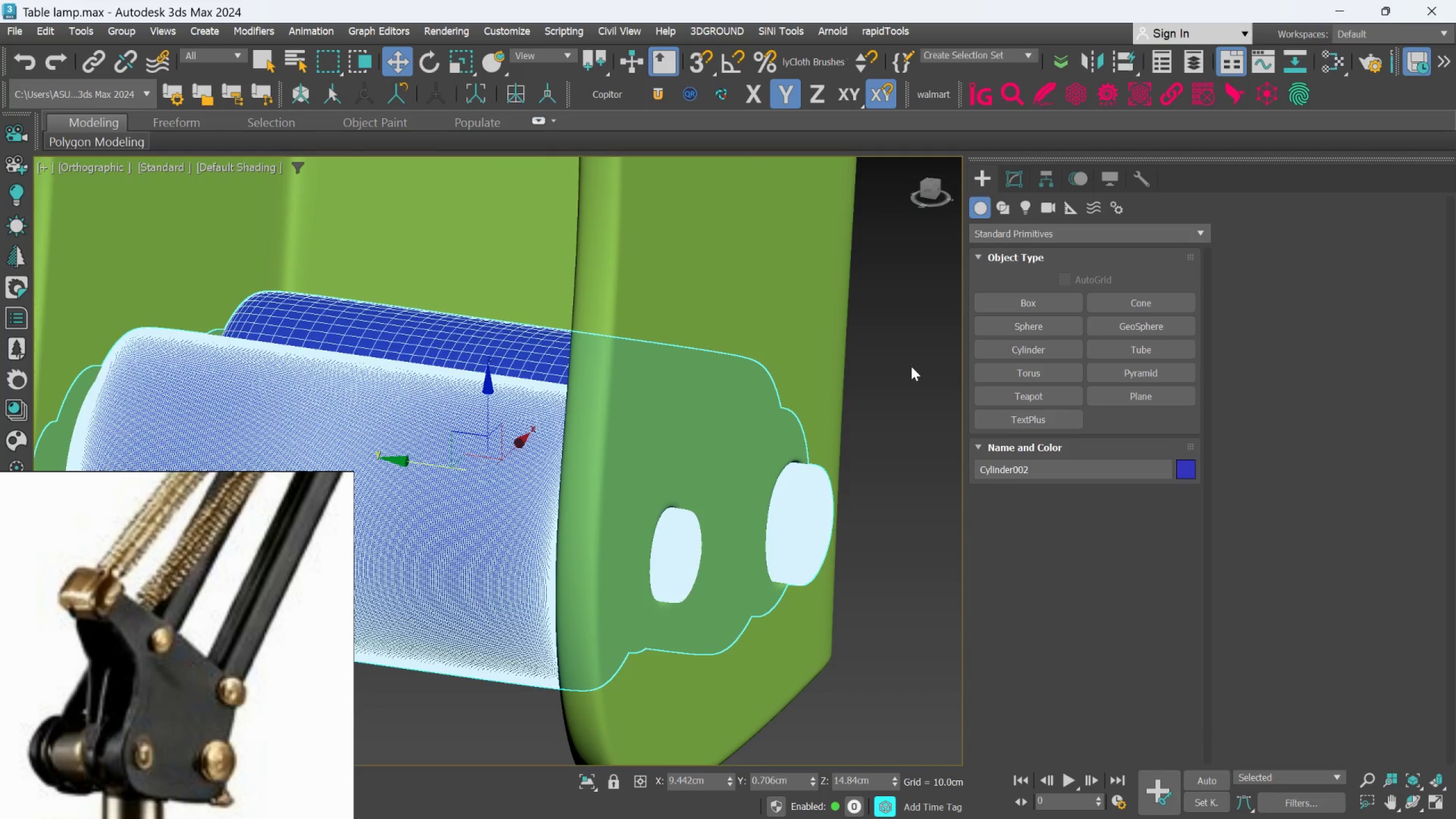 
key(Control+Z)
 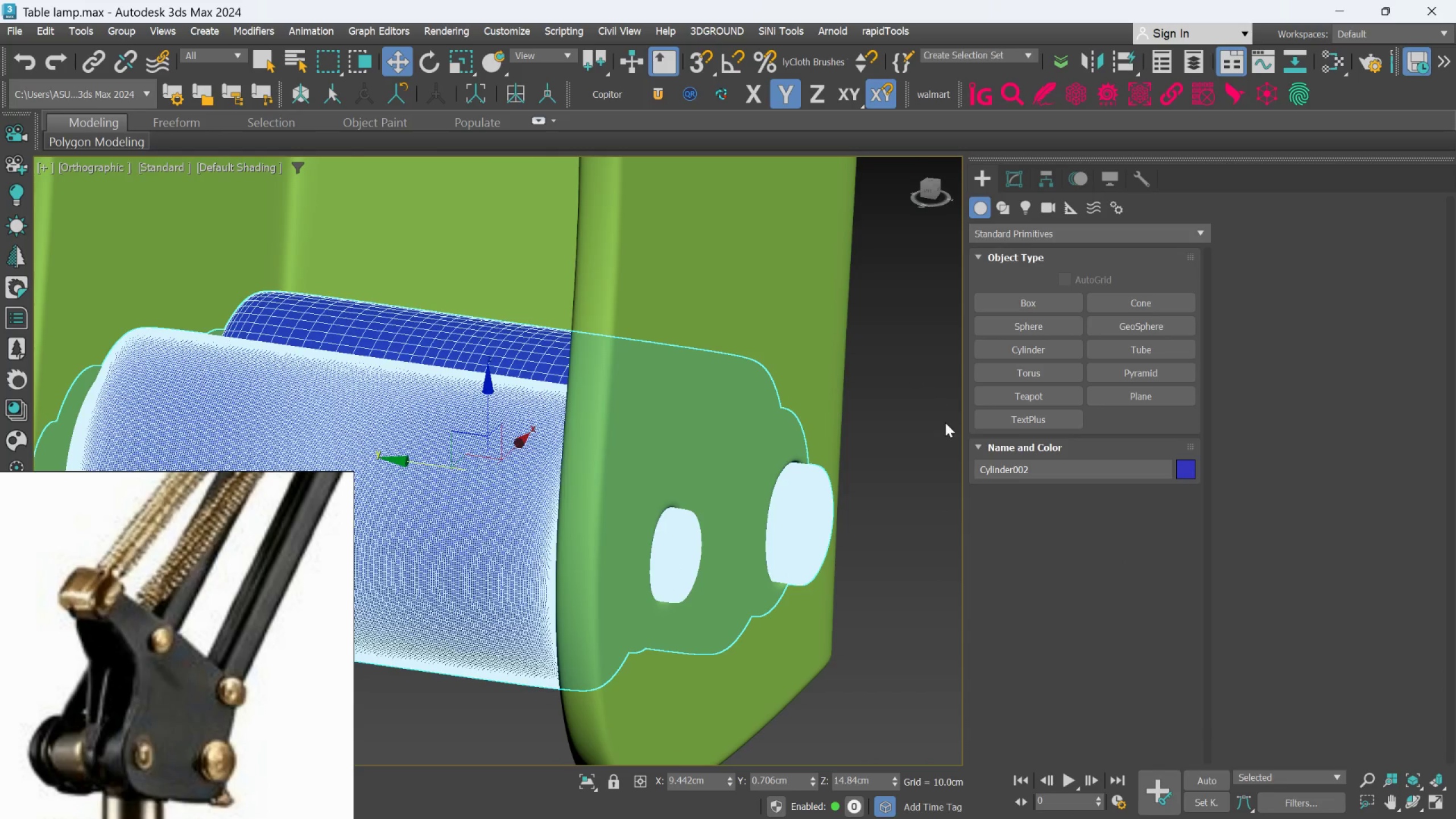 
left_click([945, 423])
 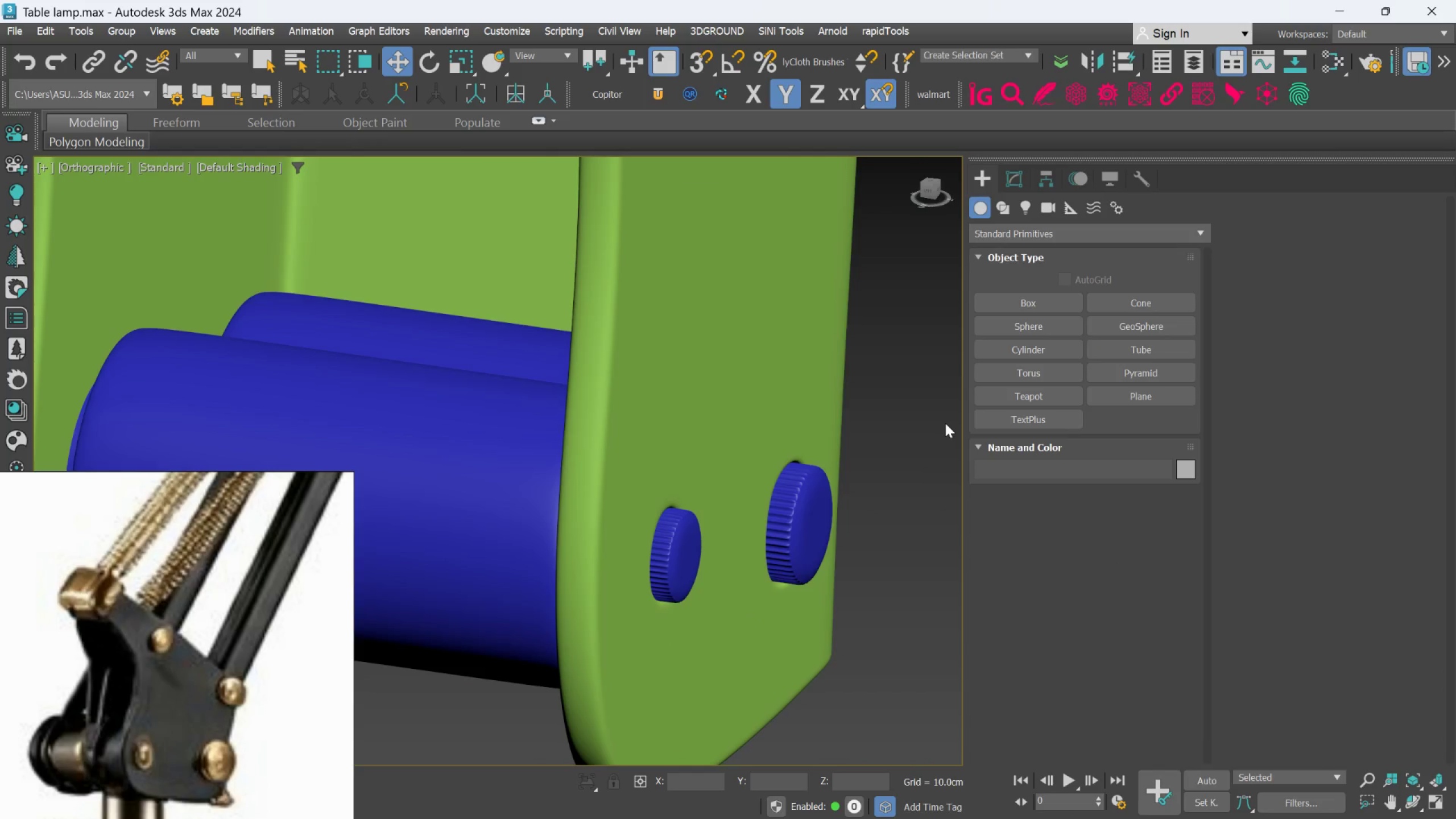 
key(Control+Z)
 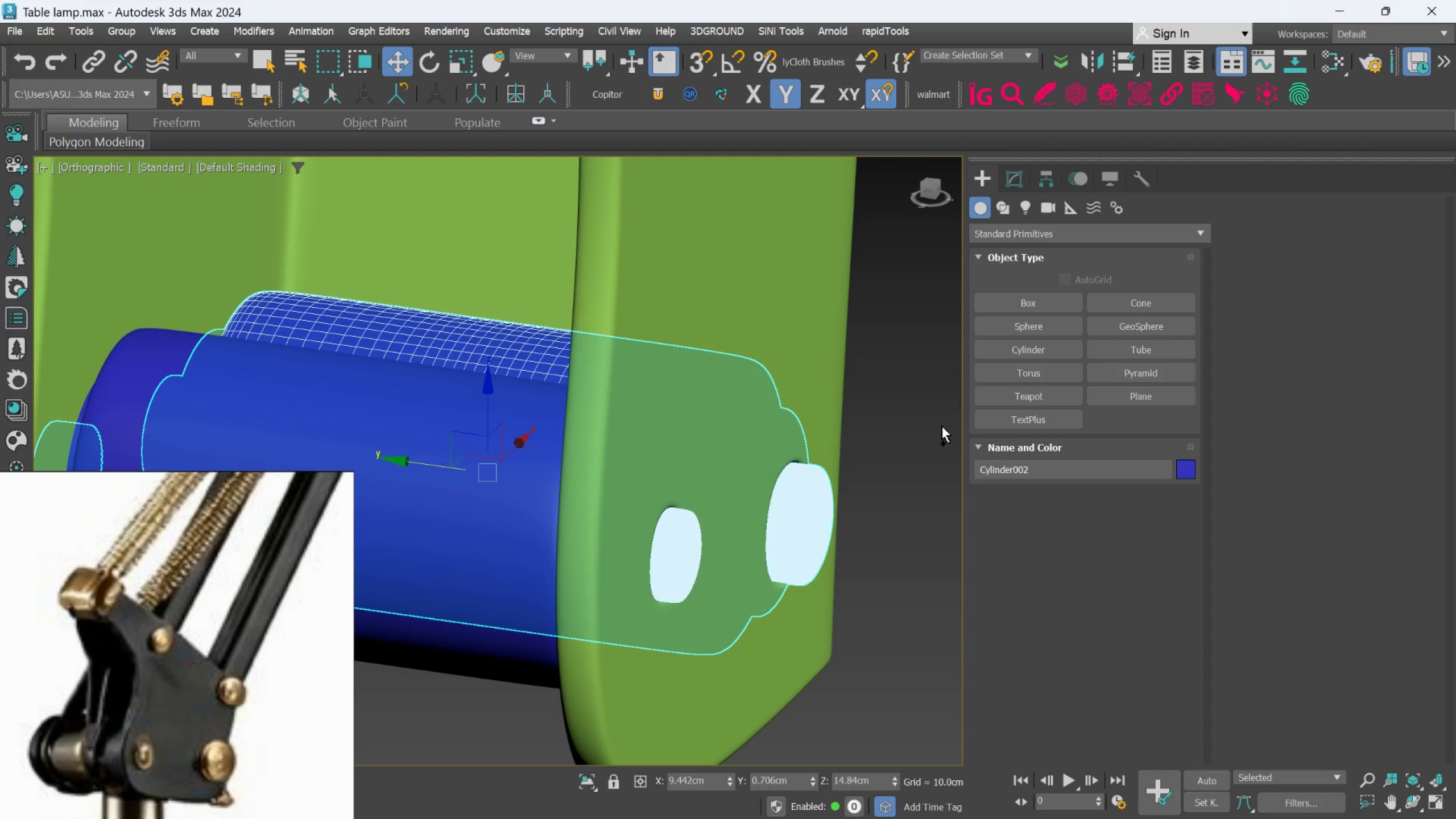 
key(Control+Z)
 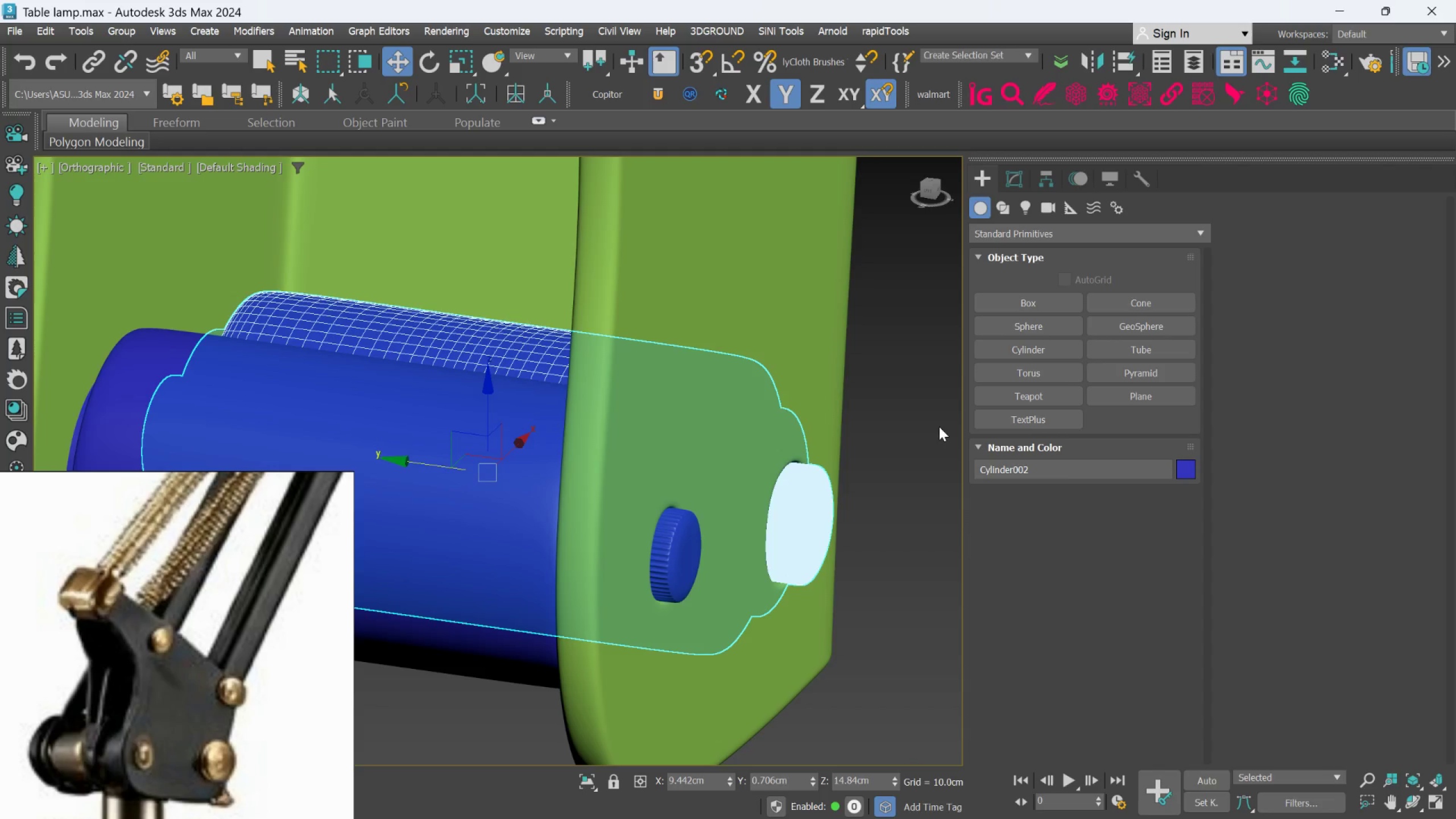 
left_click([934, 430])
 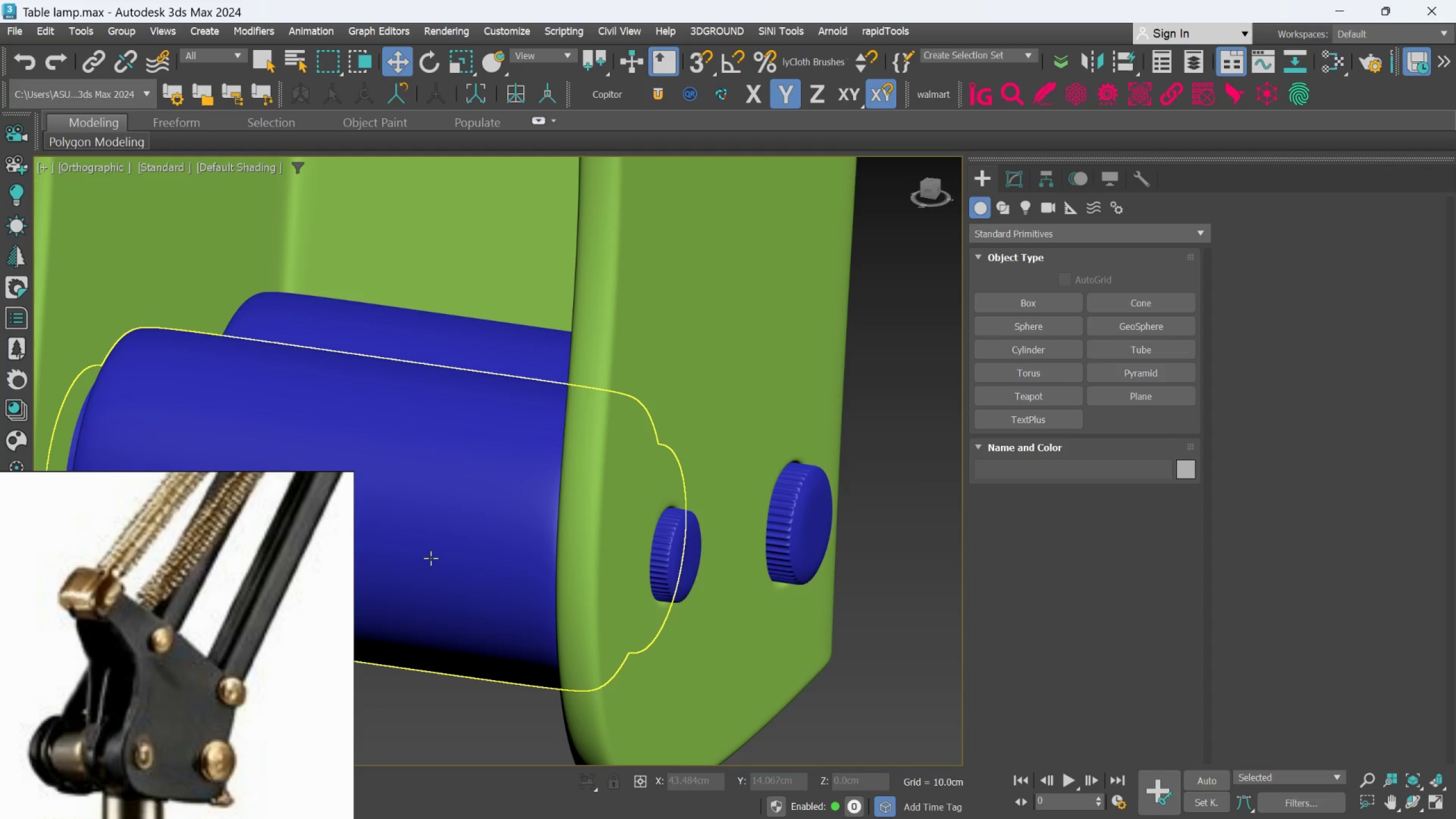 
left_click([430, 556])
 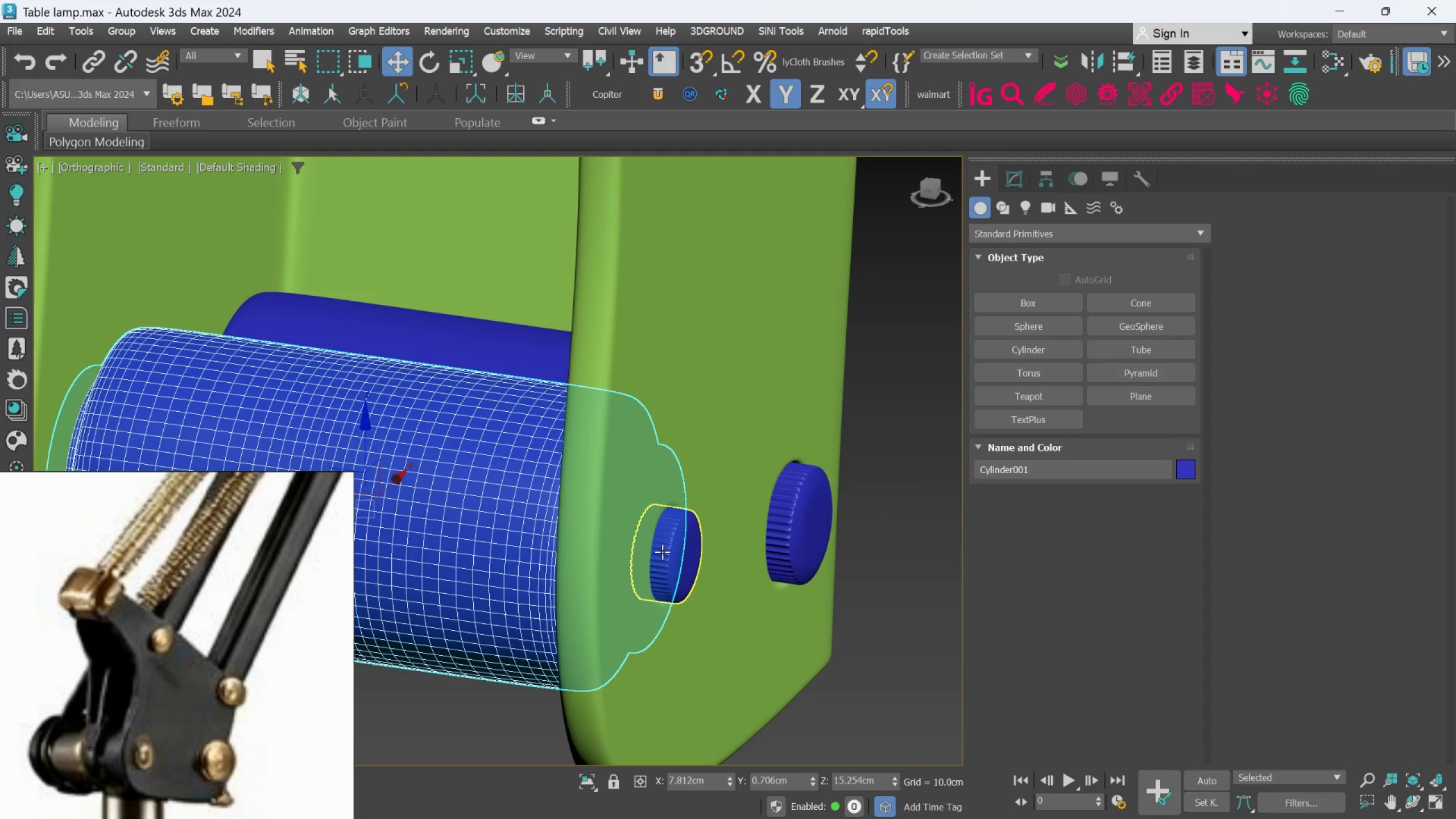 
left_click([662, 552])
 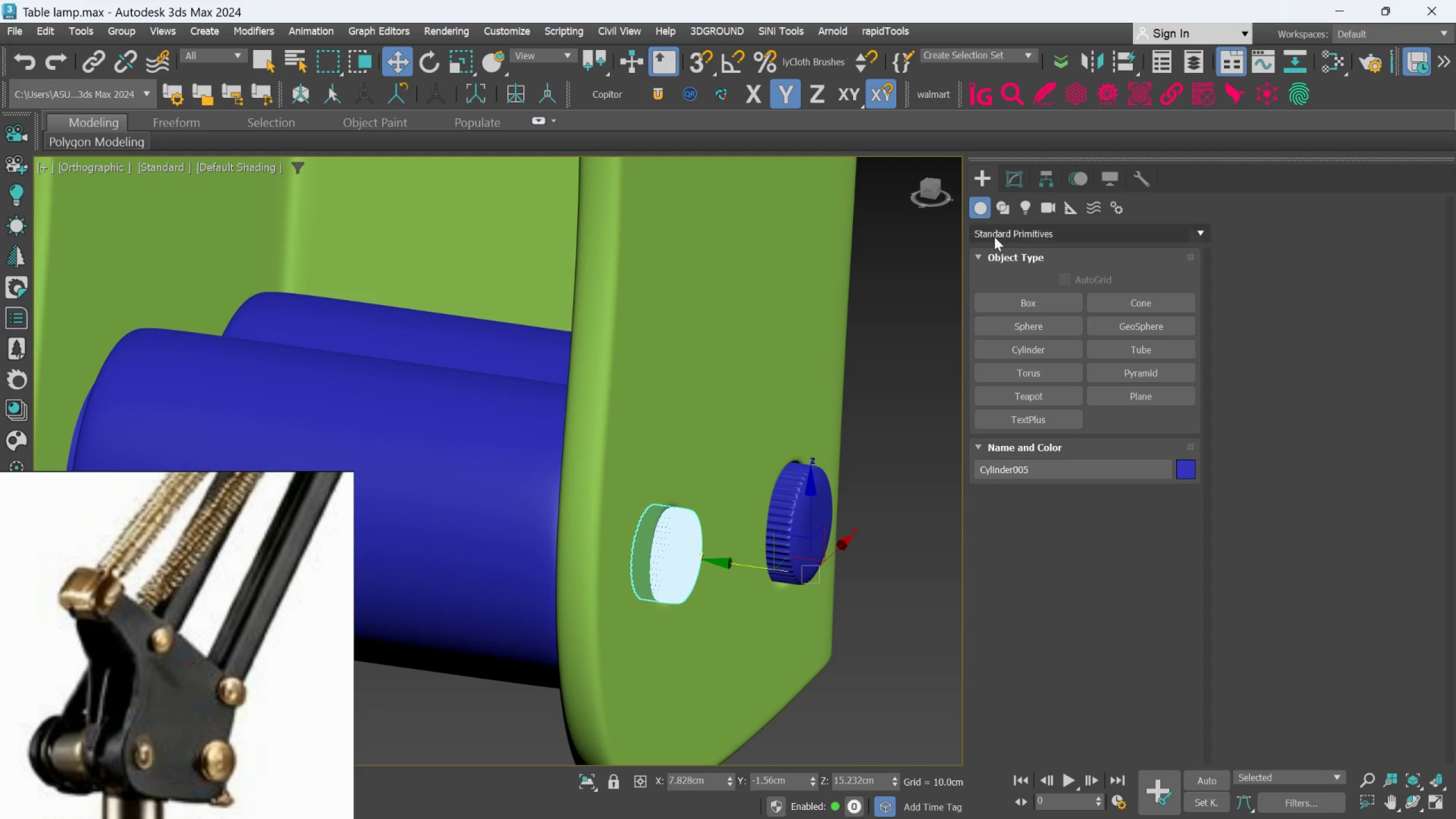 
left_click([1013, 187])
 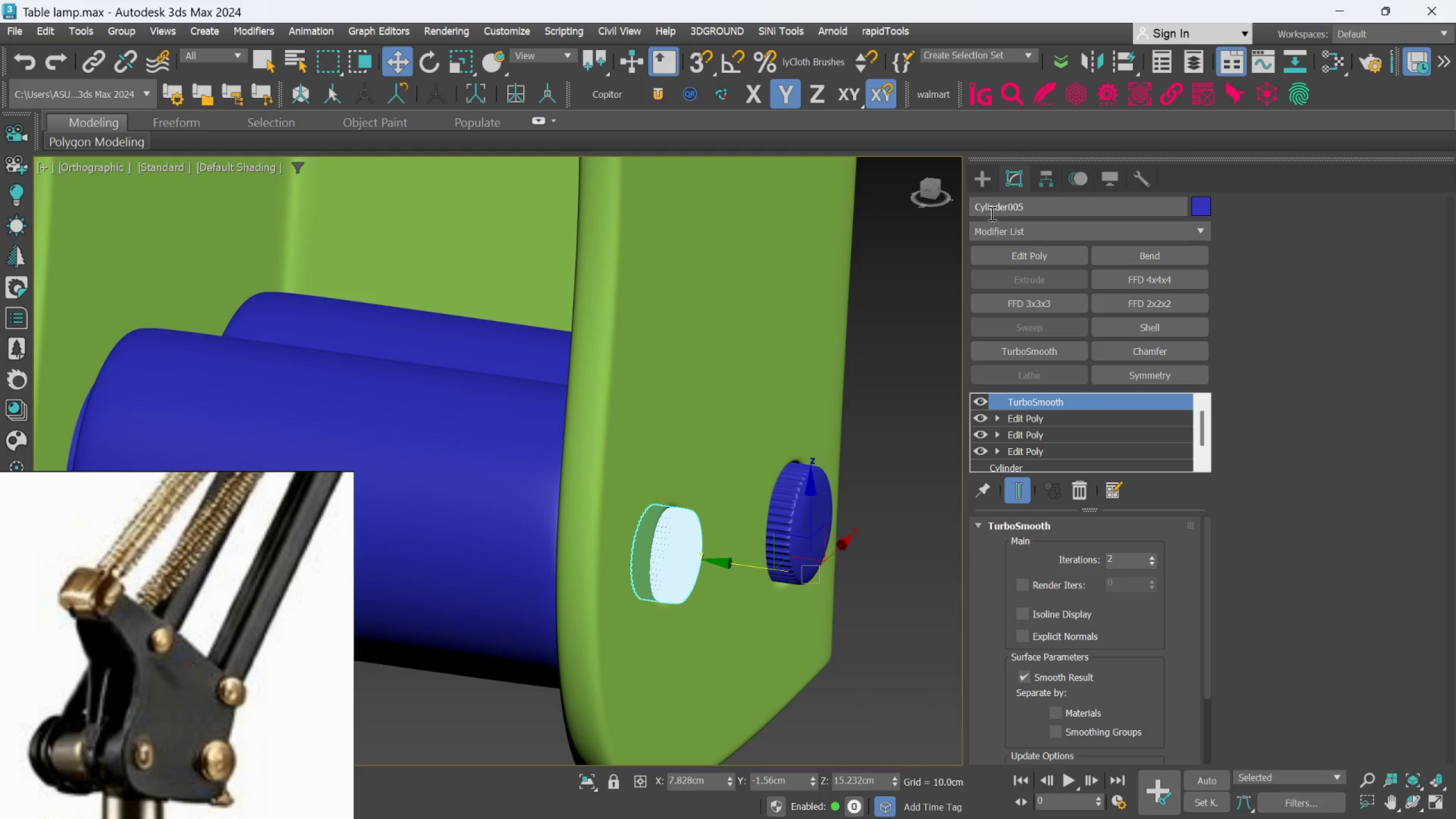 
hold_key(key=ControlLeft, duration=0.8)
left_click([506, 474])
 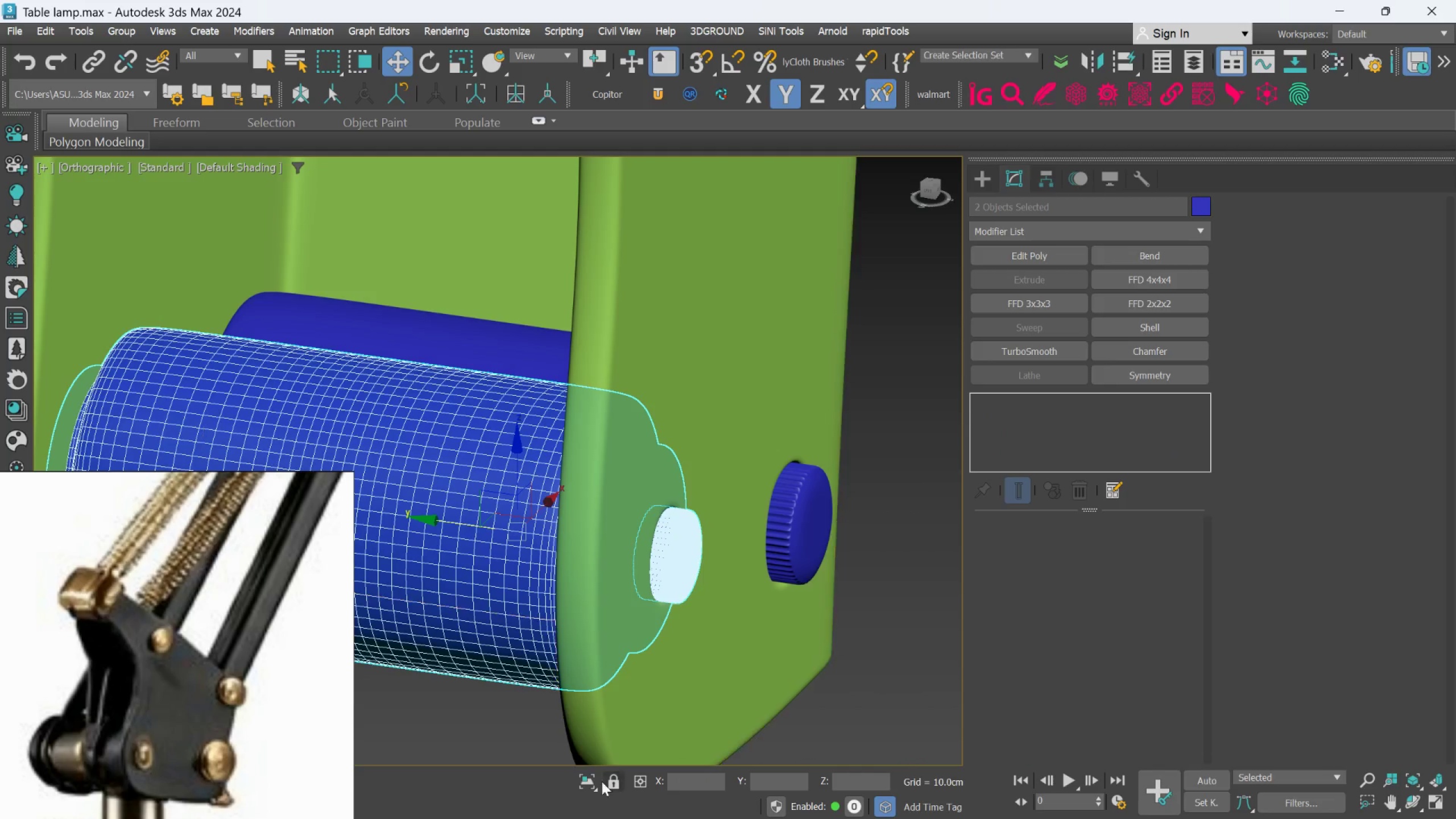 
left_click_drag(start_coordinate=[582, 788], to_coordinate=[584, 785])
 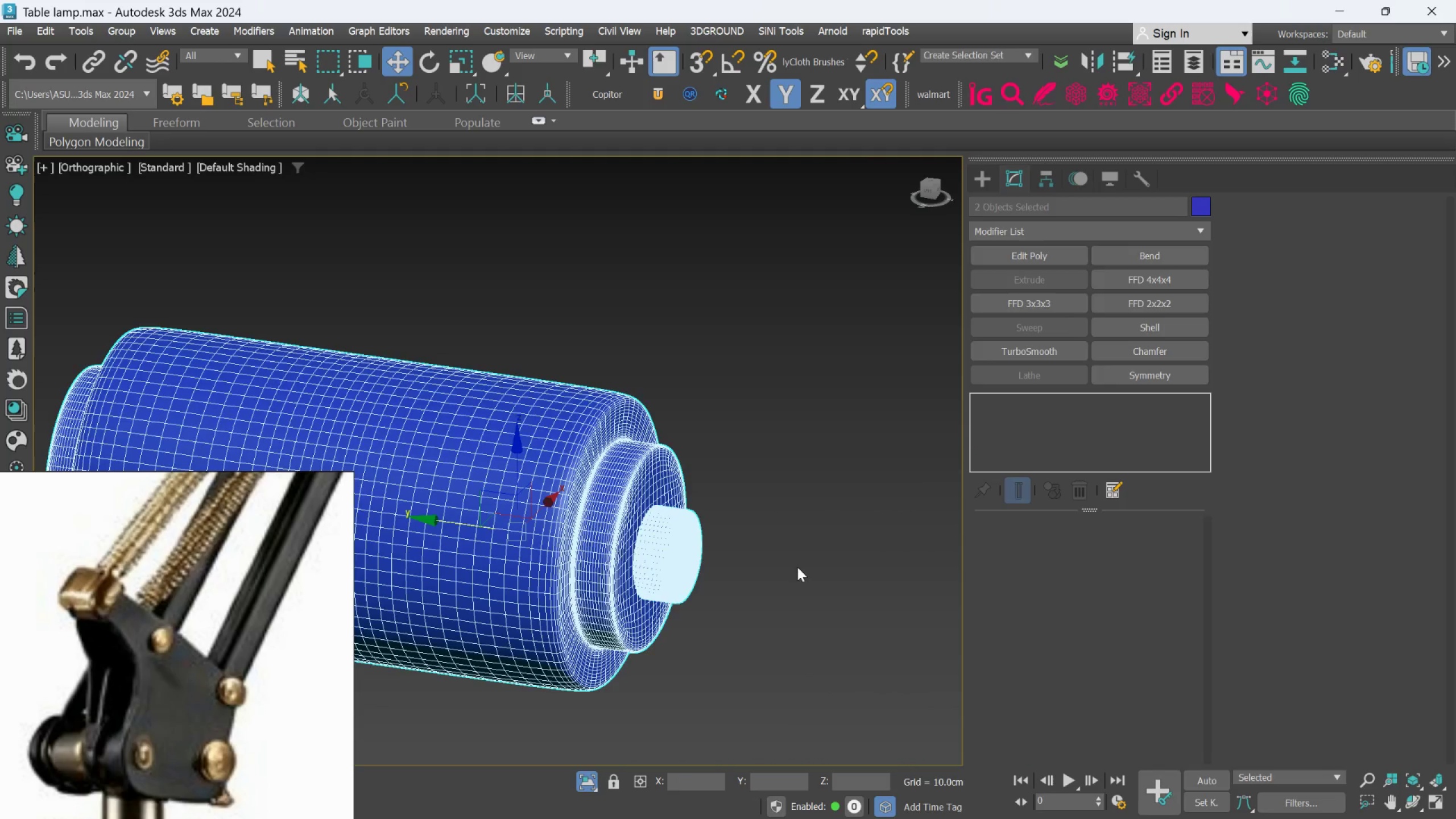 
double_click([799, 558])
 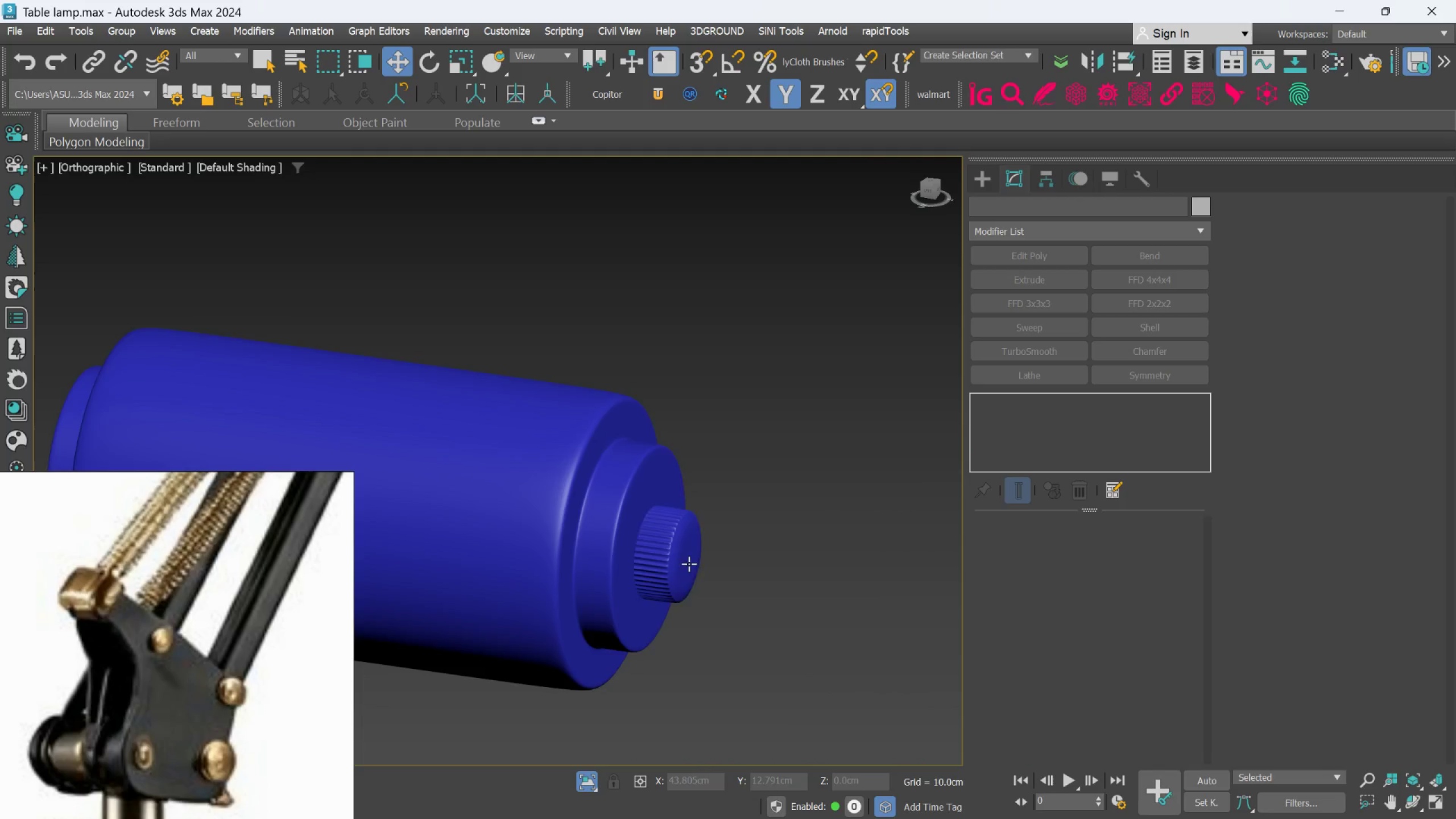 
scroll: coordinate [672, 552], scroll_direction: up, amount: 2.0
 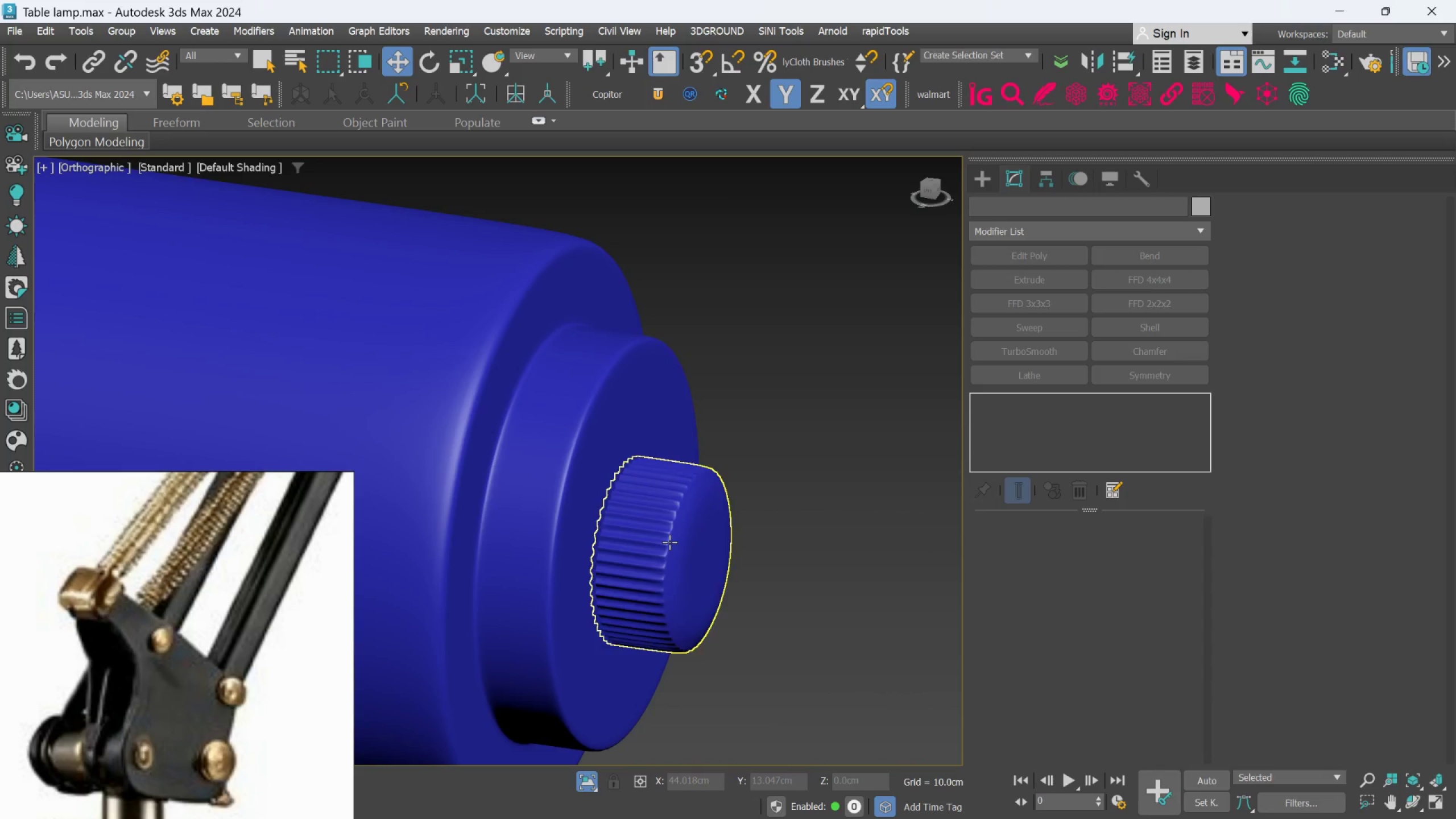 
left_click([669, 542])
 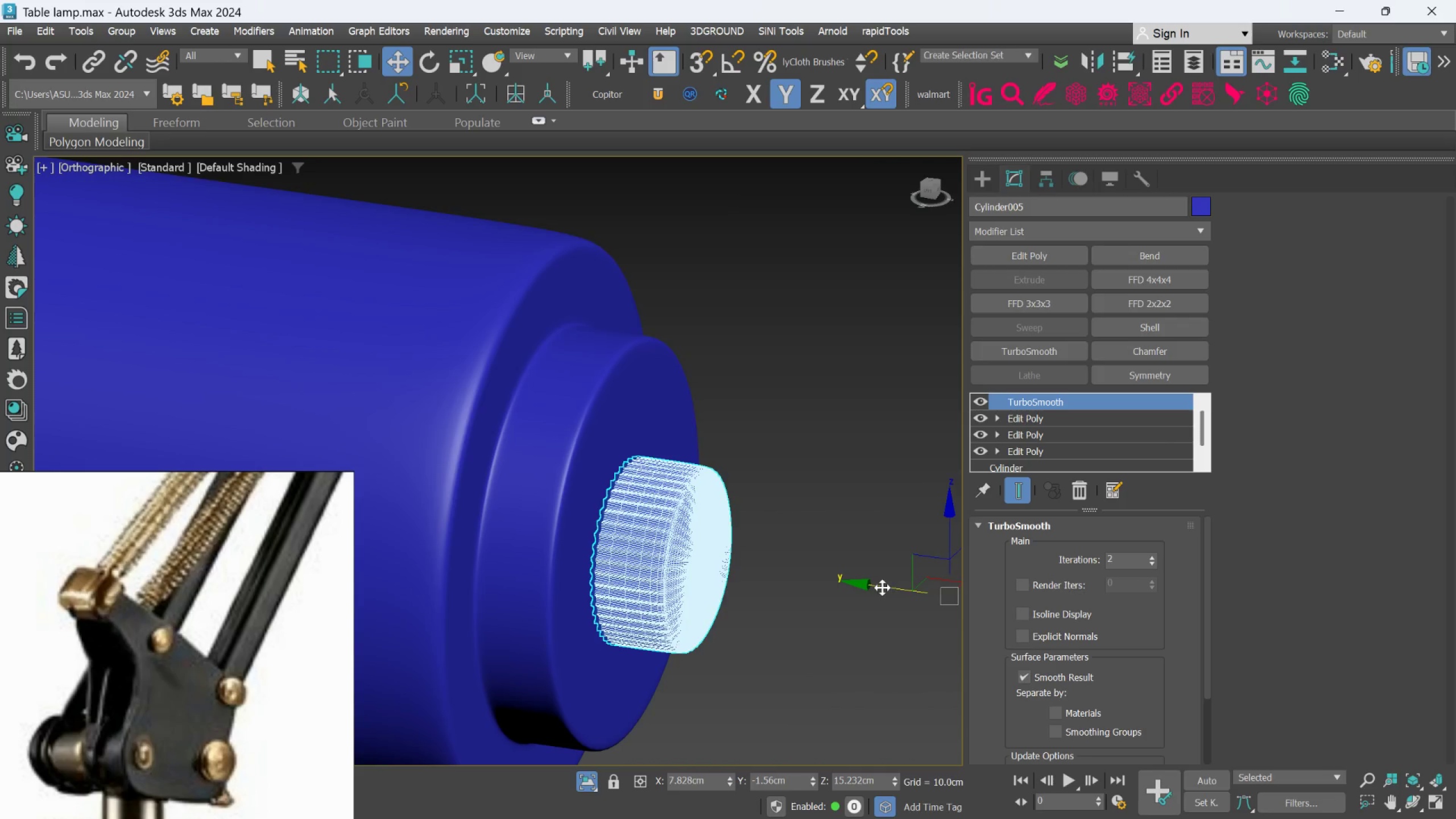 
scroll: coordinate [706, 559], scroll_direction: up, amount: 1.0
 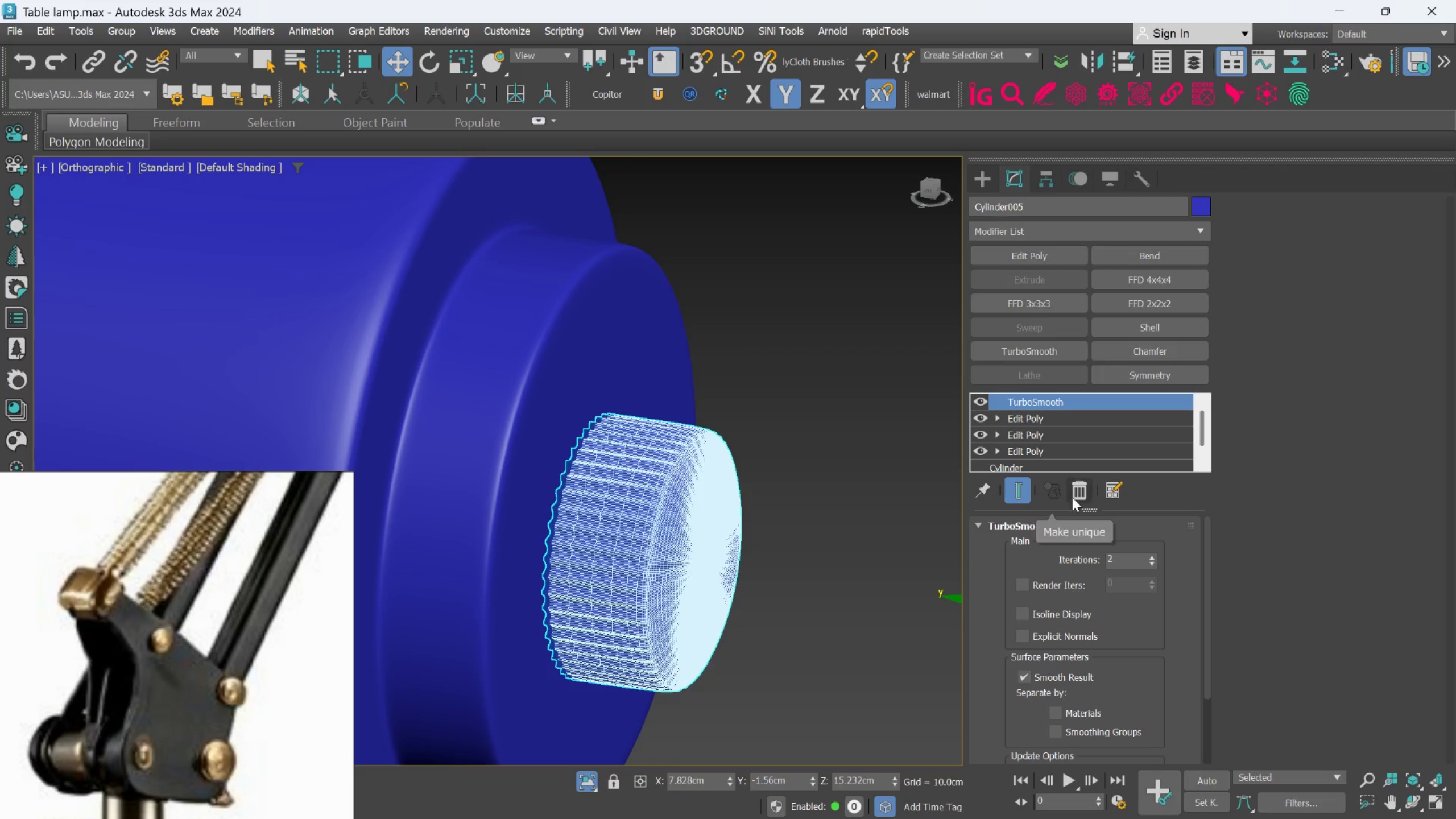 
left_click([1082, 497])
 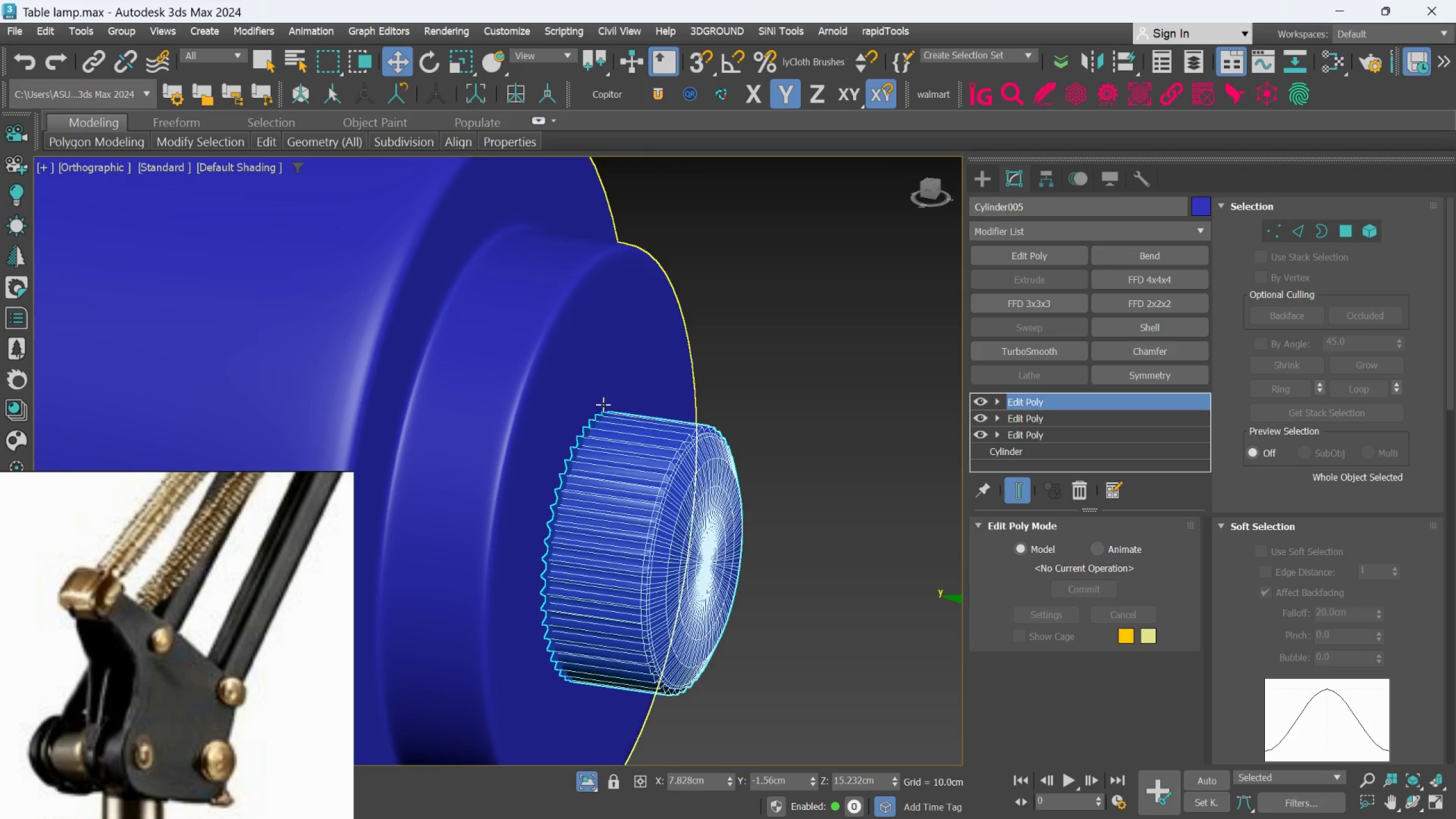 
left_click([560, 378])
 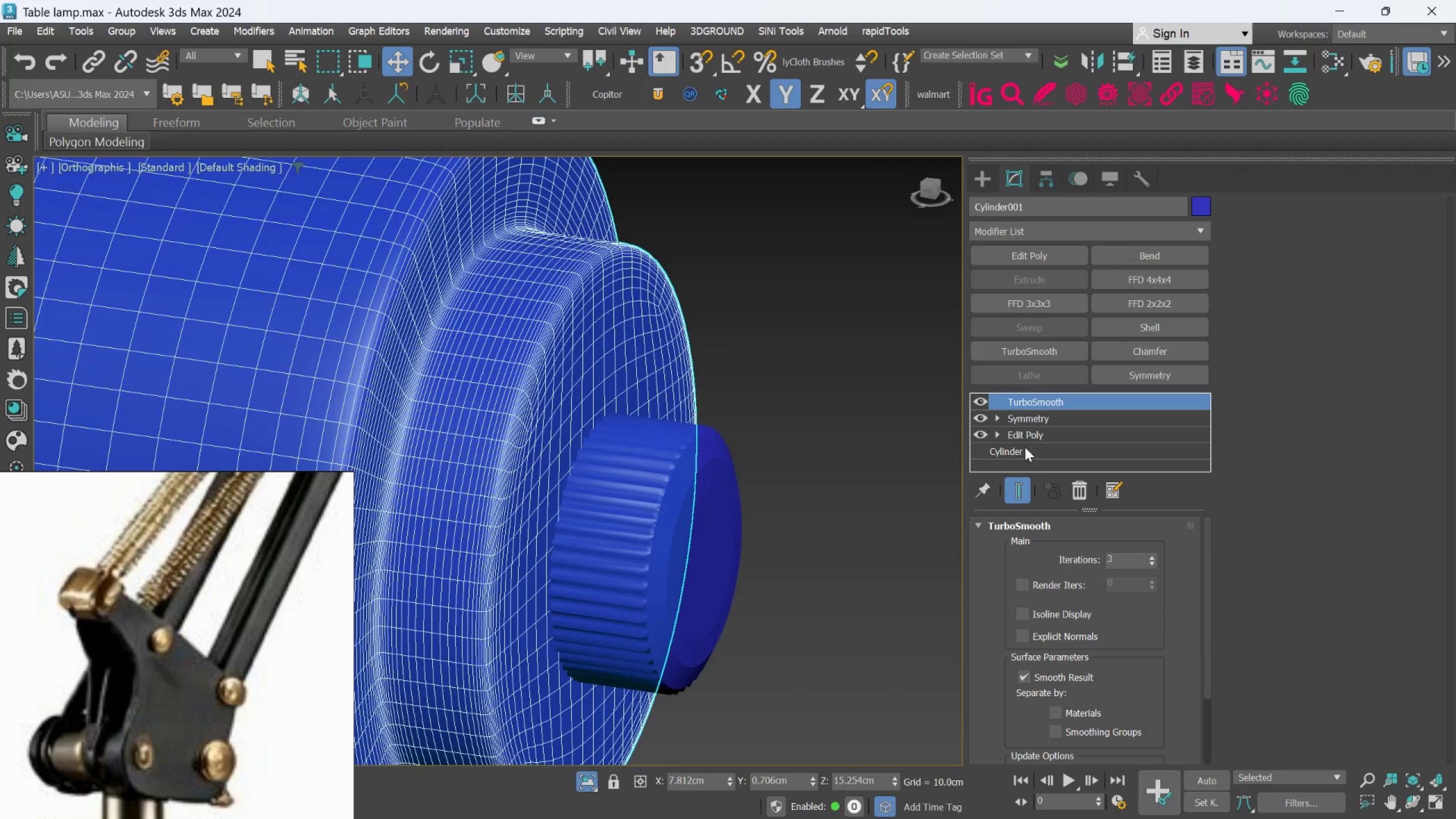 
left_click([1030, 431])
 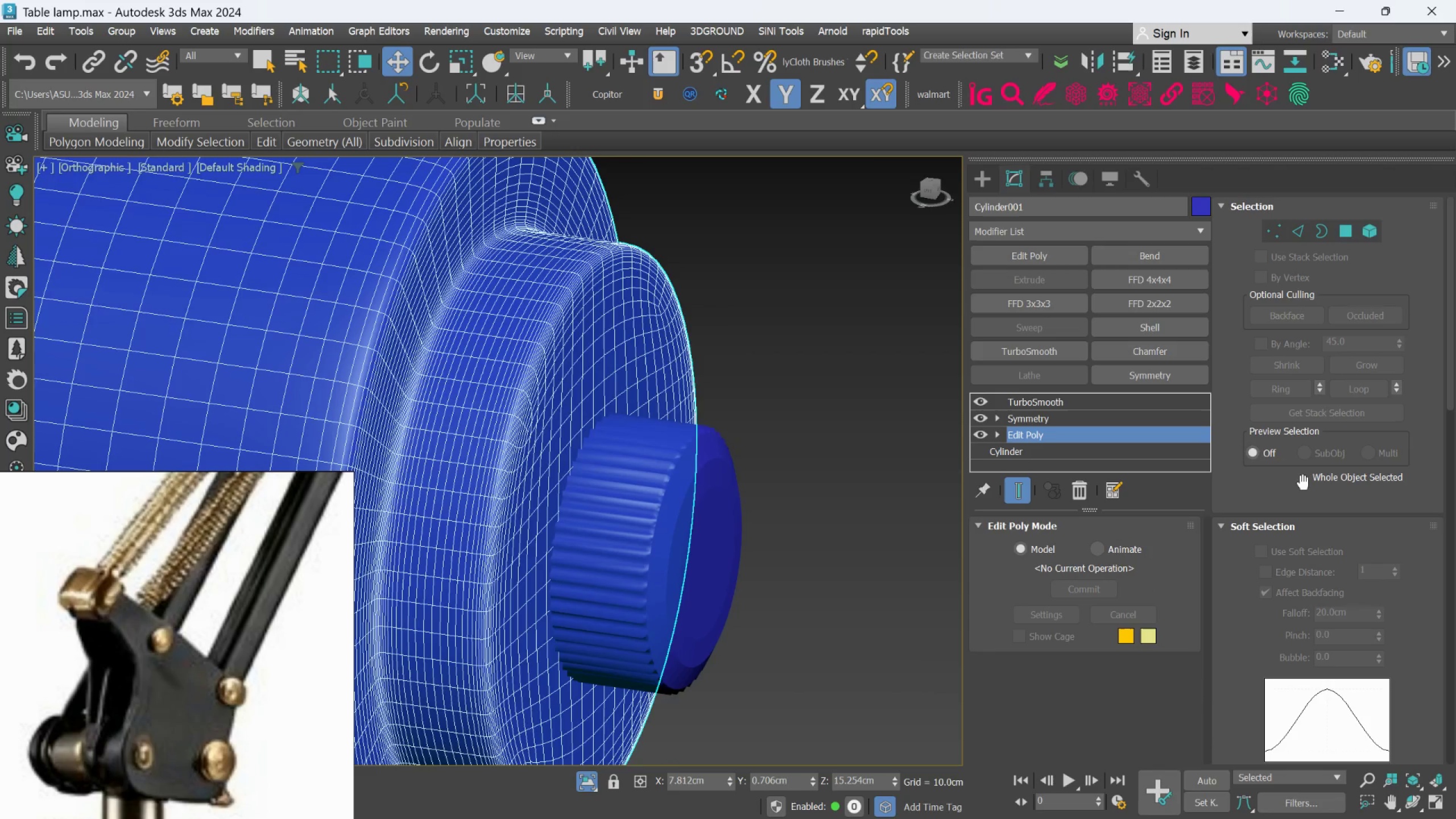 
scroll: coordinate [1331, 566], scroll_direction: down, amount: 31.0
 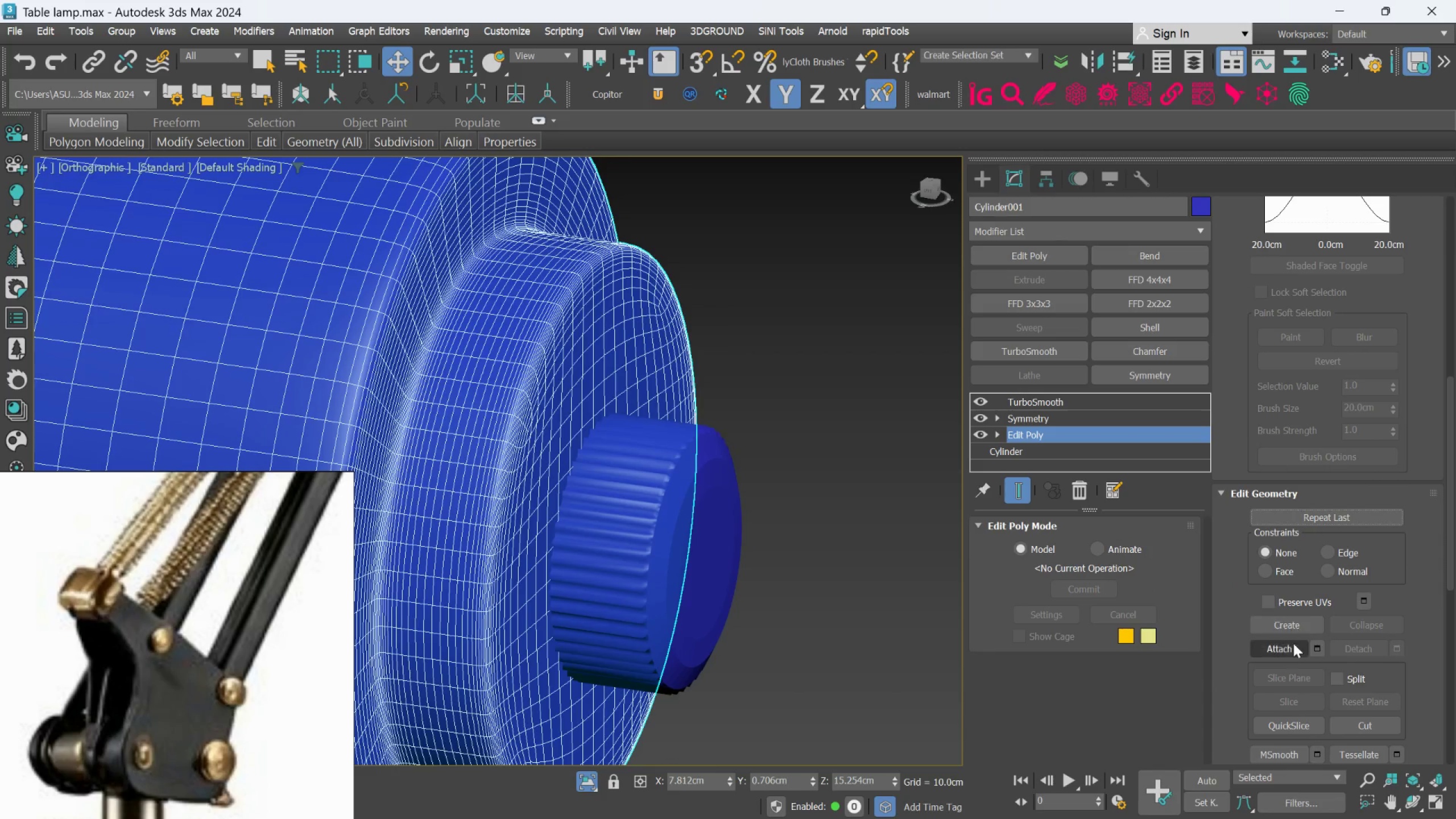 
left_click([1289, 650])
 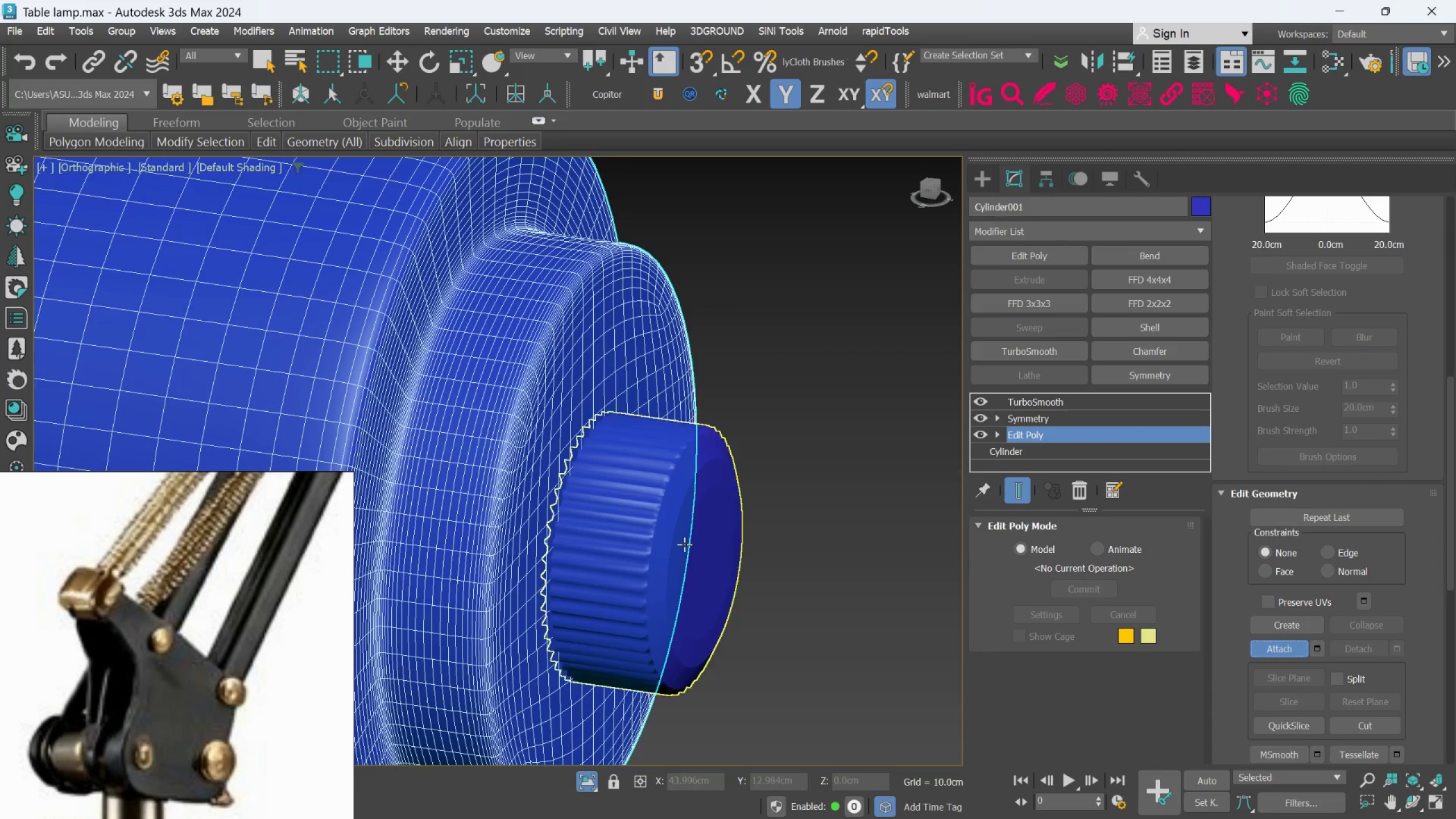 
left_click([684, 544])
 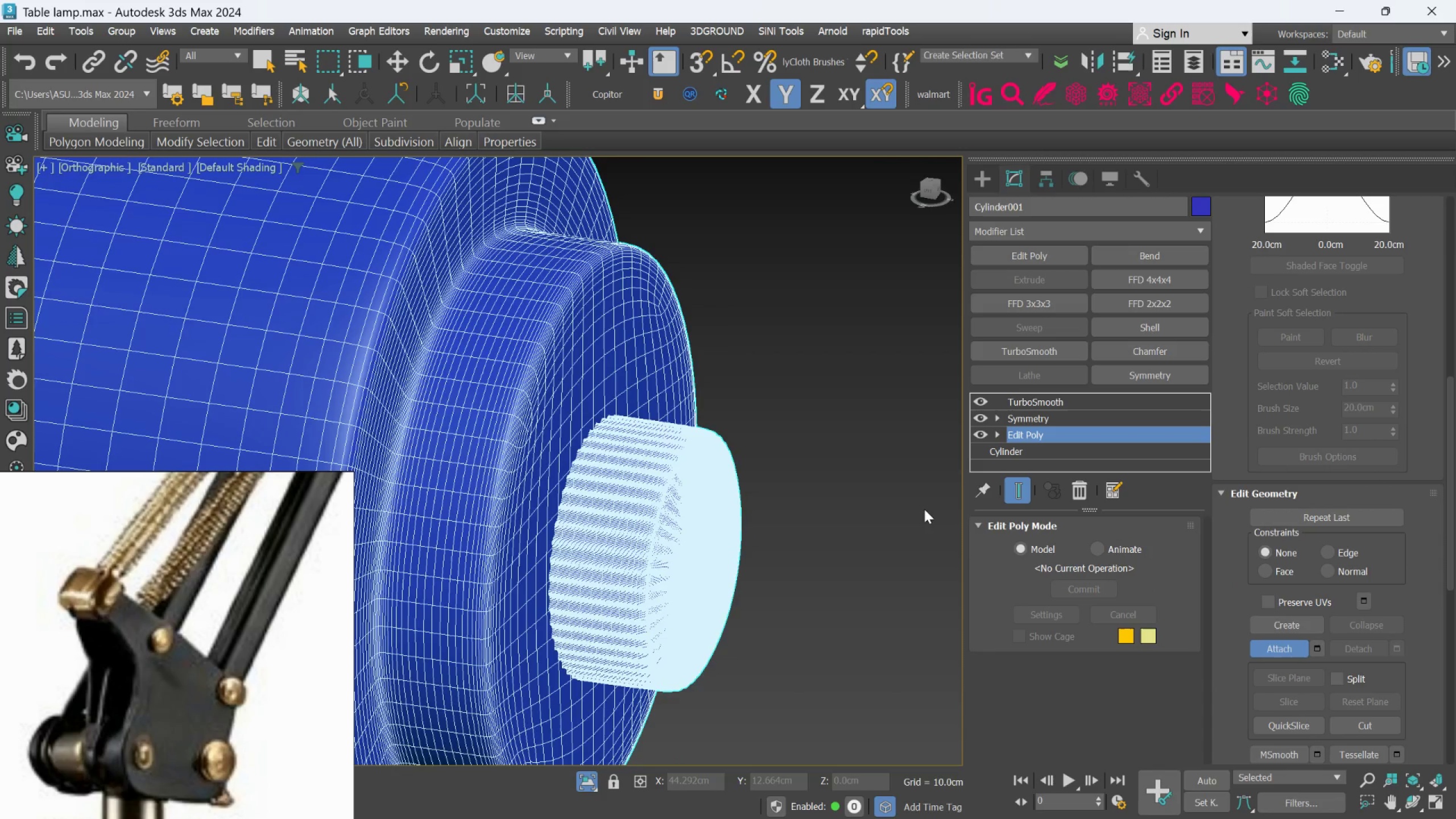 
left_click([891, 512])
 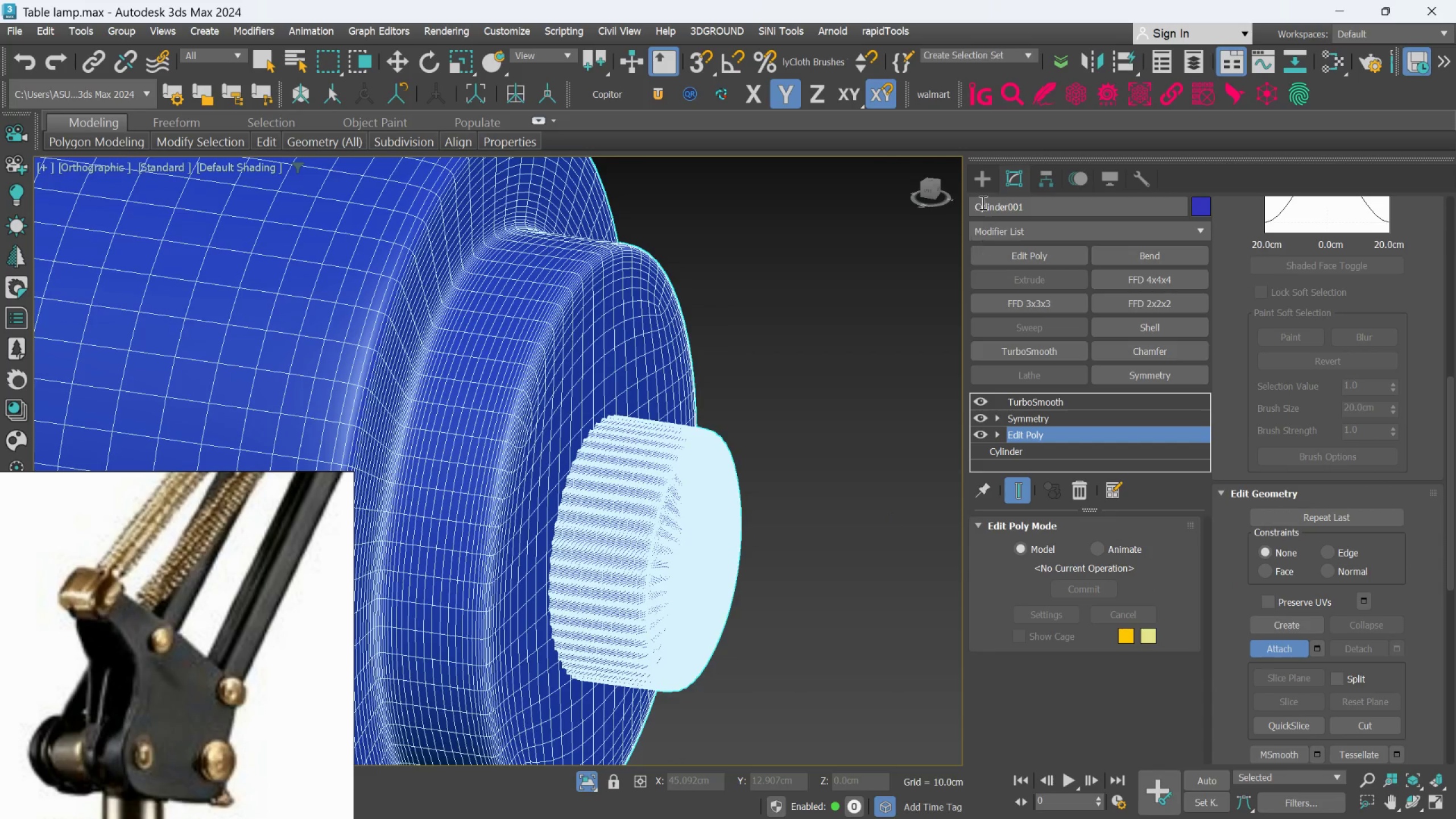 
left_click([979, 181])
 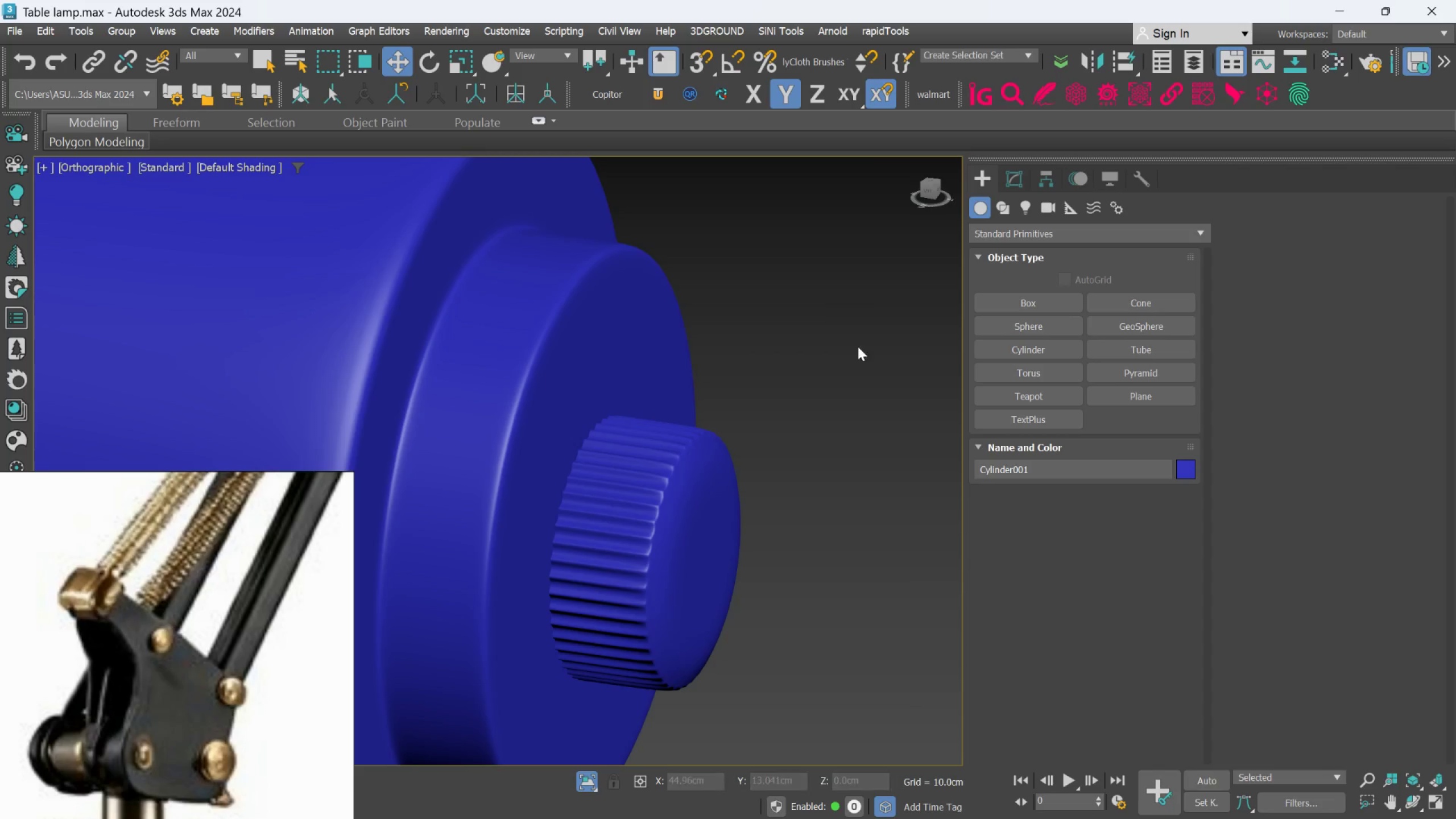 
scroll: coordinate [858, 365], scroll_direction: down, amount: 1.0
 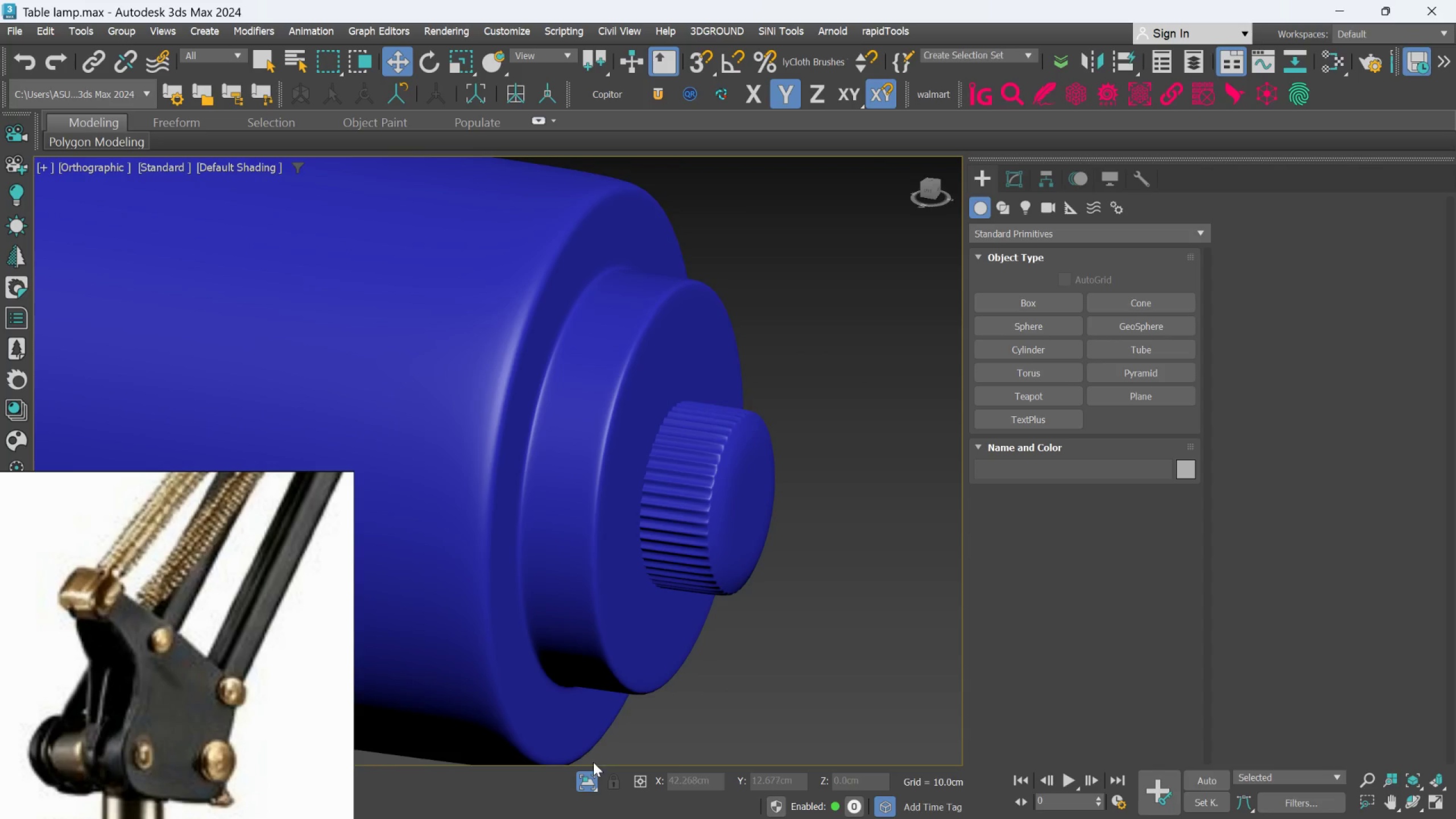 
left_click([587, 774])
 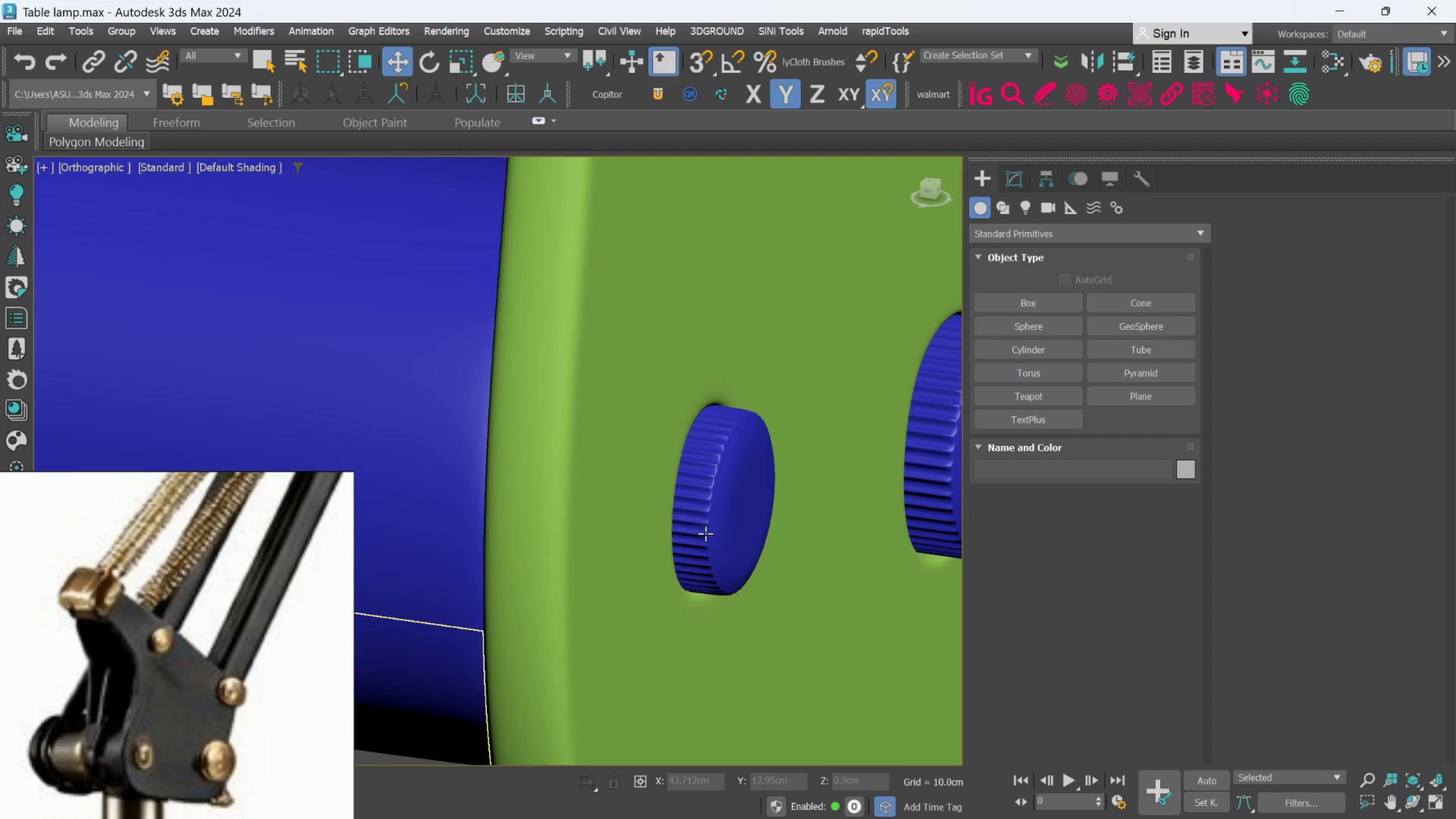 
hold_key(key=AltLeft, duration=0.67)
 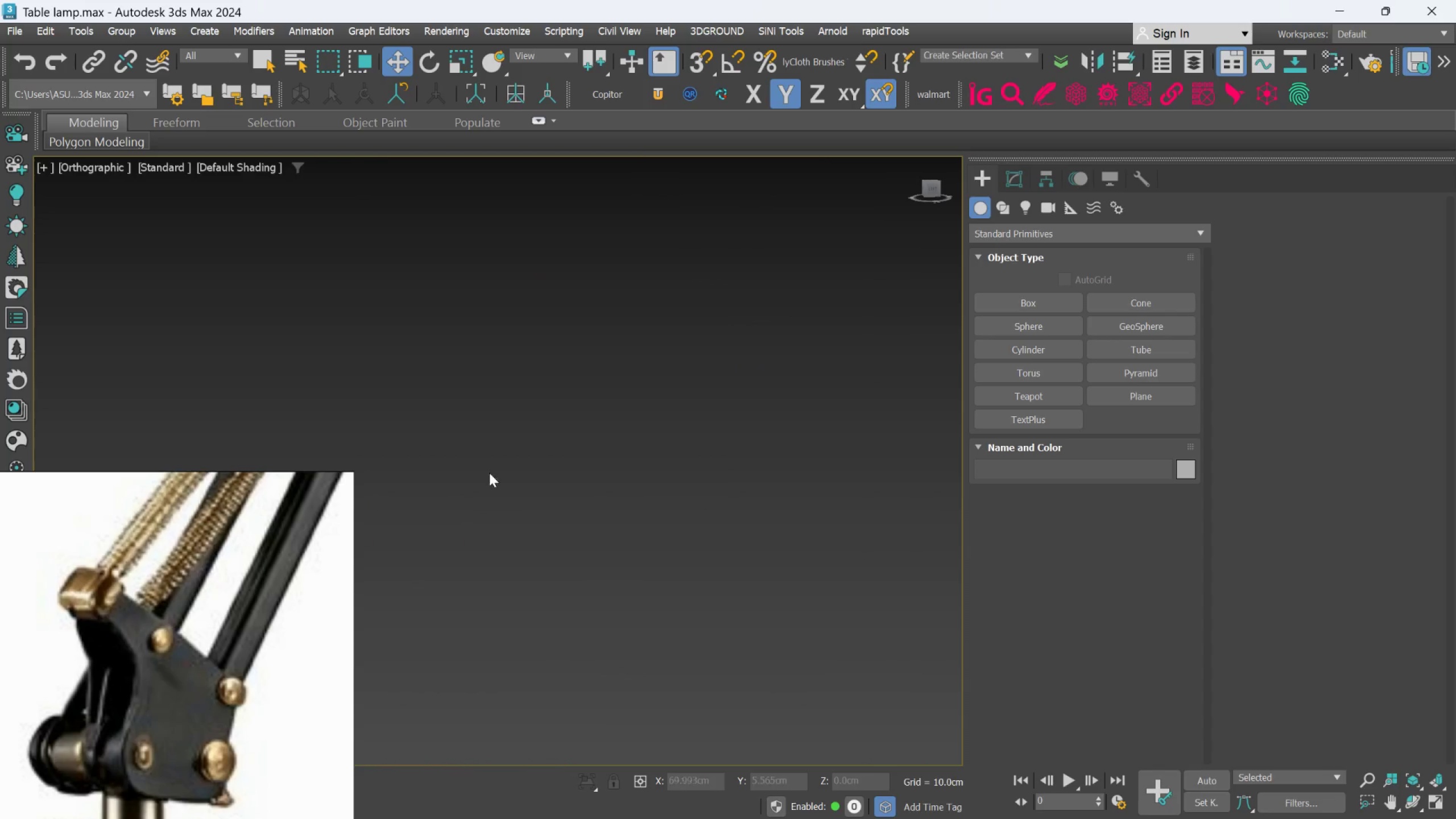 
scroll: coordinate [706, 523], scroll_direction: down, amount: 6.0
 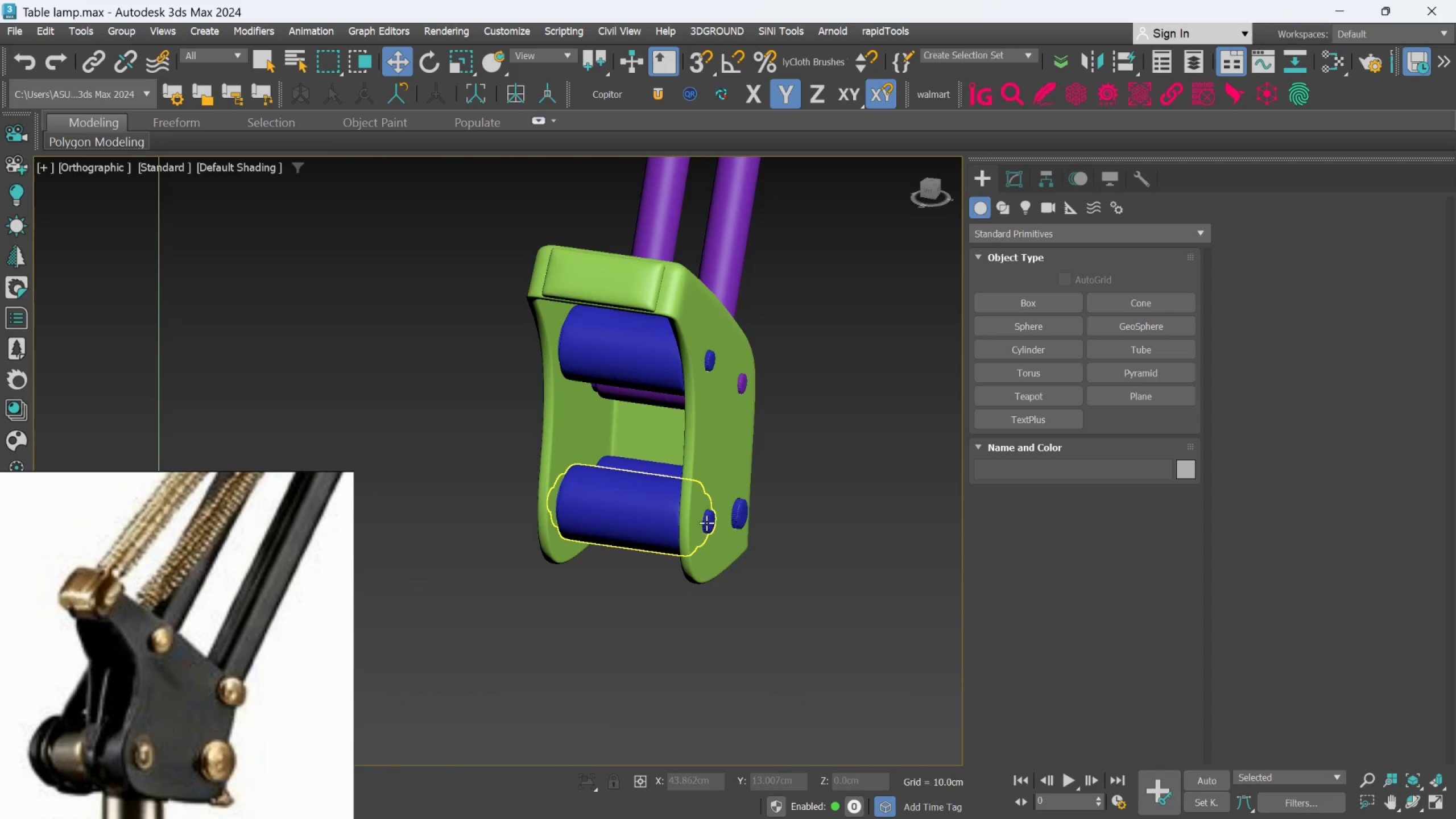 
hold_key(key=AltLeft, duration=2.14)
scroll: coordinate [694, 350], scroll_direction: up, amount: 1.0
 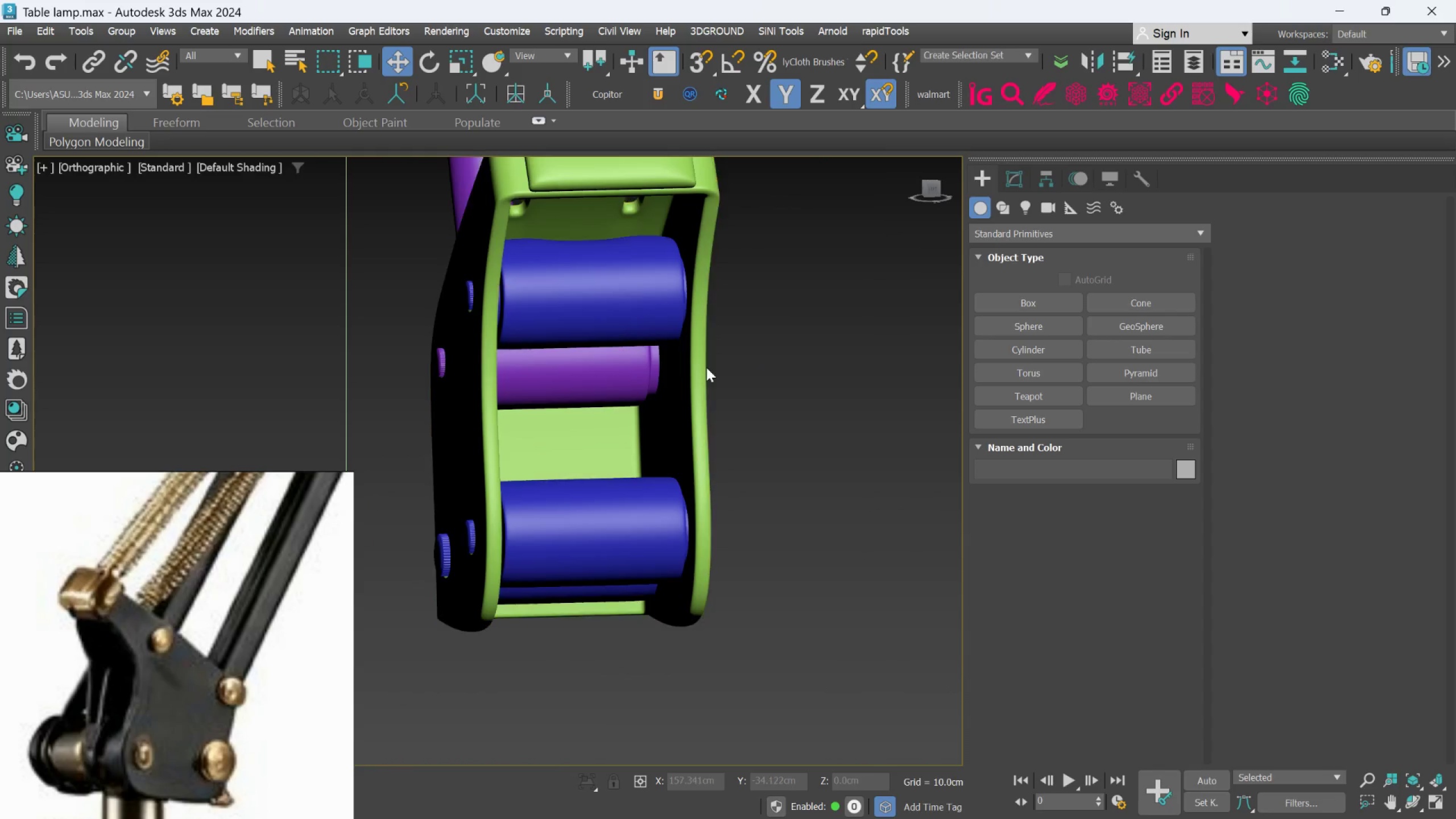 
hold_key(key=AltLeft, duration=0.42)
middle_click([706, 367])
 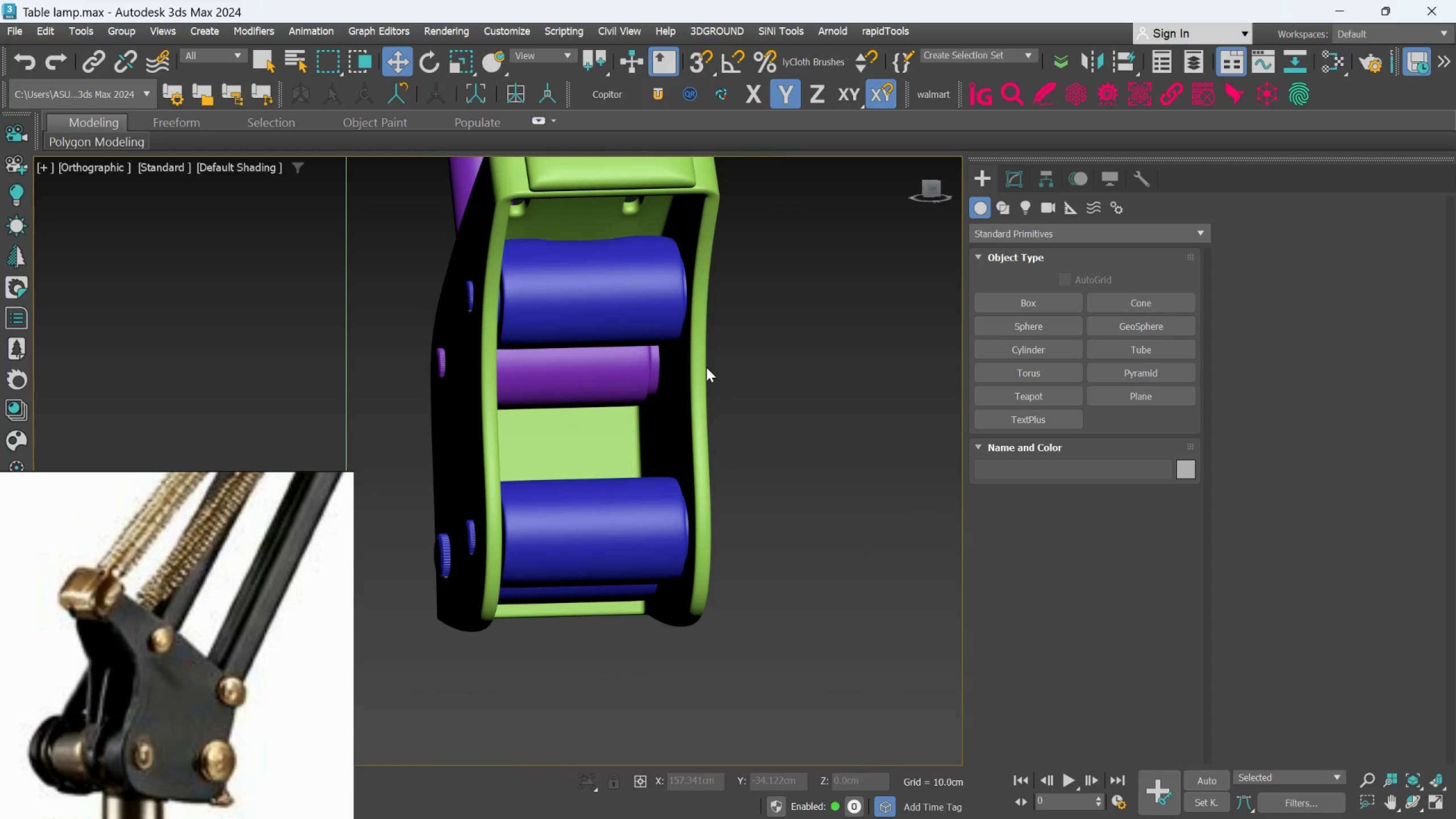 
scroll: coordinate [706, 369], scroll_direction: down, amount: 1.0
 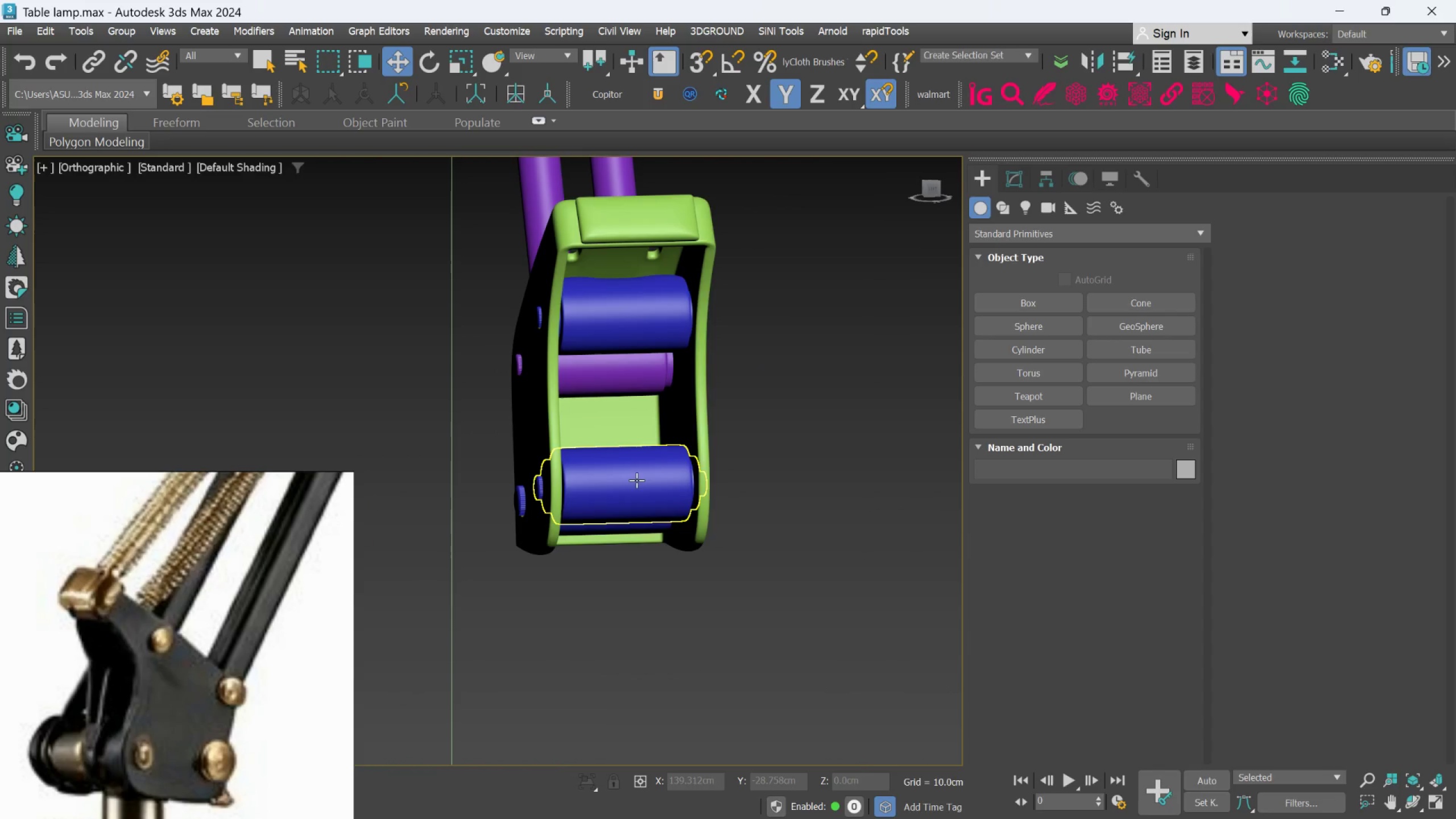 
left_click([636, 480])
 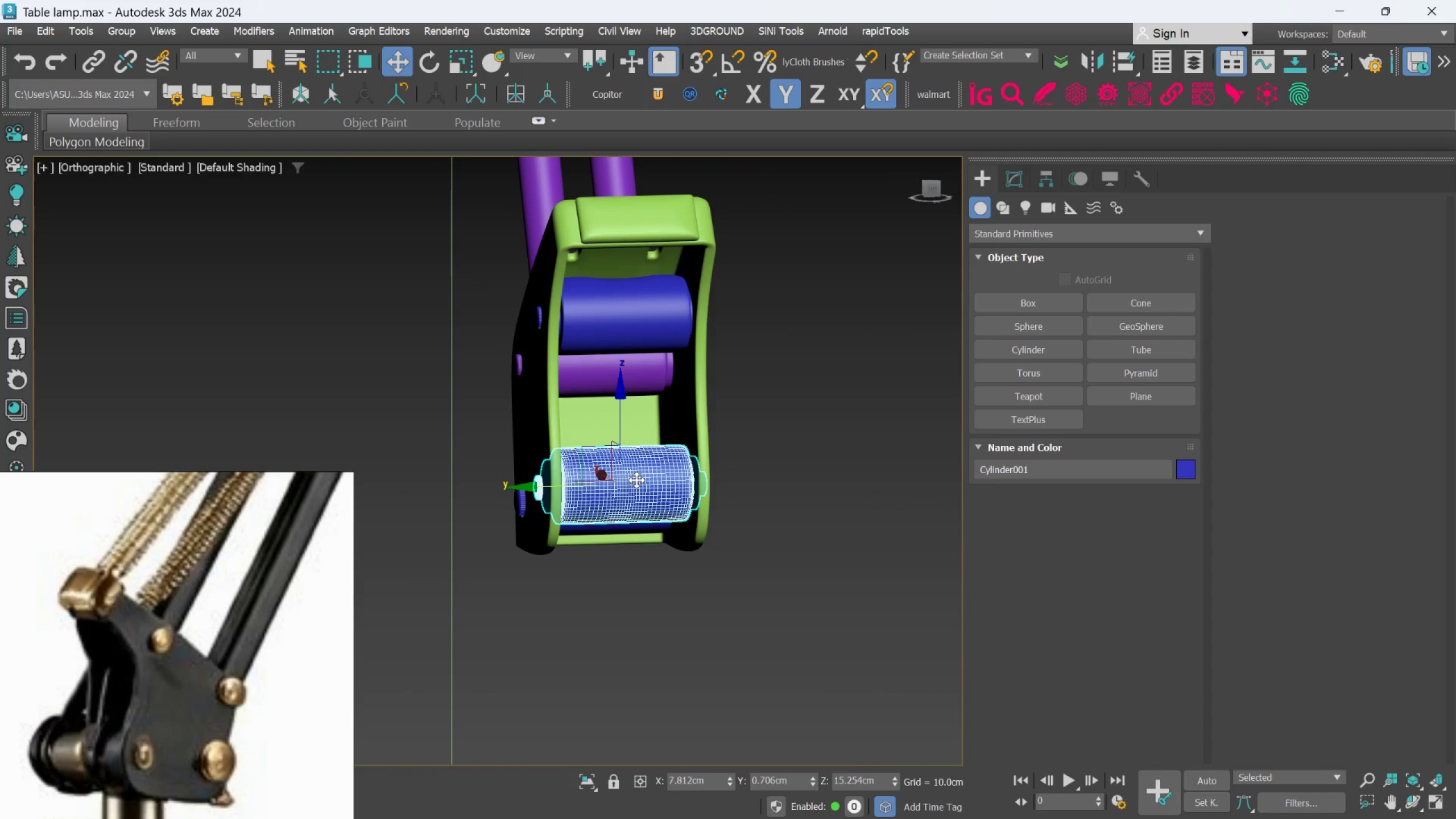 
hold_key(key=AltLeft, duration=1.41)
 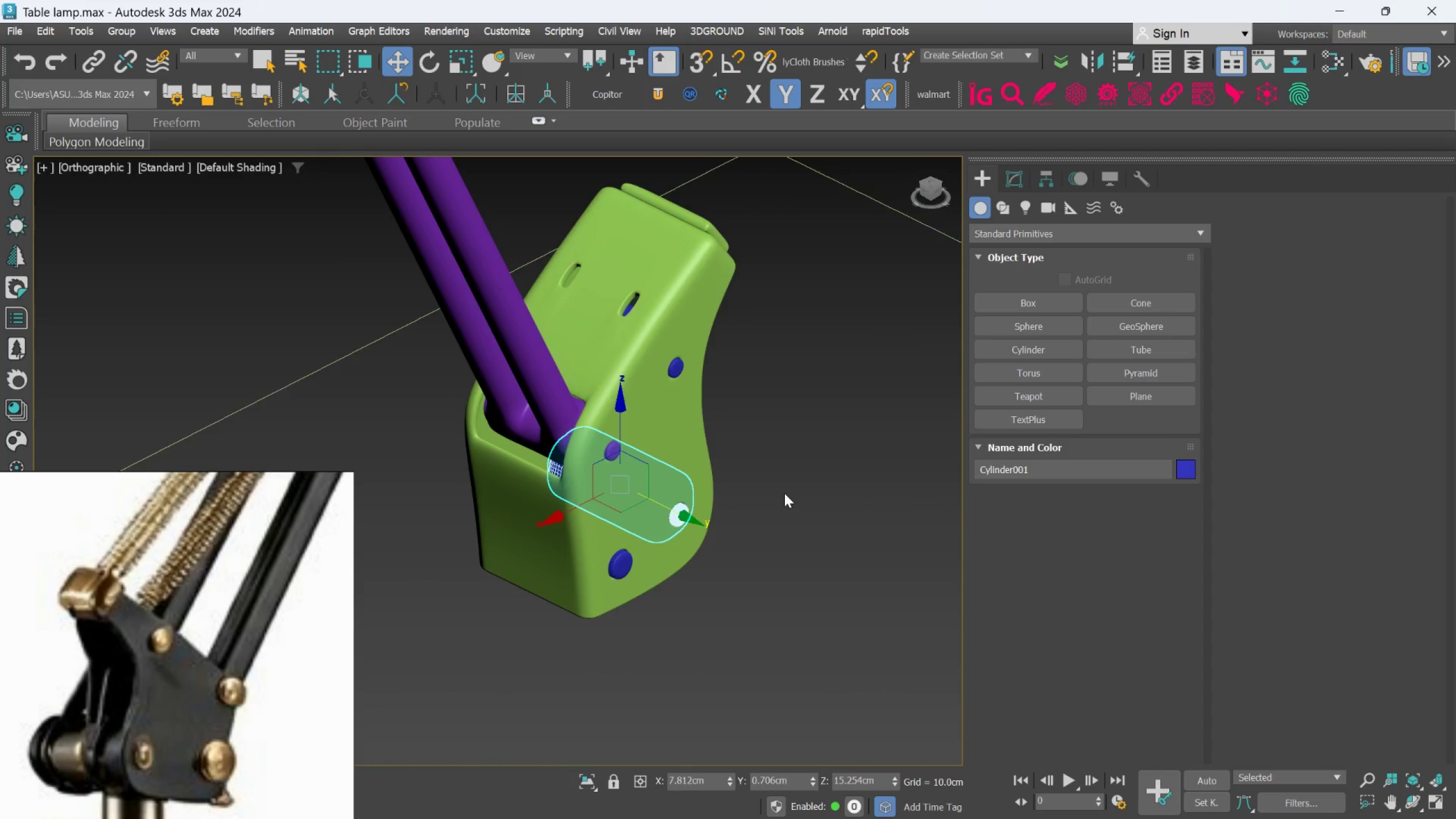 
hold_key(key=AltLeft, duration=0.73)
scroll: coordinate [787, 491], scroll_direction: down, amount: 1.0
 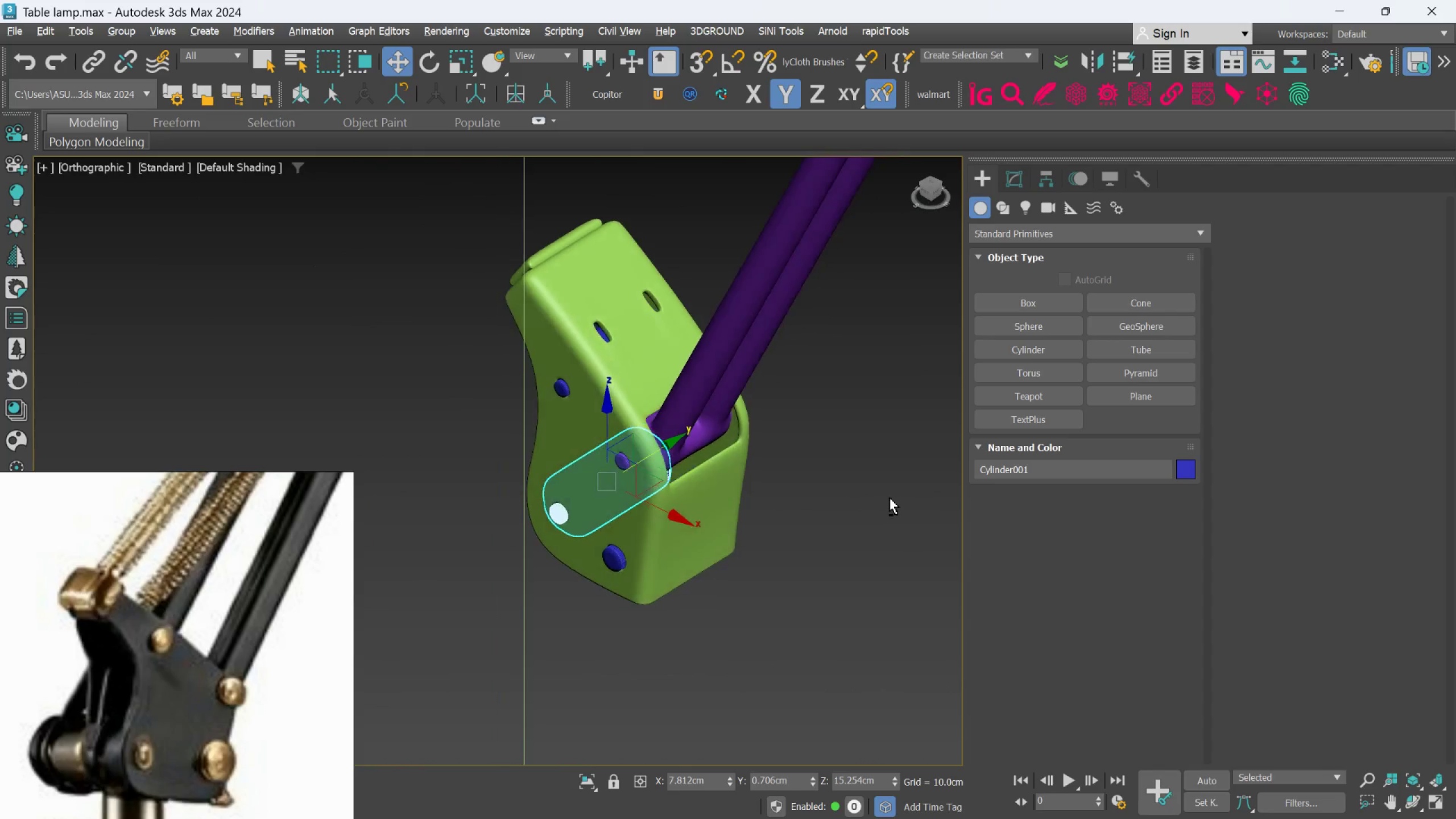 
left_click([876, 494])
 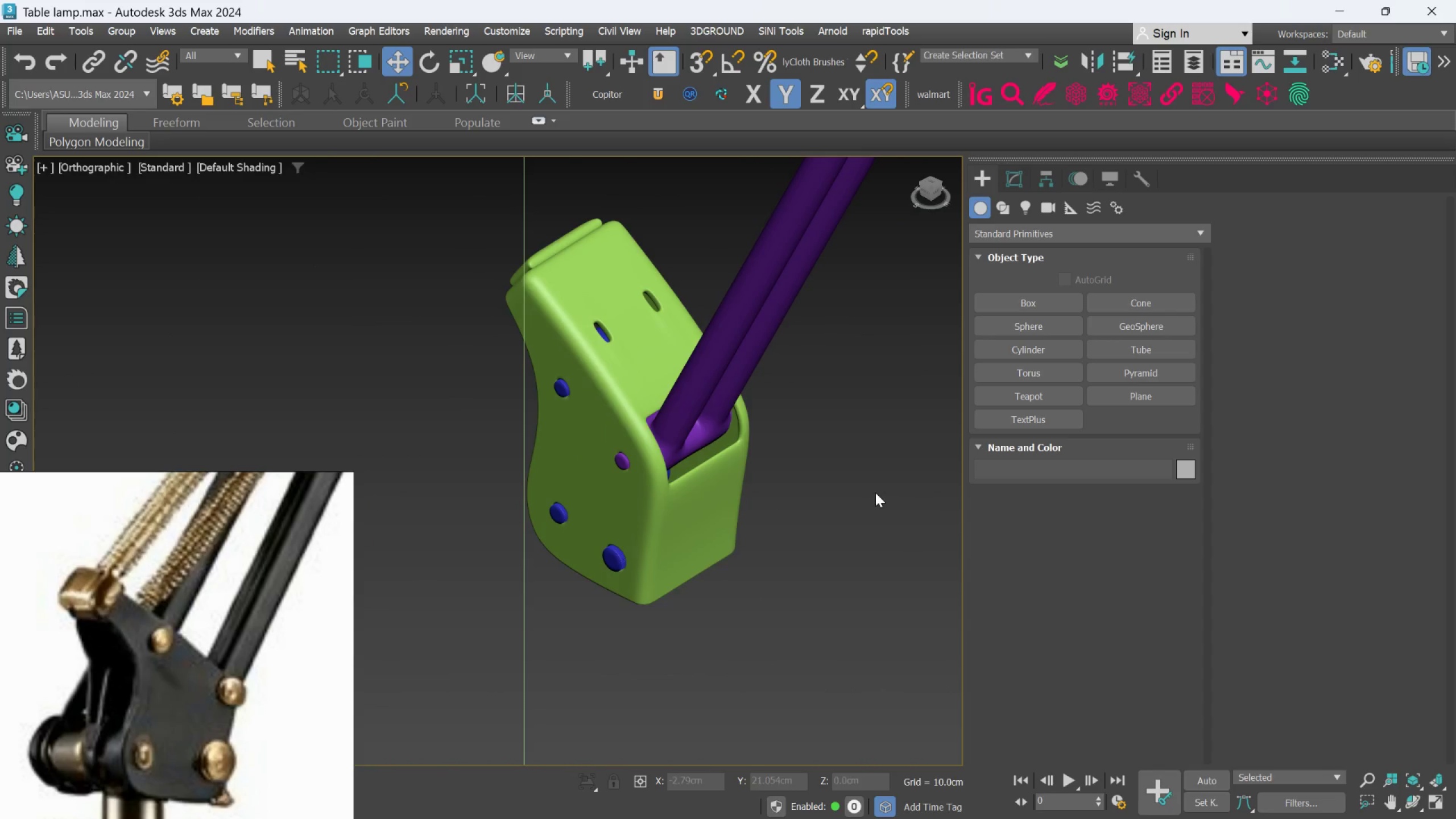 
scroll: coordinate [875, 493], scroll_direction: down, amount: 2.0
 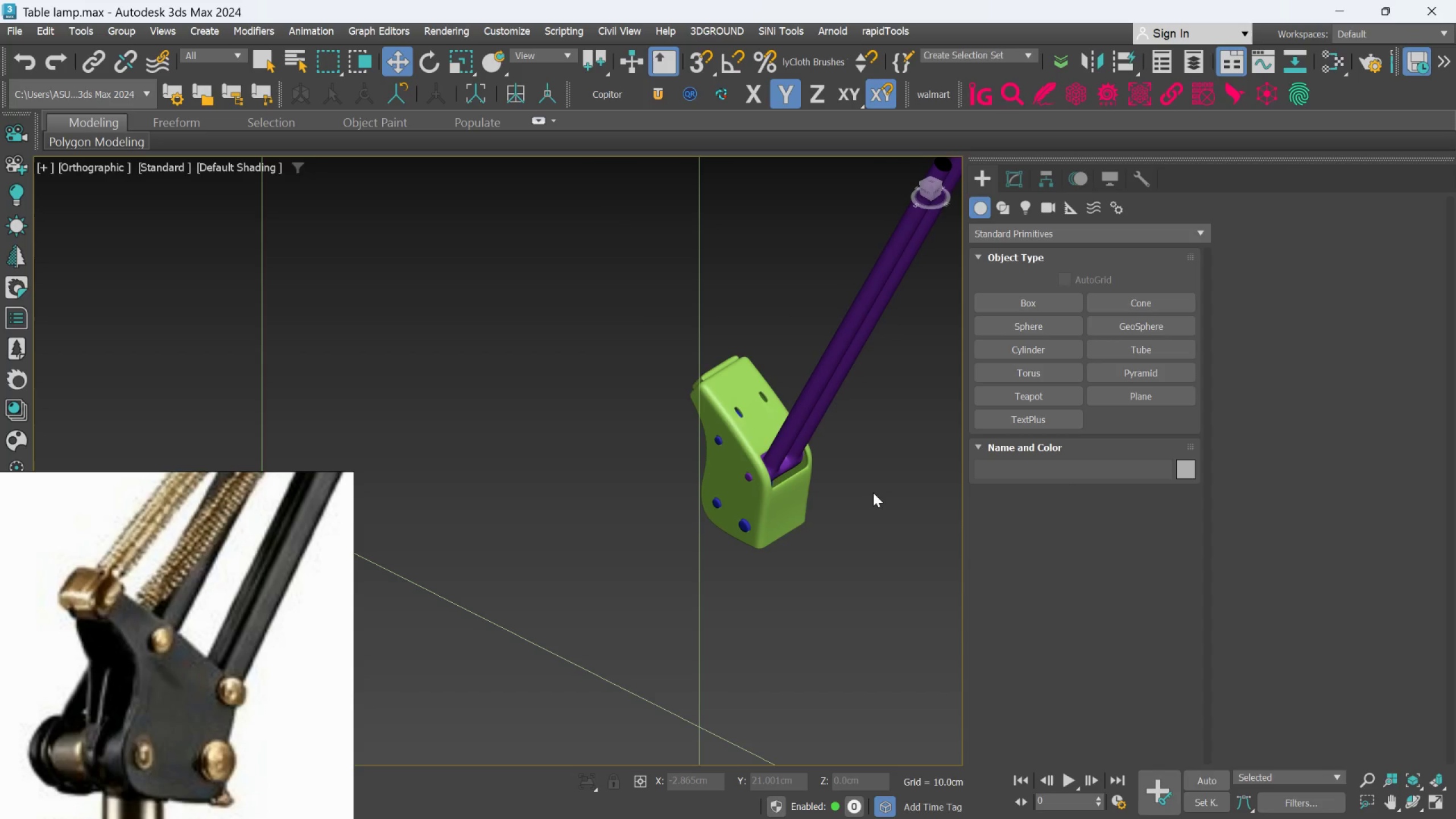 
hold_key(key=AltLeft, duration=0.69)
 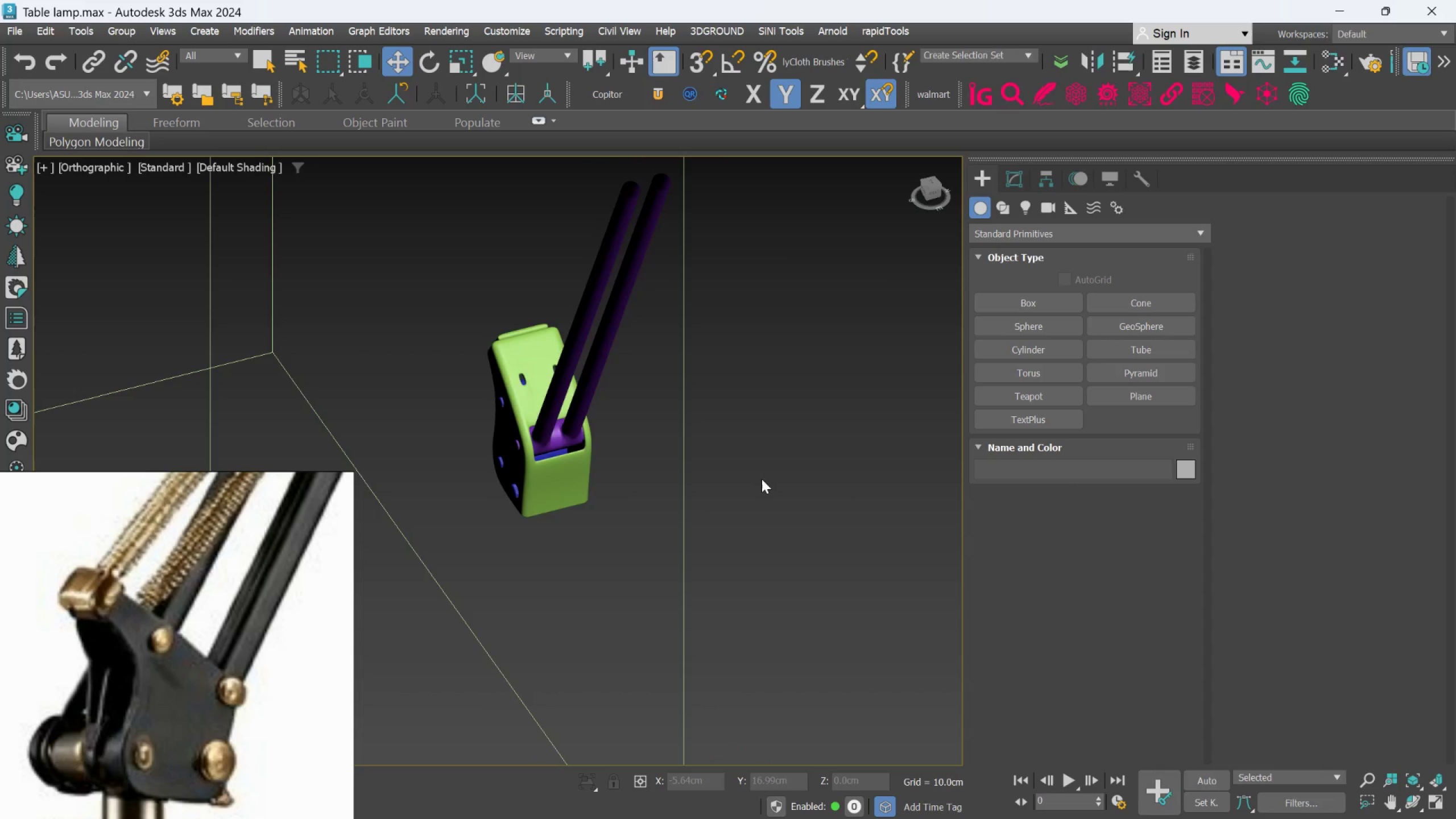 
hold_key(key=AltLeft, duration=0.64)
 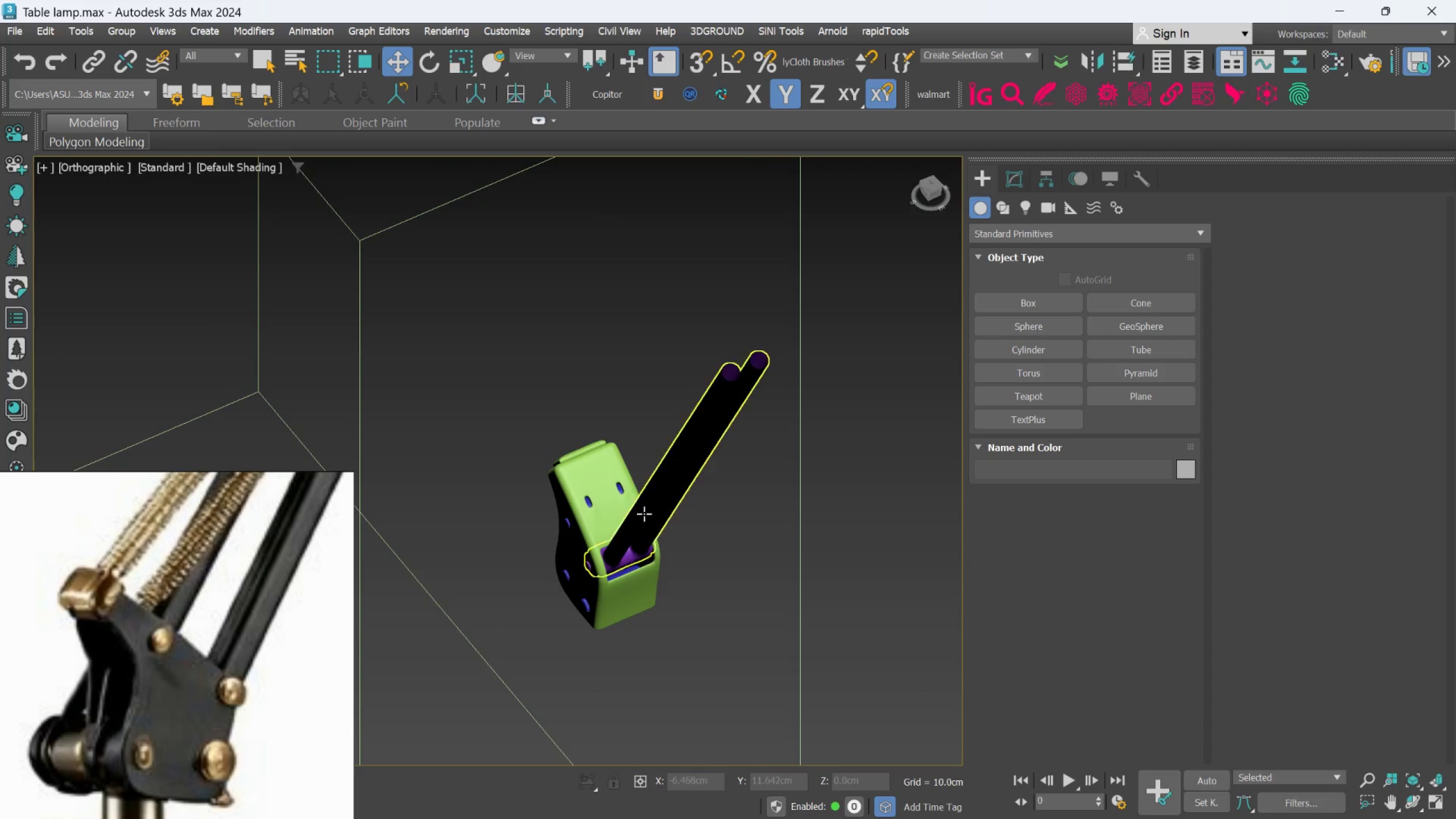 
hold_key(key=AltLeft, duration=0.94)
 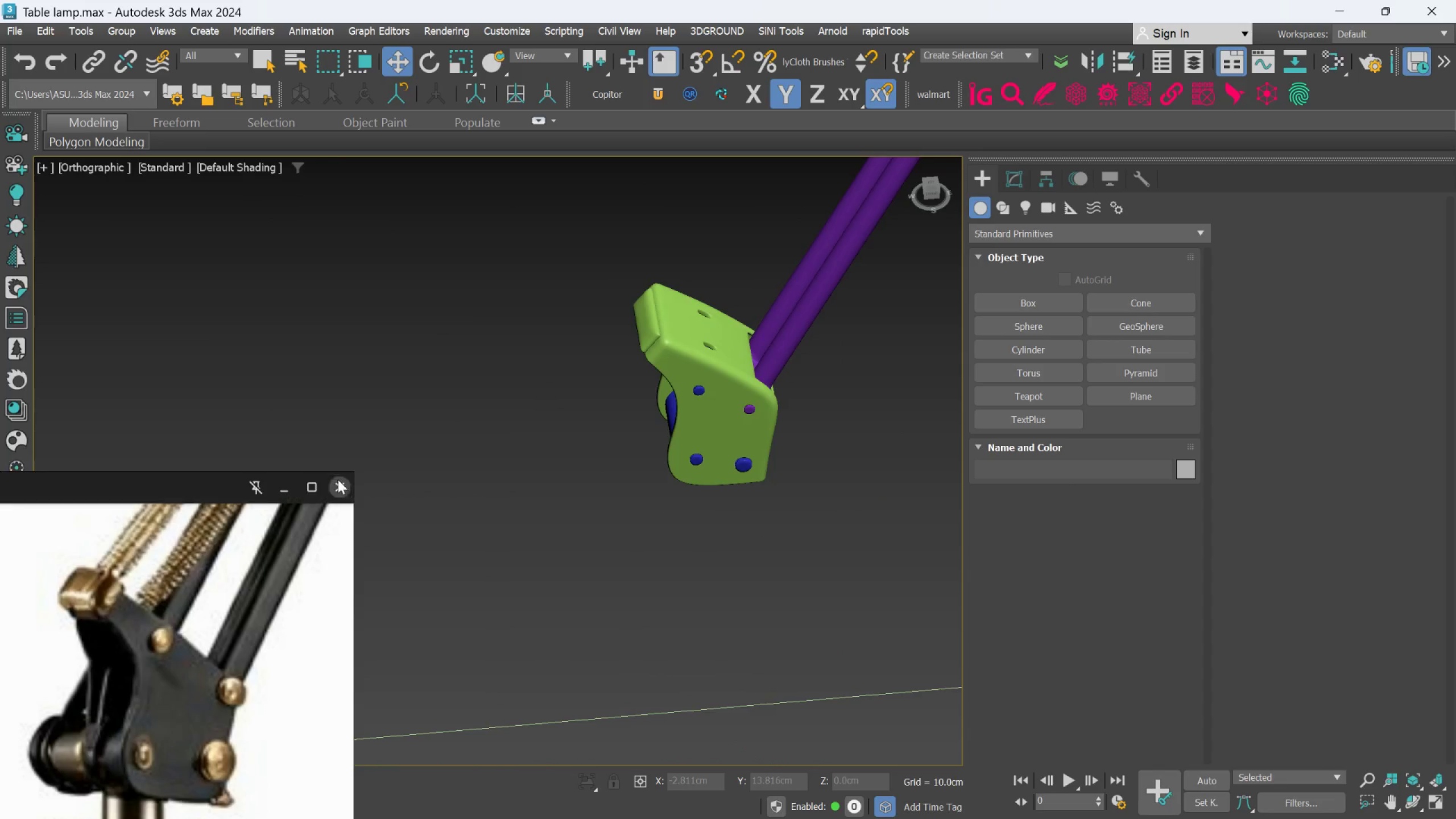 
scroll: coordinate [644, 514], scroll_direction: up, amount: 1.0
 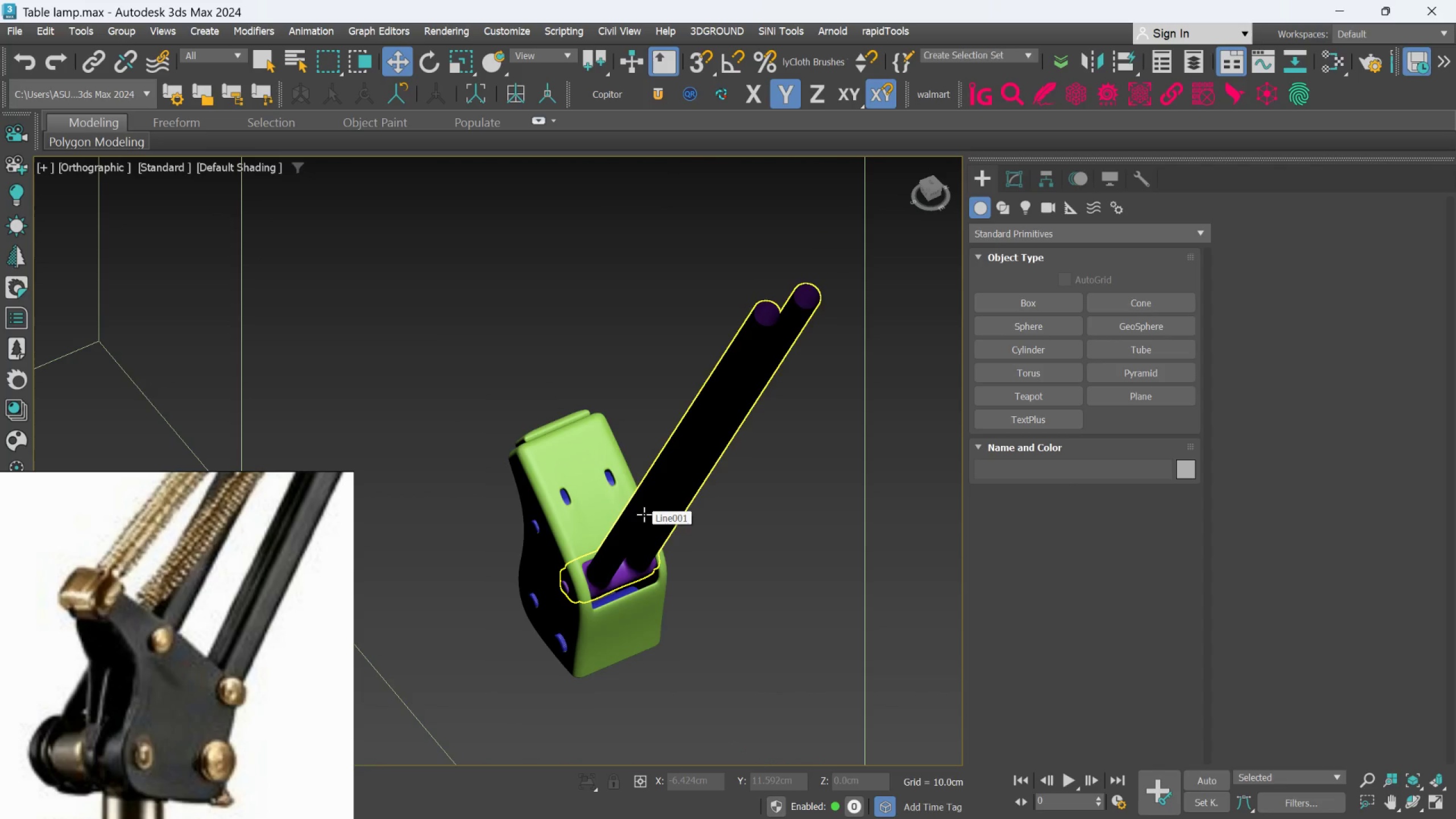 
scroll: coordinate [643, 515], scroll_direction: down, amount: 1.0
 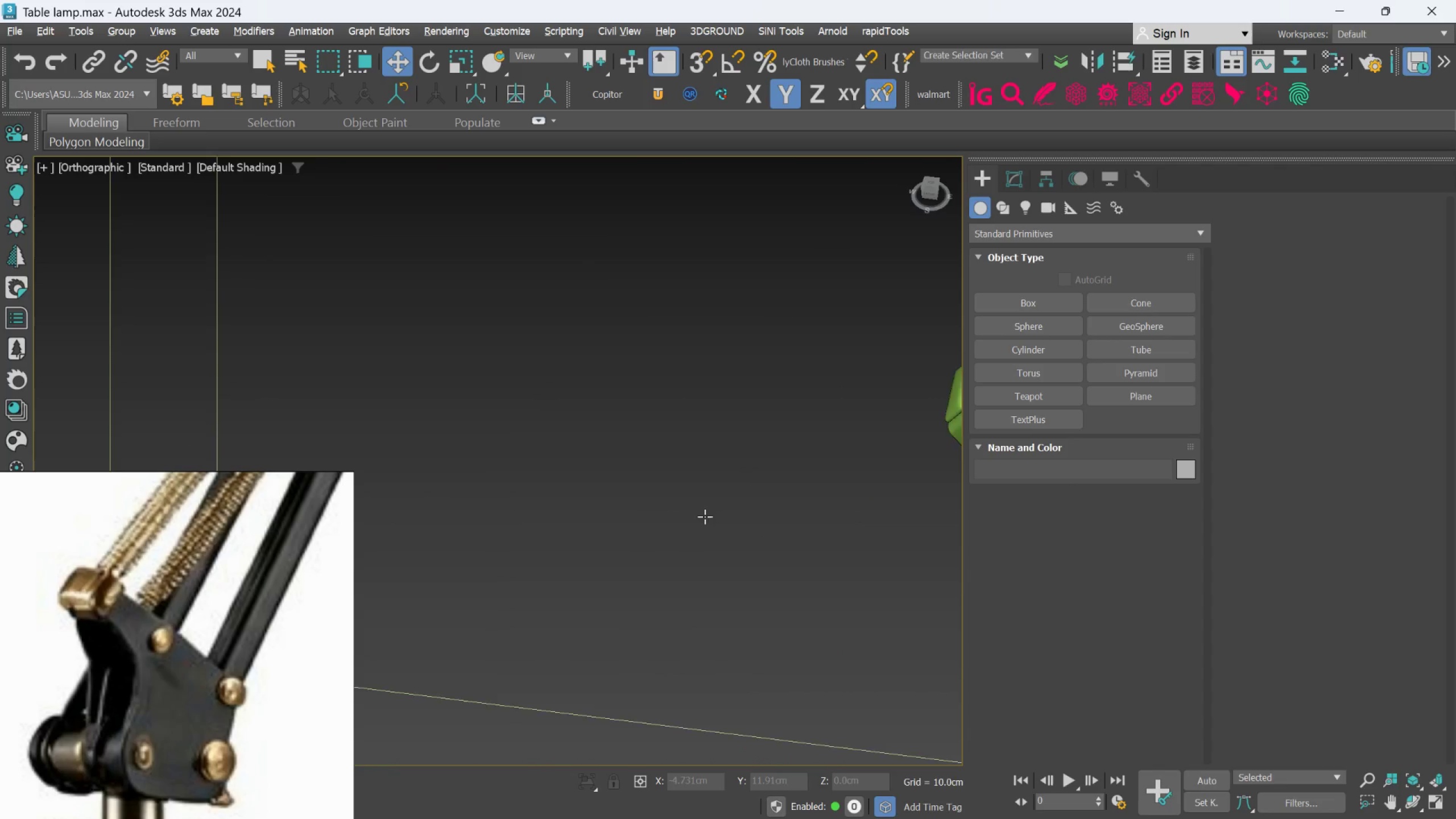 
hold_key(key=AltLeft, duration=1.08)
 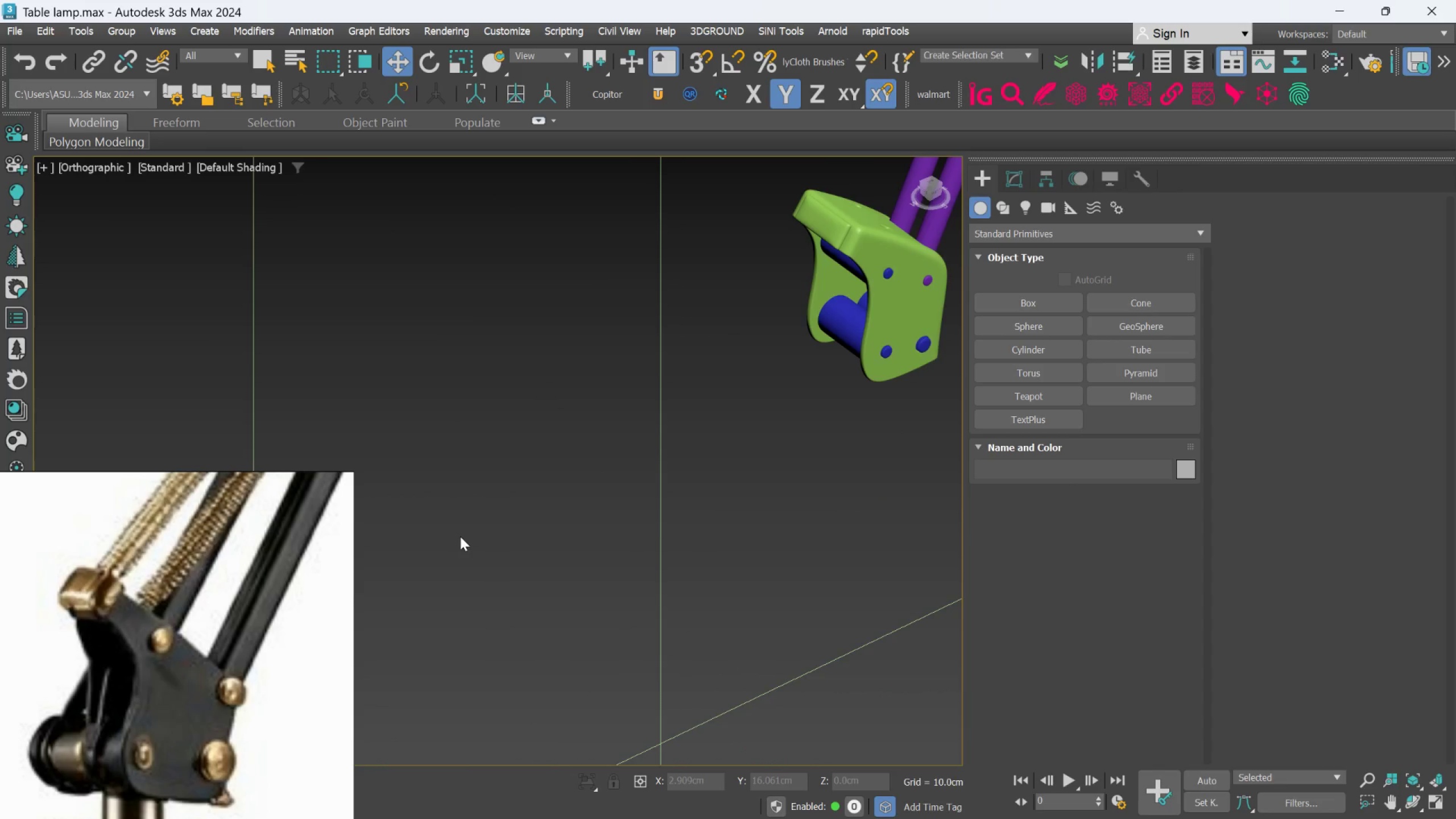 
scroll: coordinate [234, 623], scroll_direction: down, amount: 2.0
 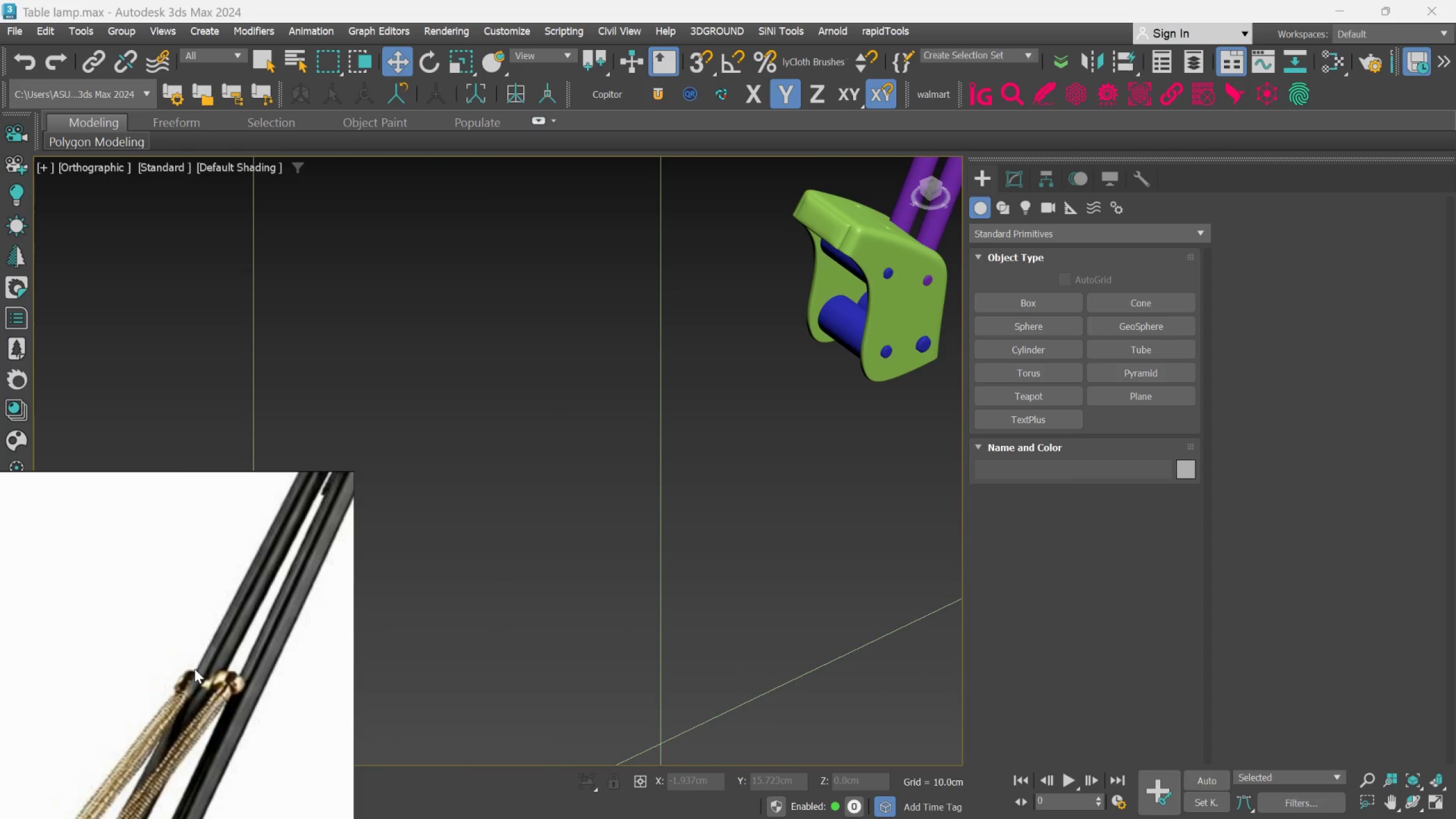 
key(L)
 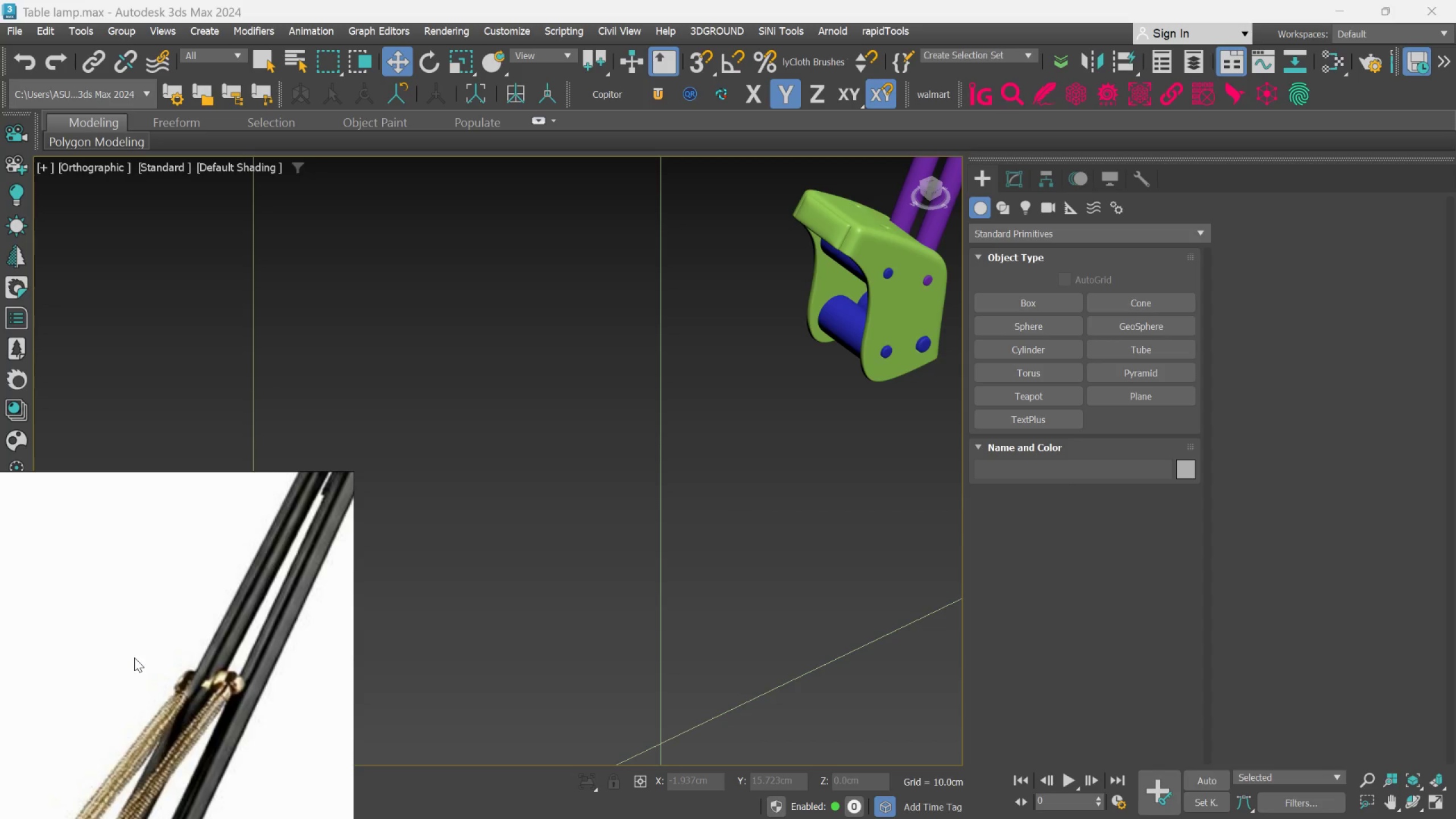 
scroll: coordinate [111, 667], scroll_direction: down, amount: 4.0
 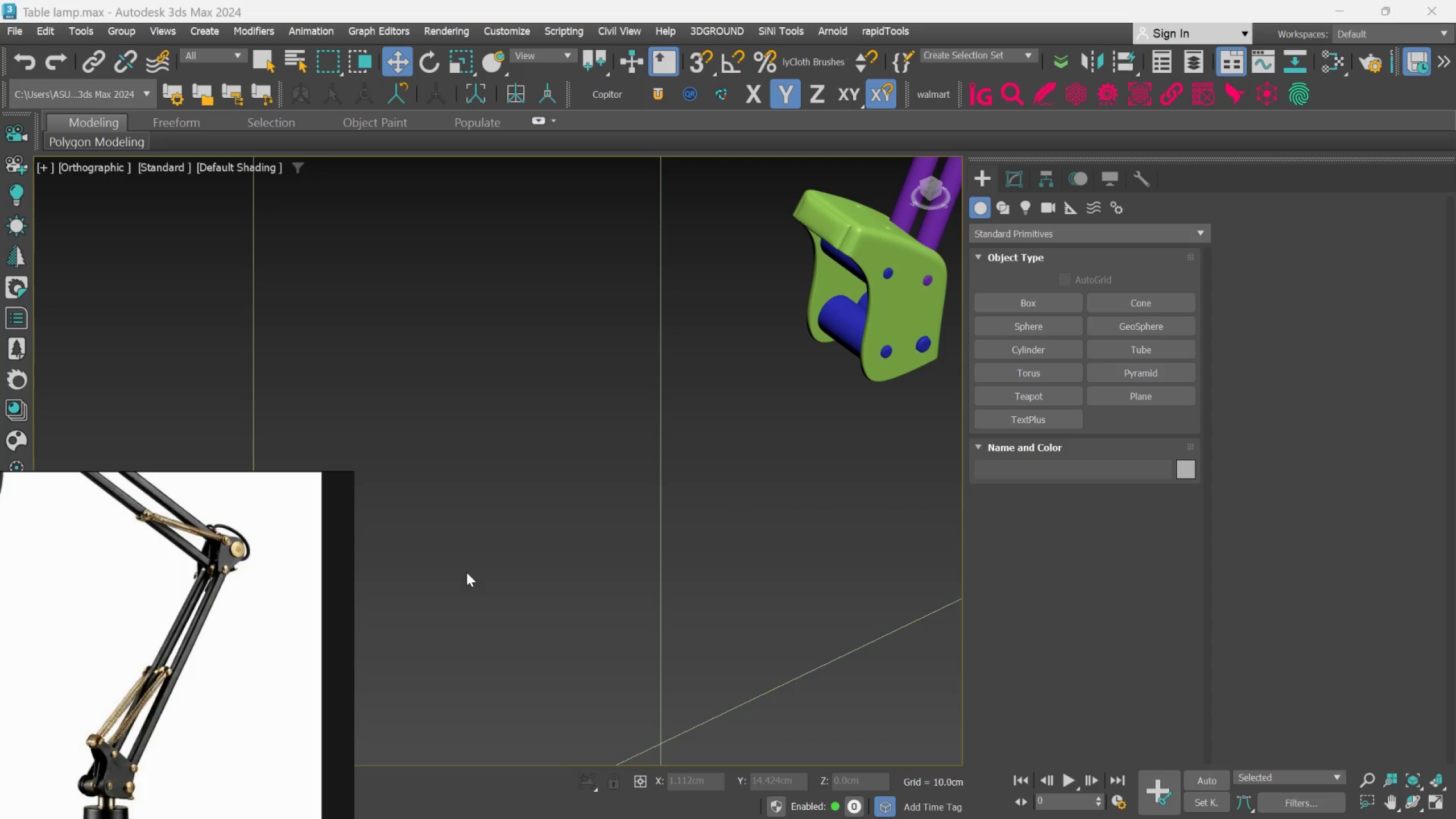 
left_click([706, 537])
 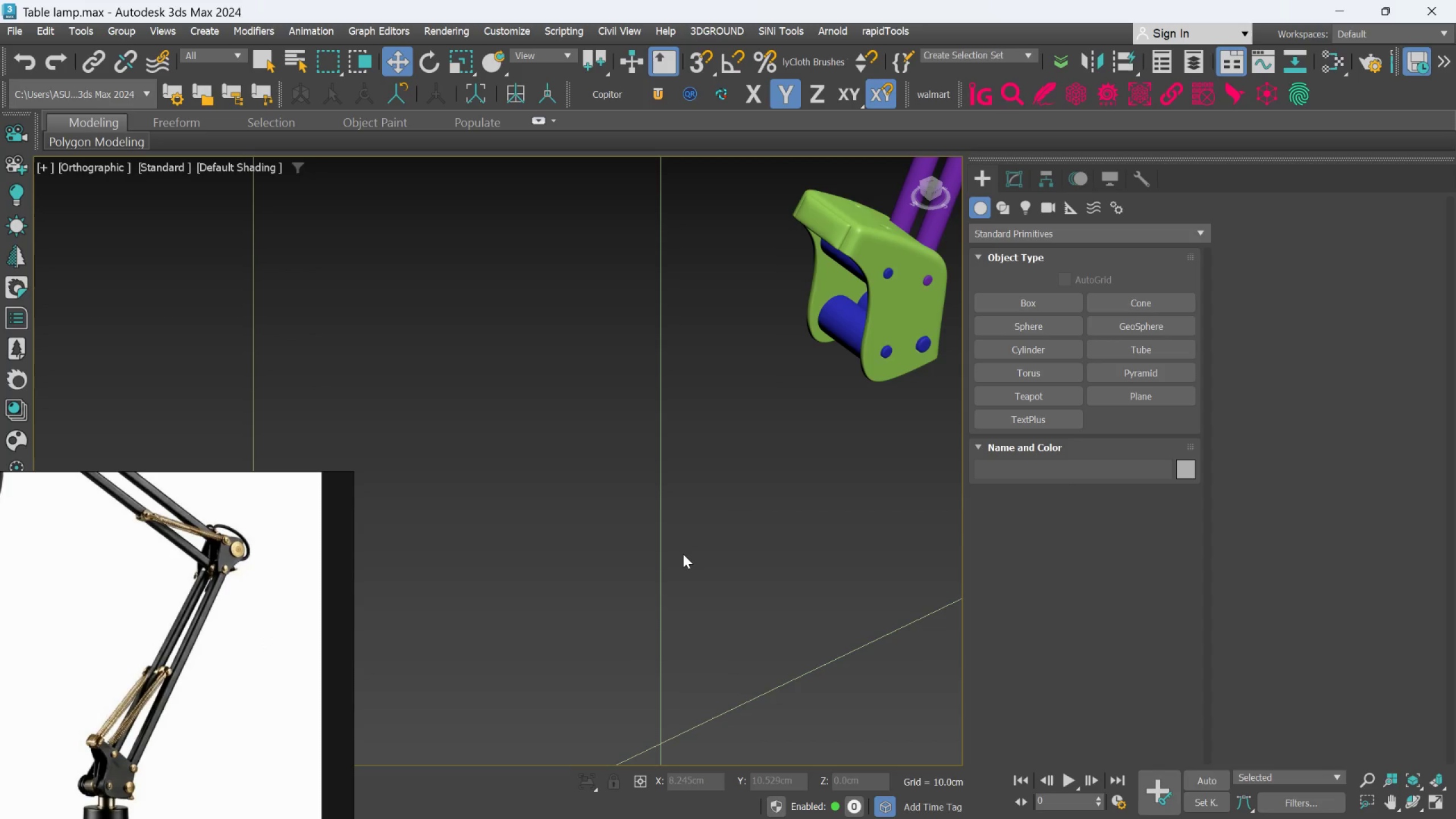 
key(F)
 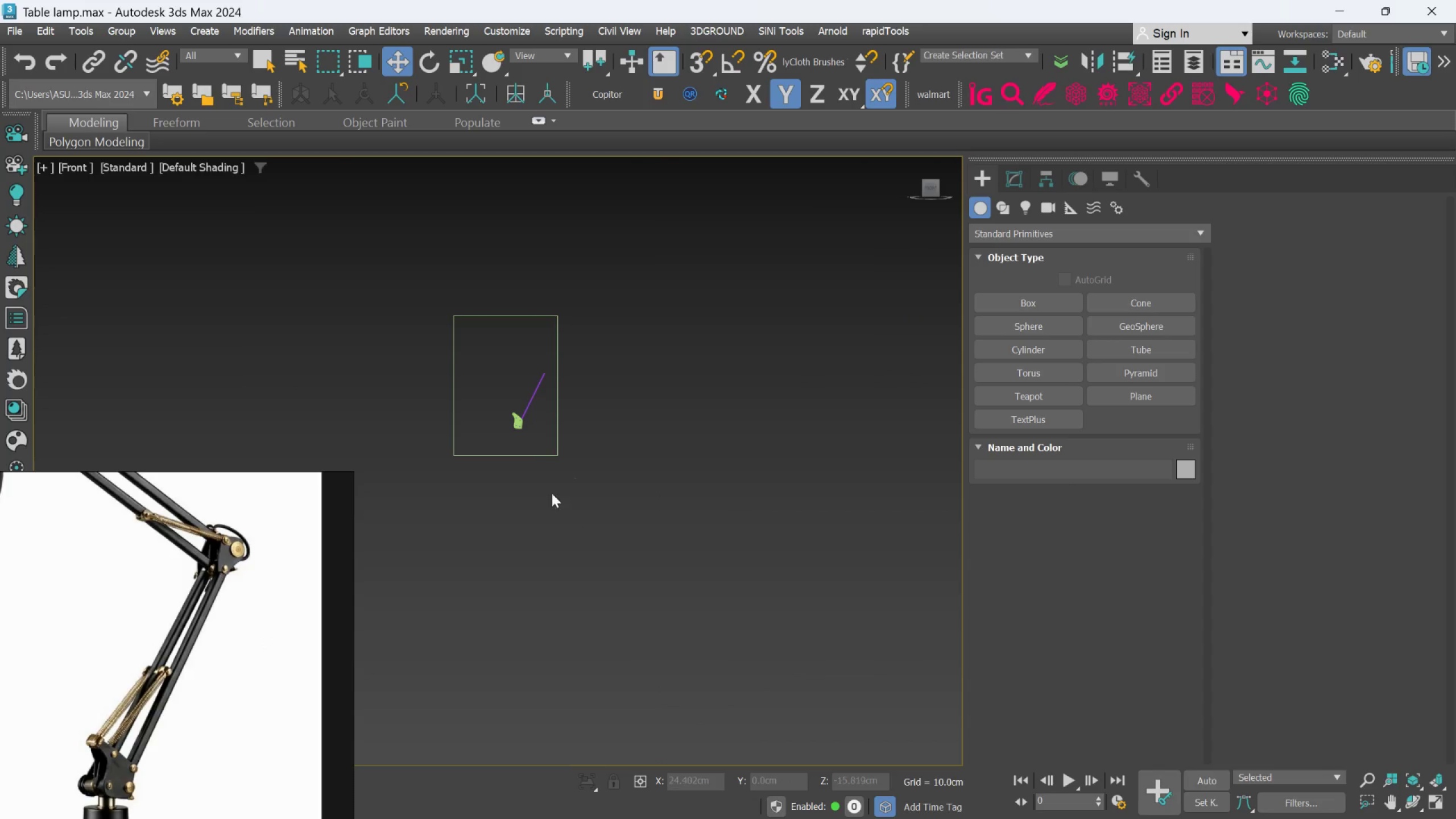 
scroll: coordinate [518, 375], scroll_direction: up, amount: 7.0
 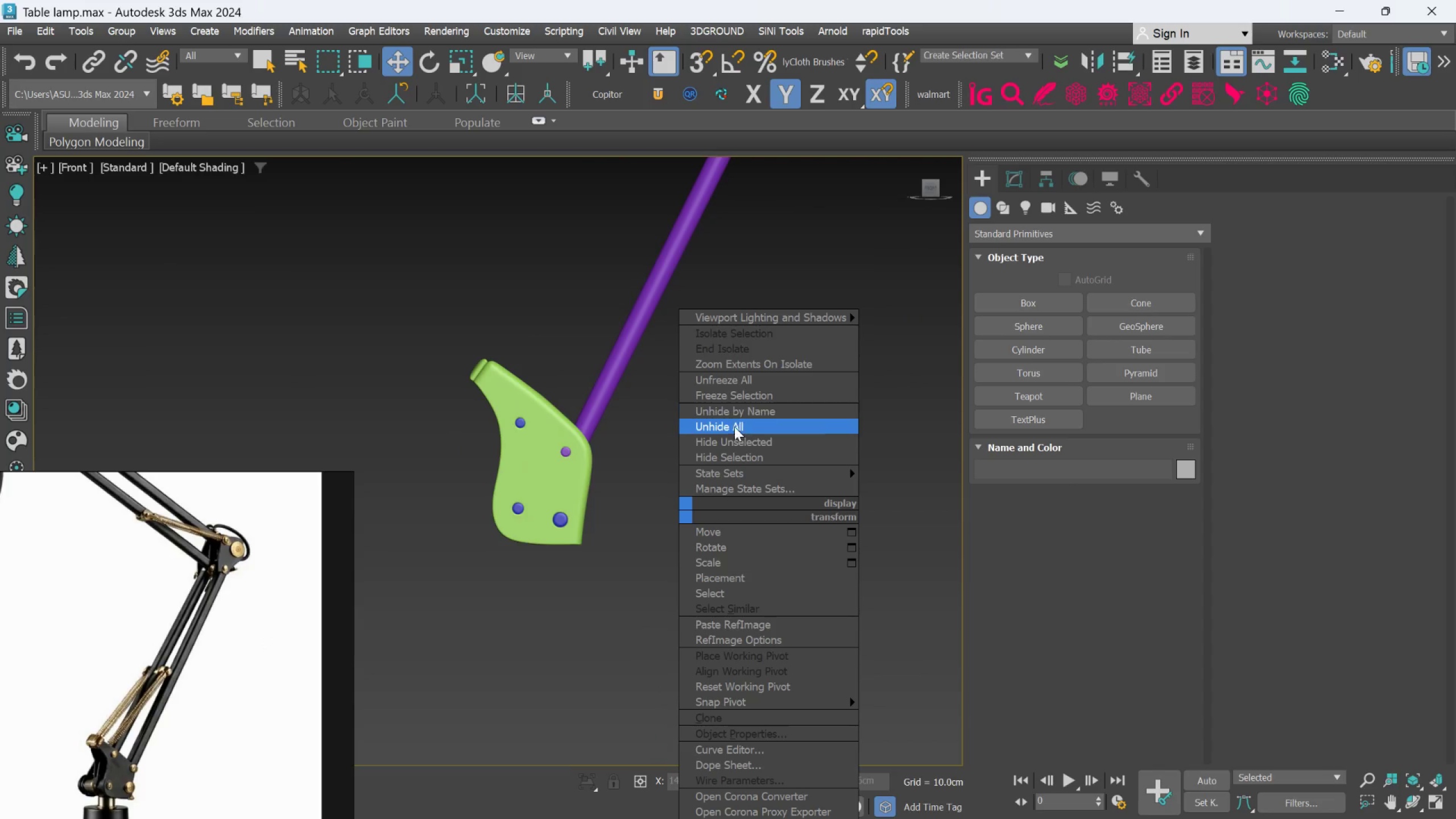 
left_click_drag(start_coordinate=[733, 433], to_coordinate=[733, 453])
 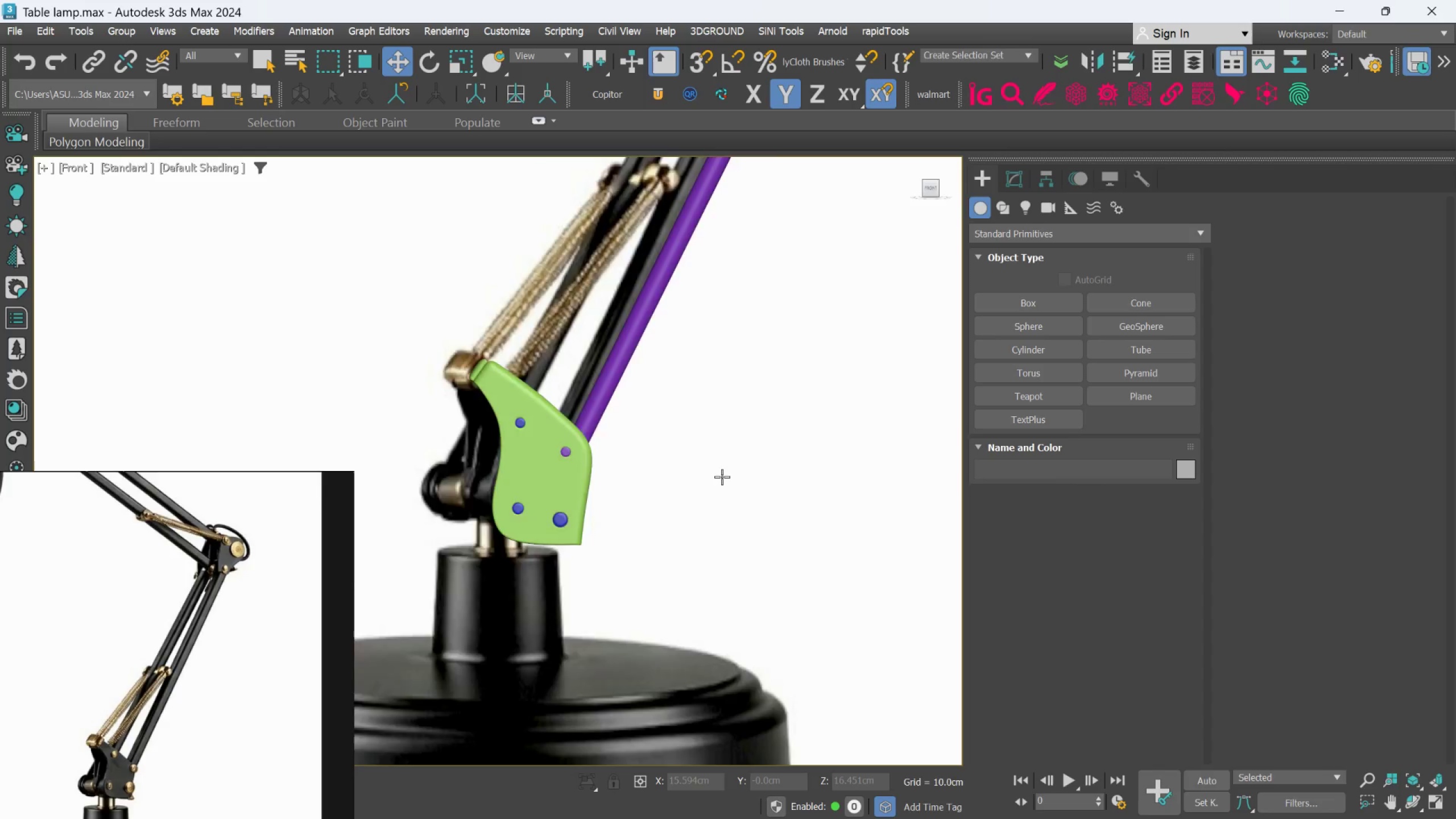 
scroll: coordinate [722, 477], scroll_direction: down, amount: 1.0
 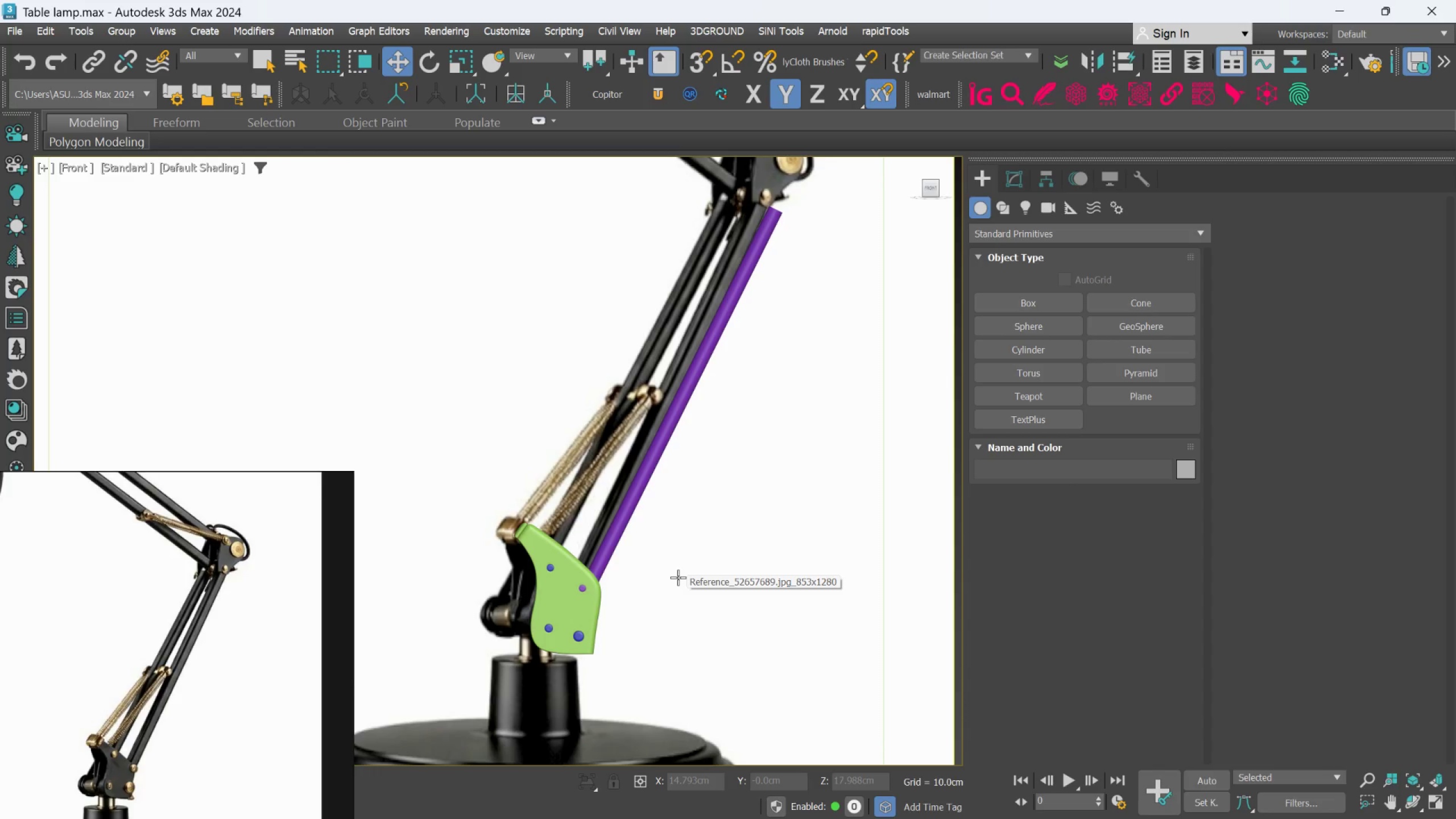 
wait(6.58)
 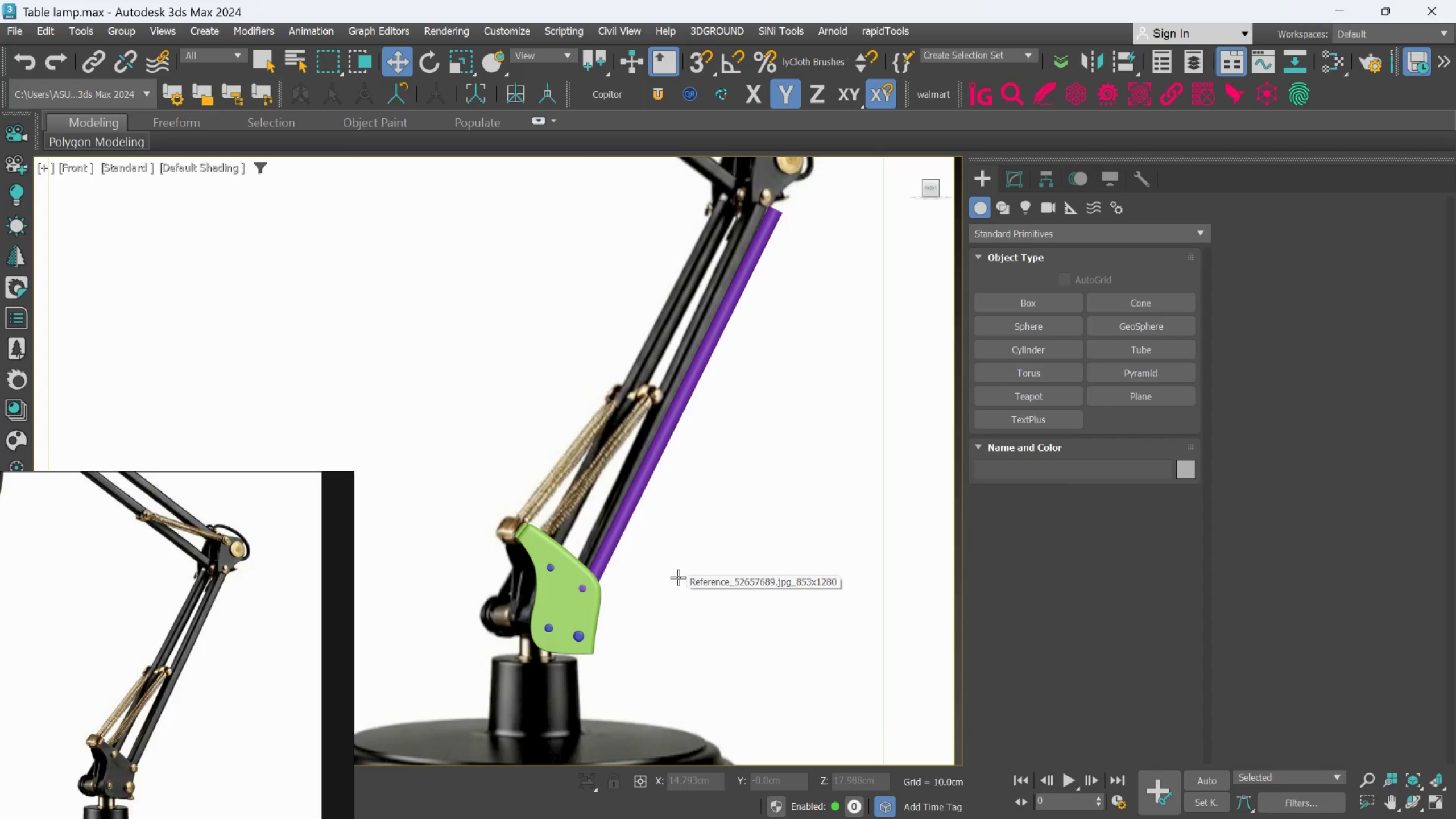 
scroll: coordinate [656, 440], scroll_direction: up, amount: 1.0
 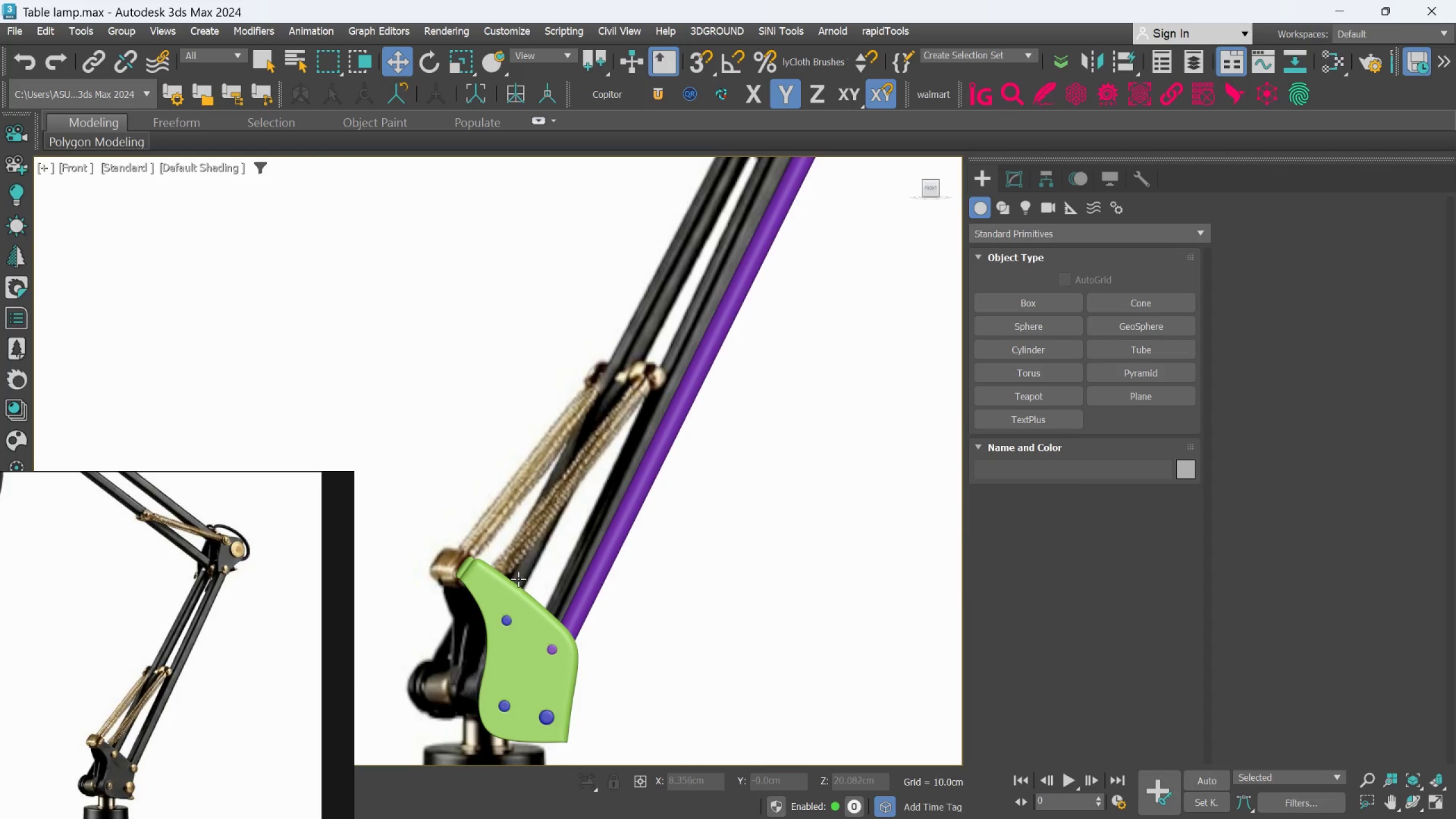 
wait(5.91)
 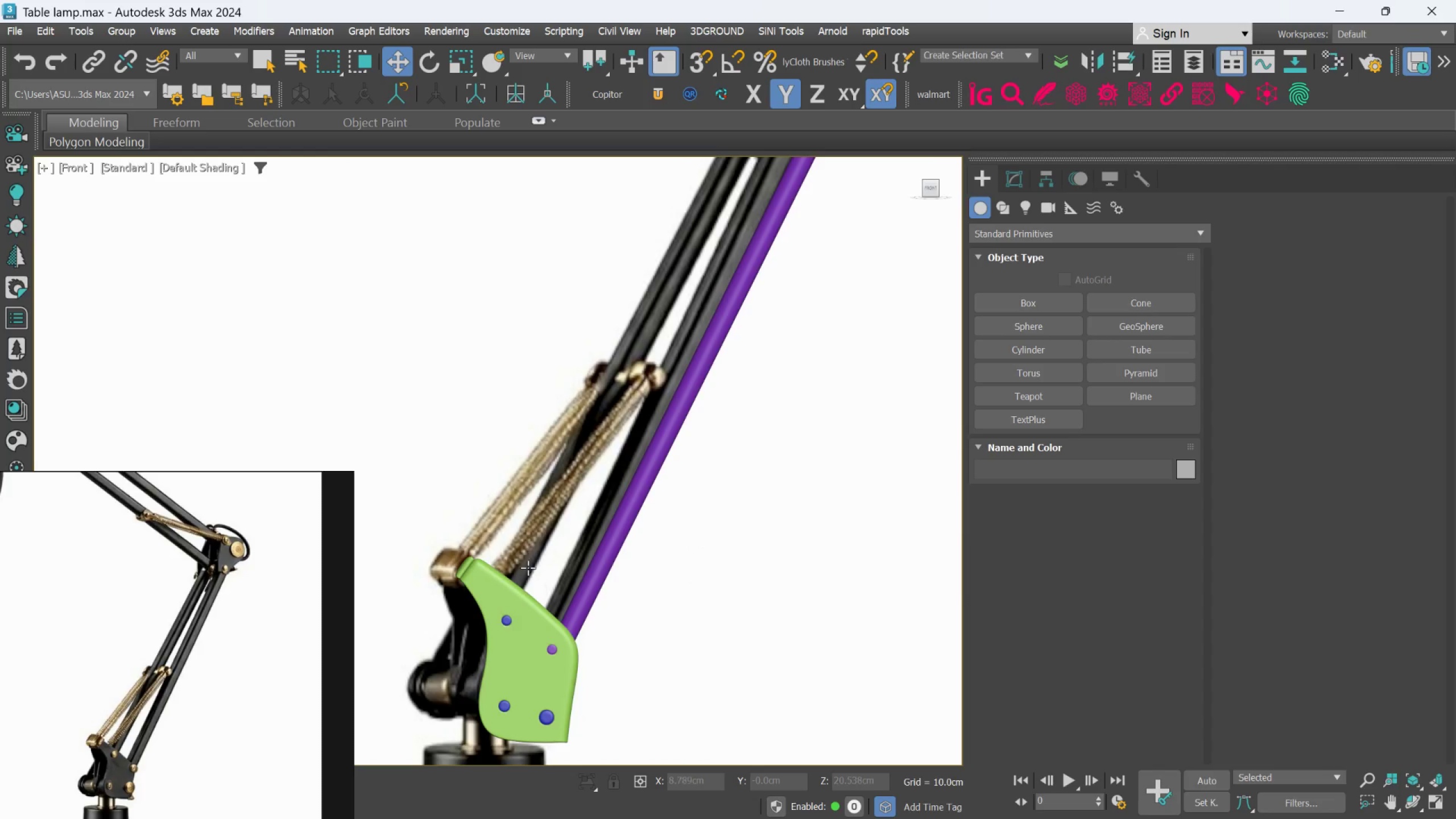 
left_click([696, 389])
 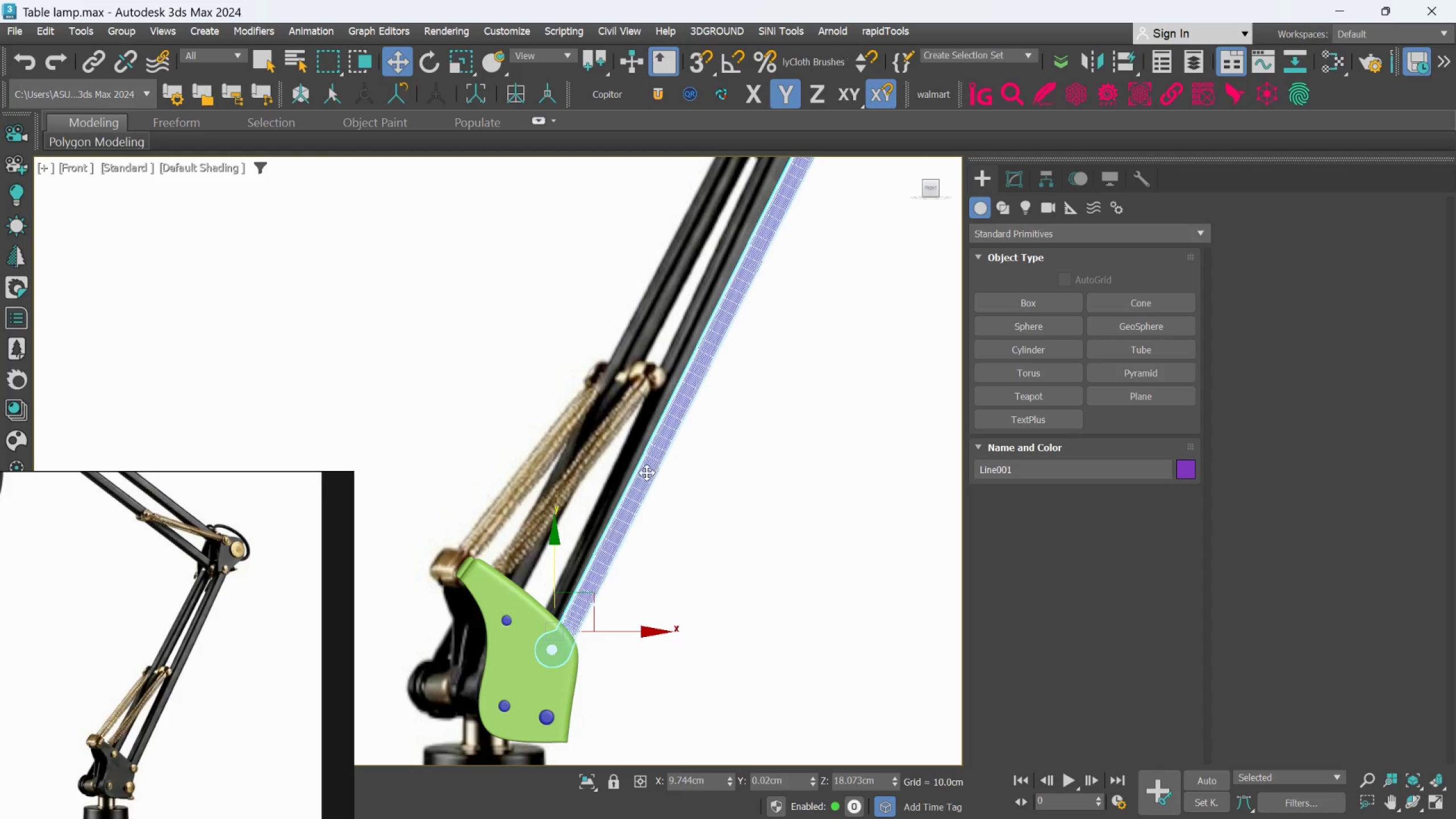 
scroll: coordinate [589, 498], scroll_direction: down, amount: 2.0
 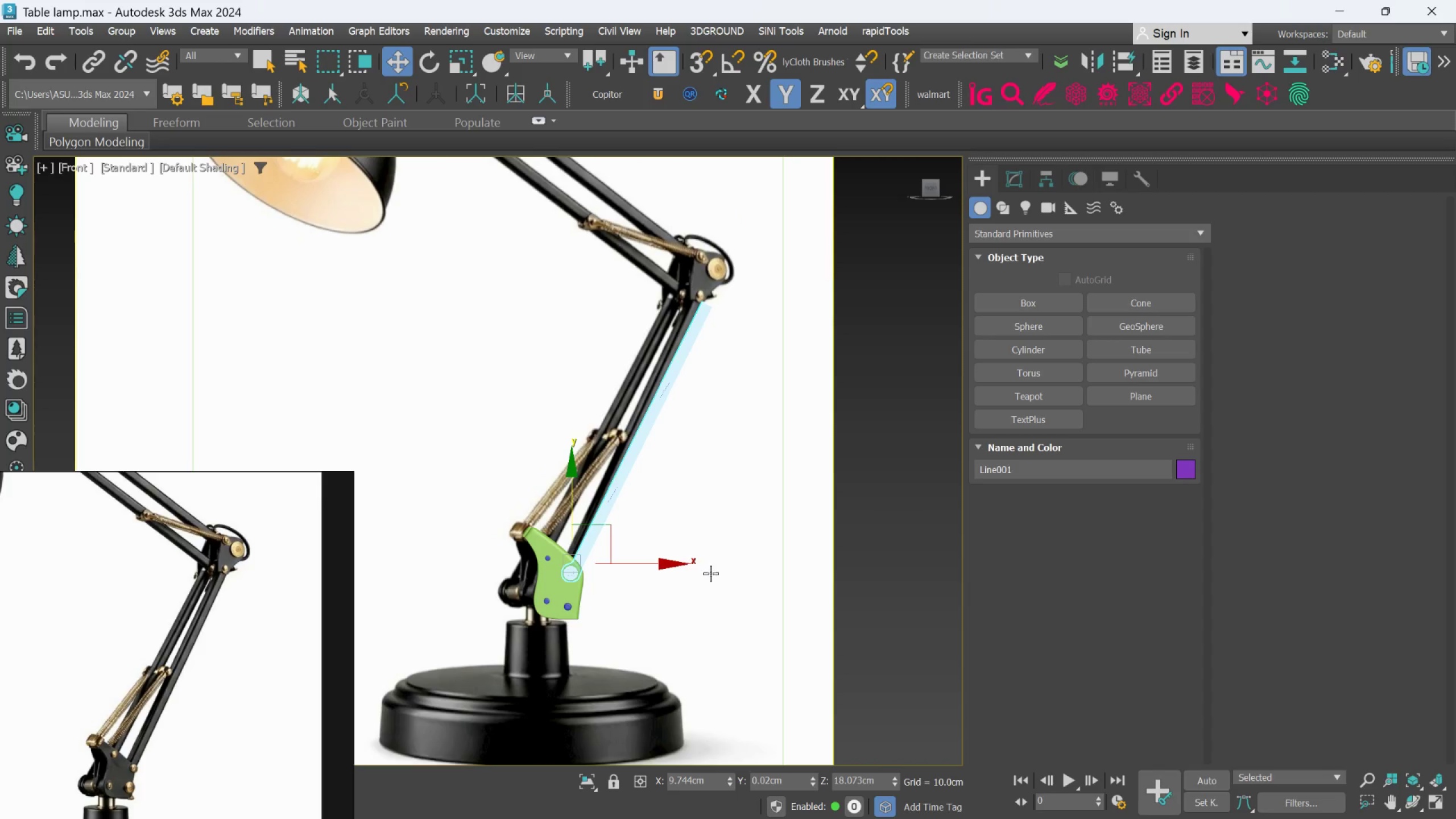 
key(Control+ControlLeft)
 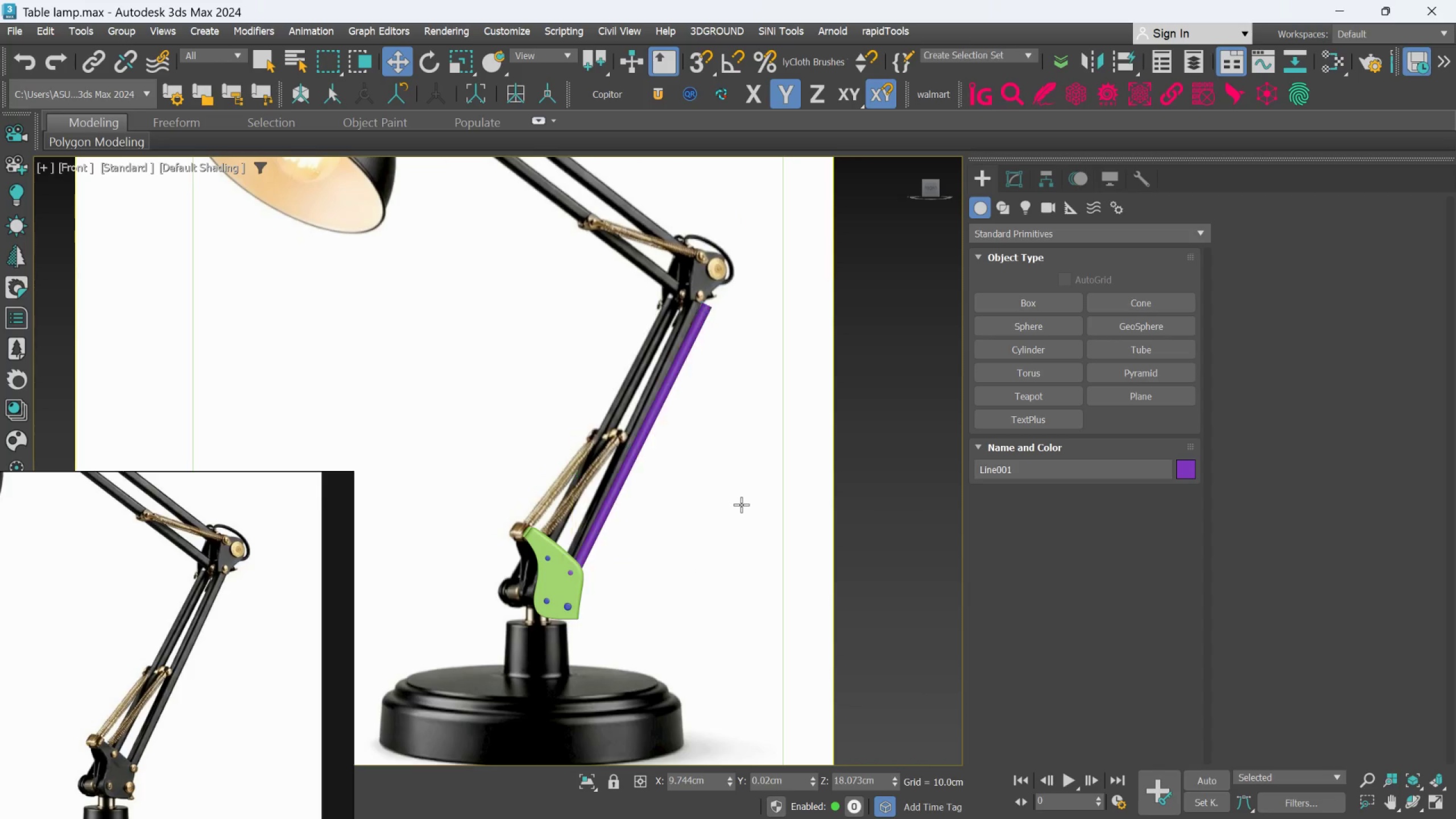 
key(Control+Z)
 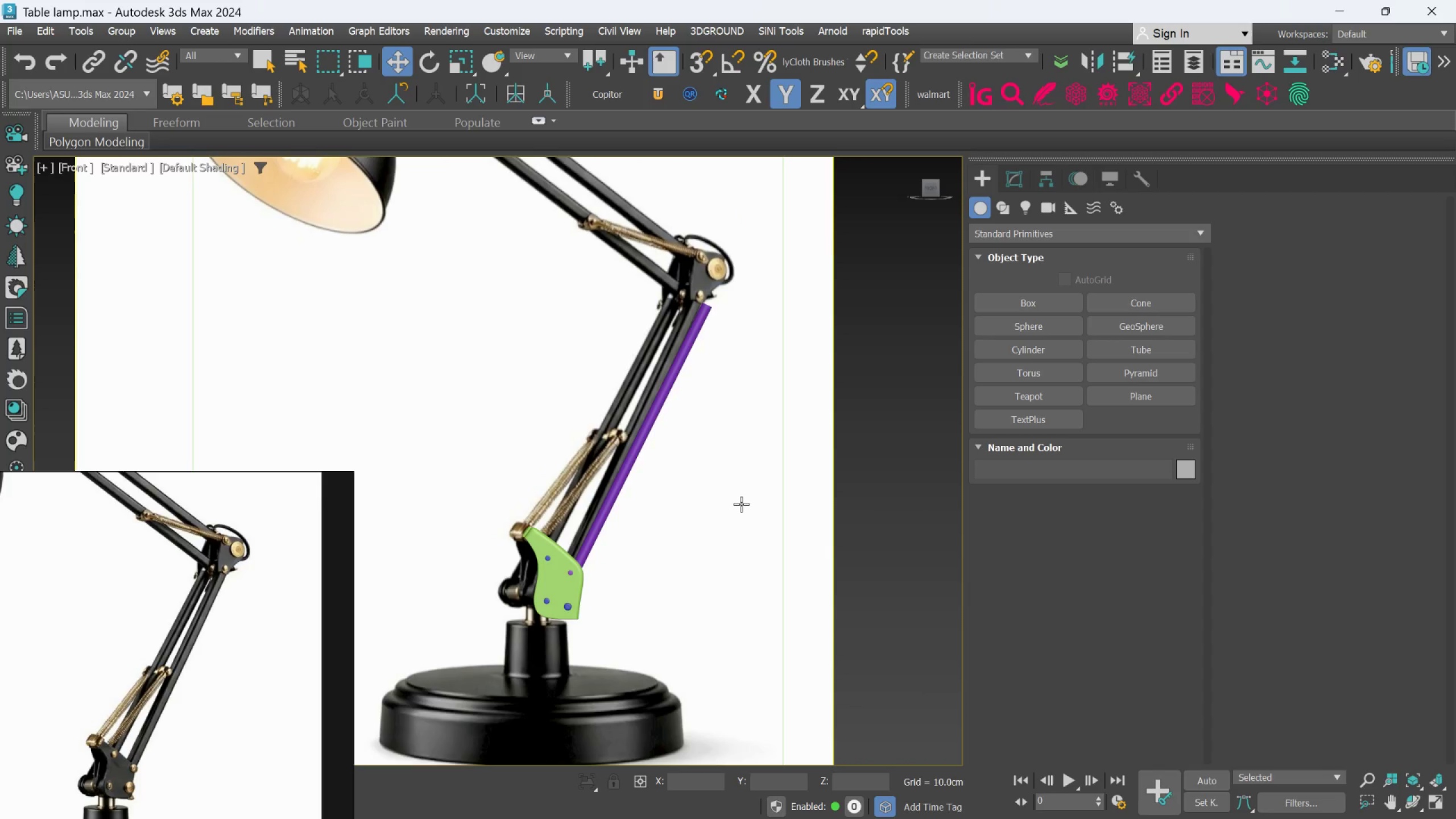 
key(Control+ControlLeft)
 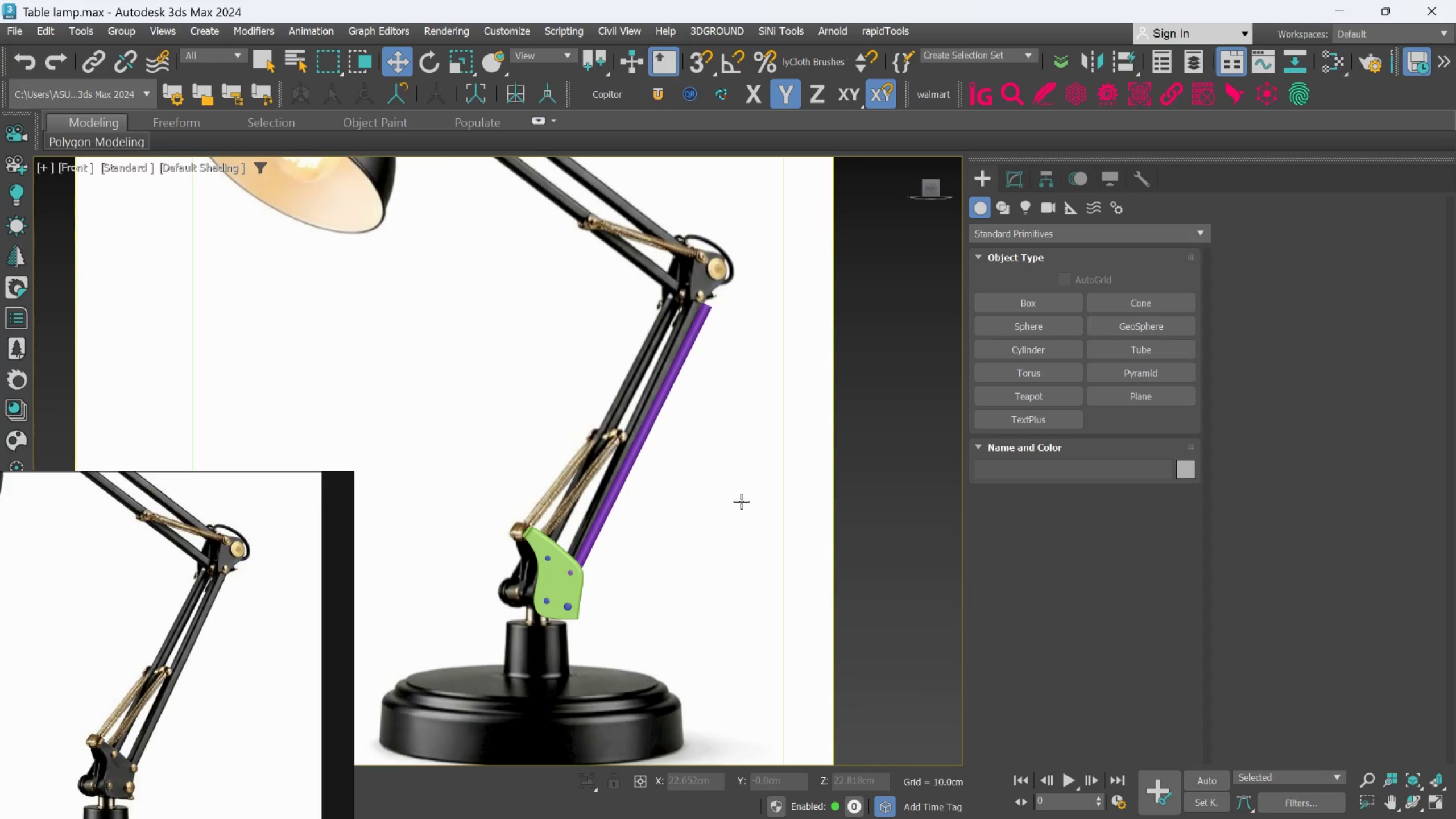 
key(Control+ControlLeft)
 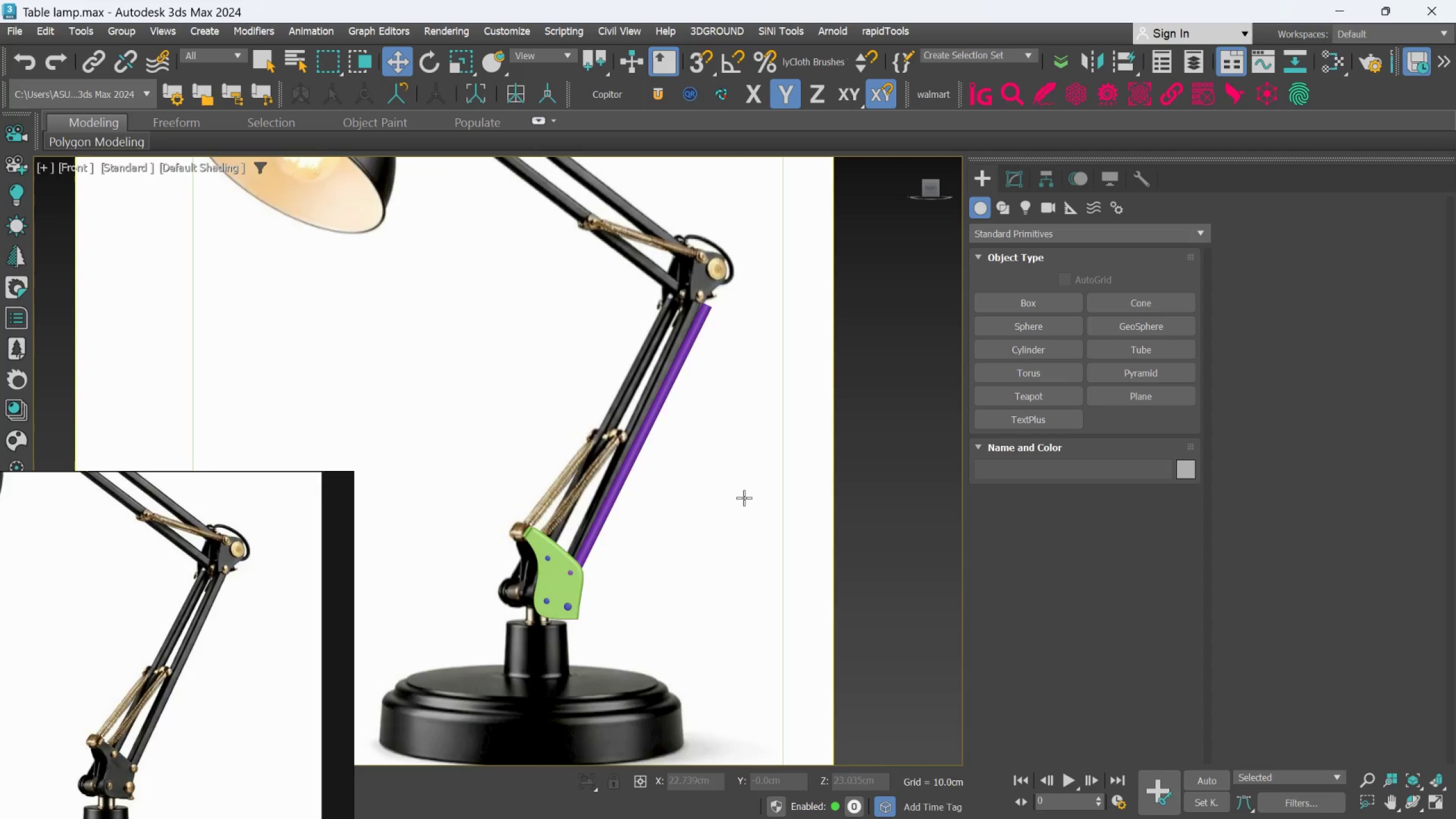 
key(Control+ControlLeft)
 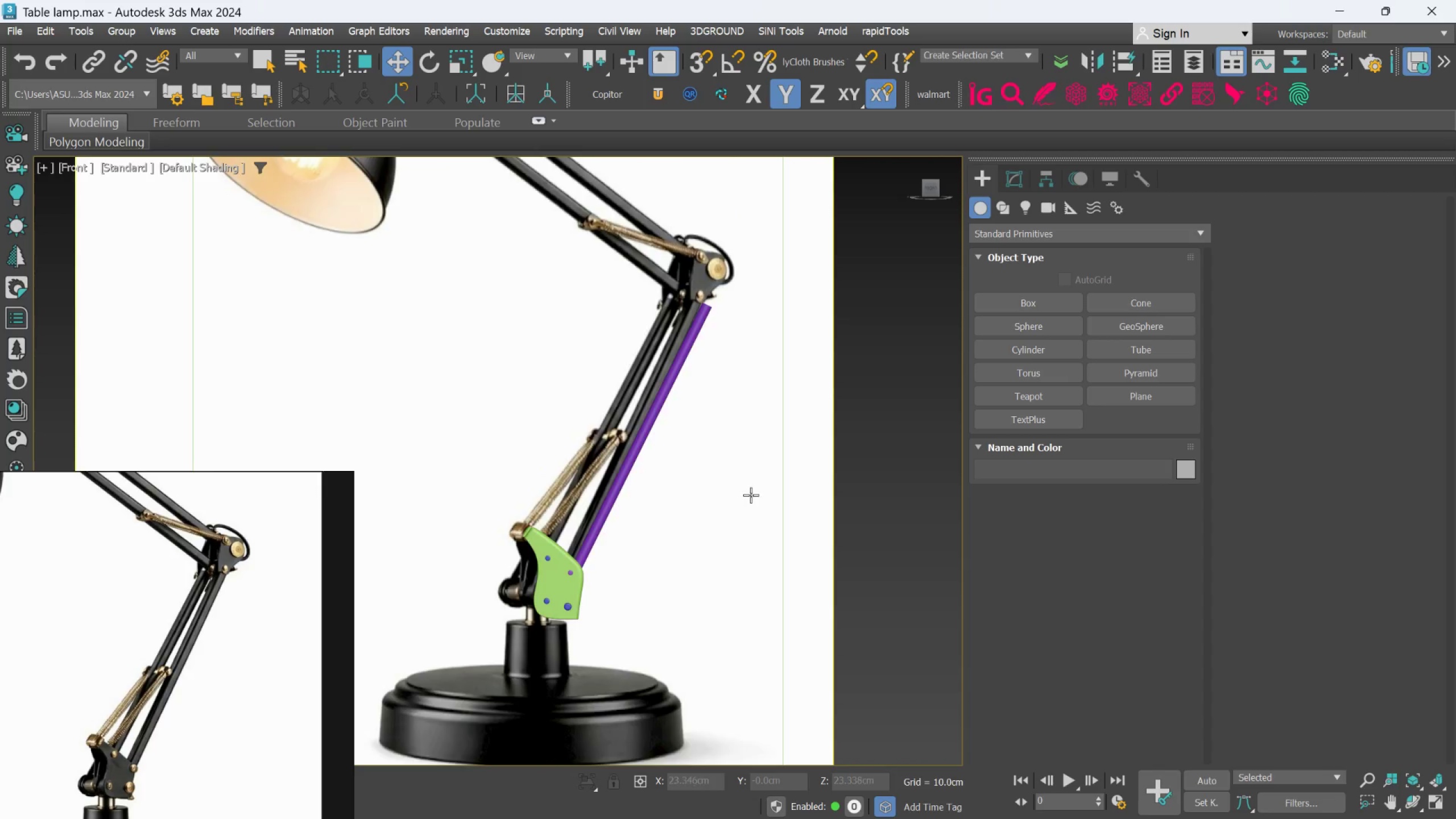 
key(Control+Z)
 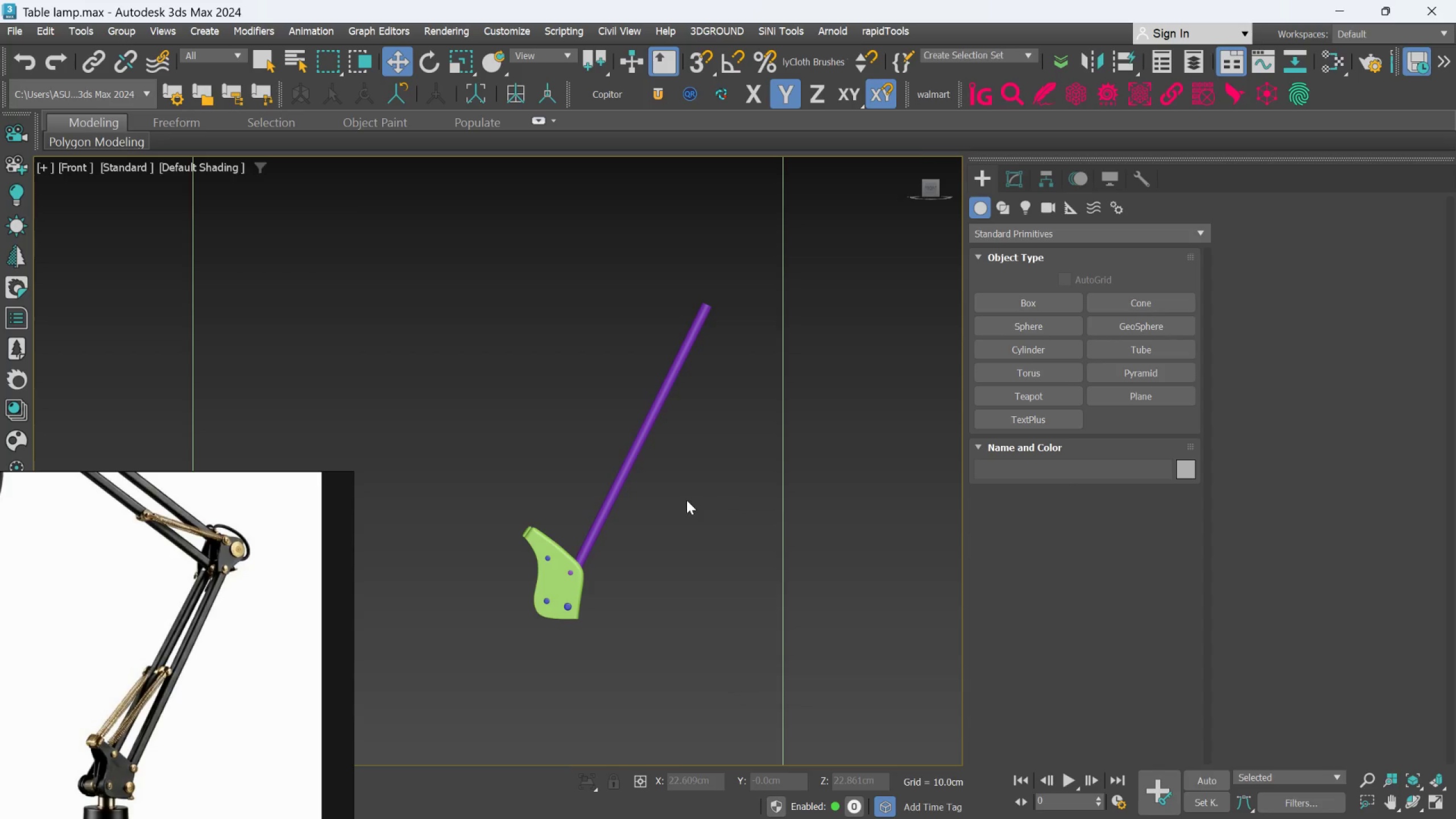 
hold_key(key=AltLeft, duration=0.64)
 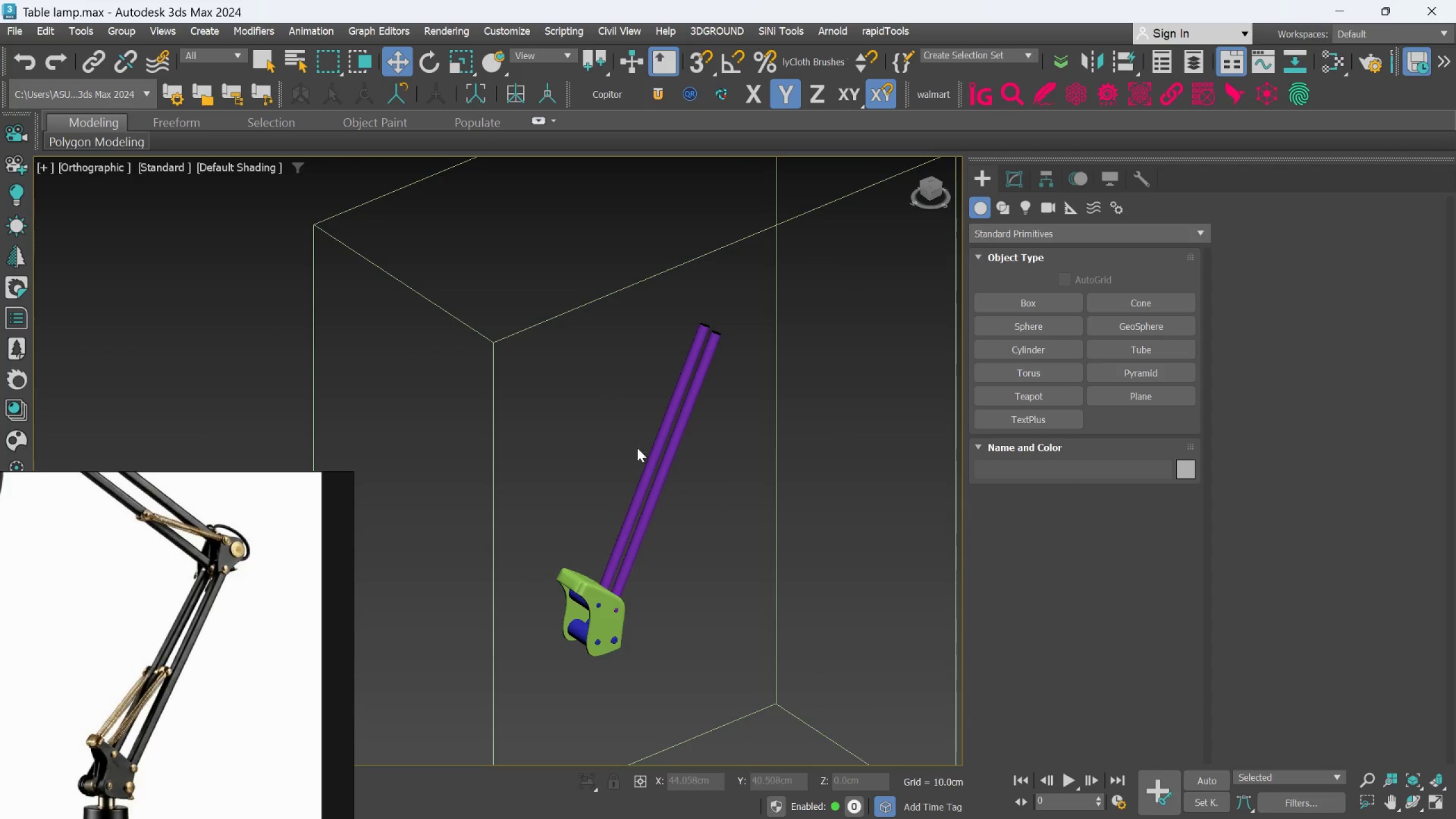 
scroll: coordinate [650, 512], scroll_direction: up, amount: 2.0
 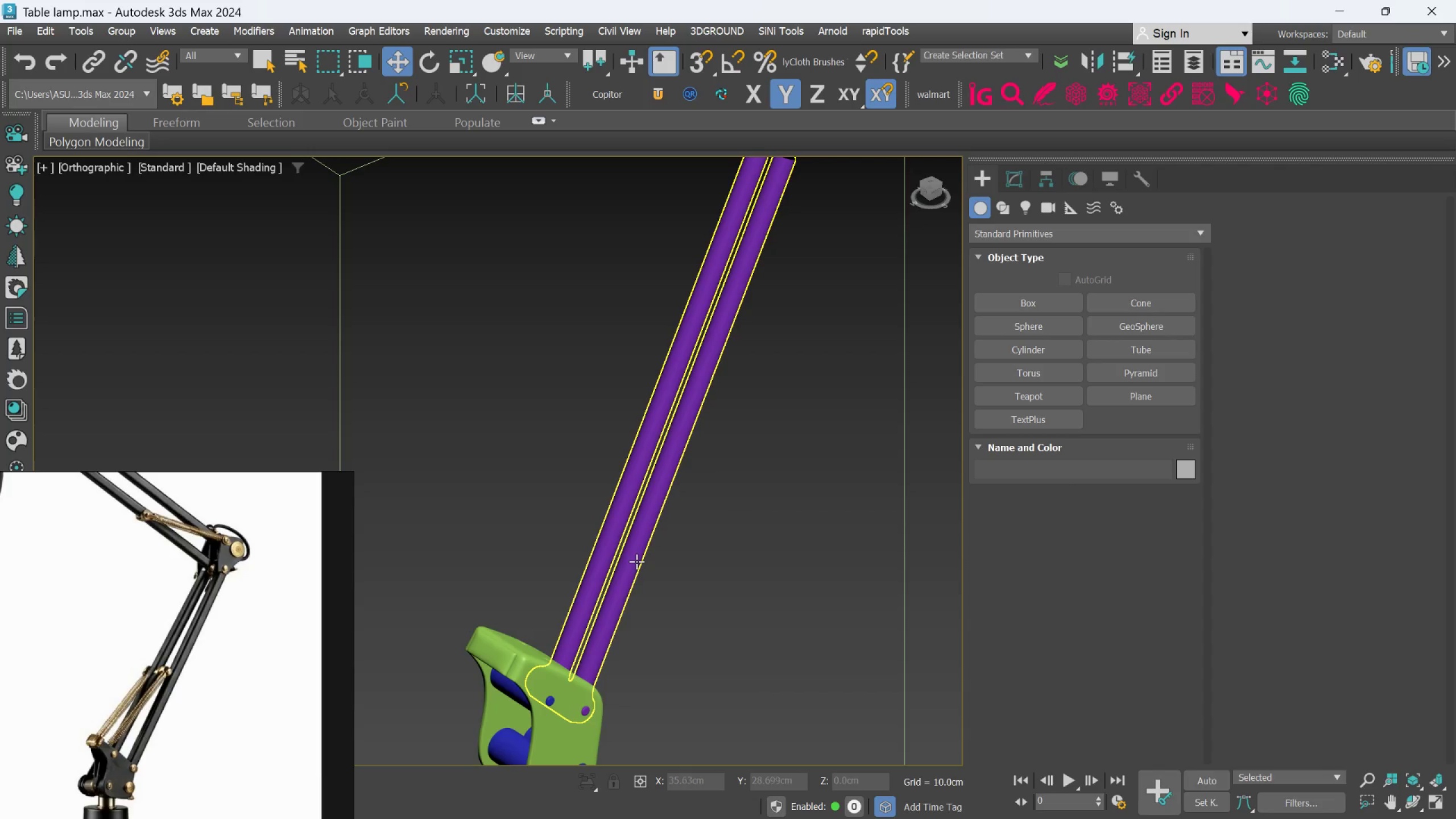 
left_click([636, 561])
 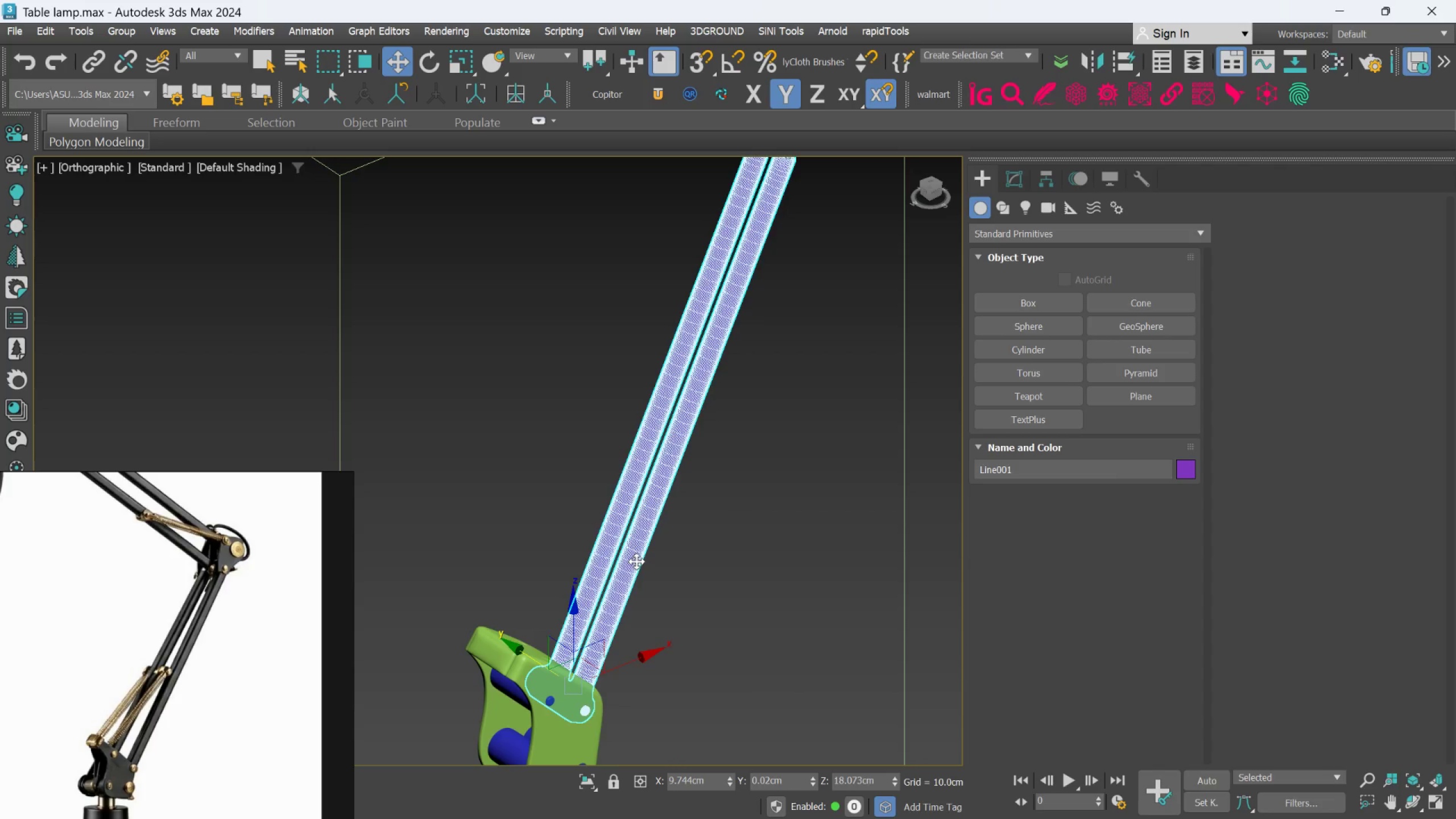 
hold_key(key=AltLeft, duration=0.83)
 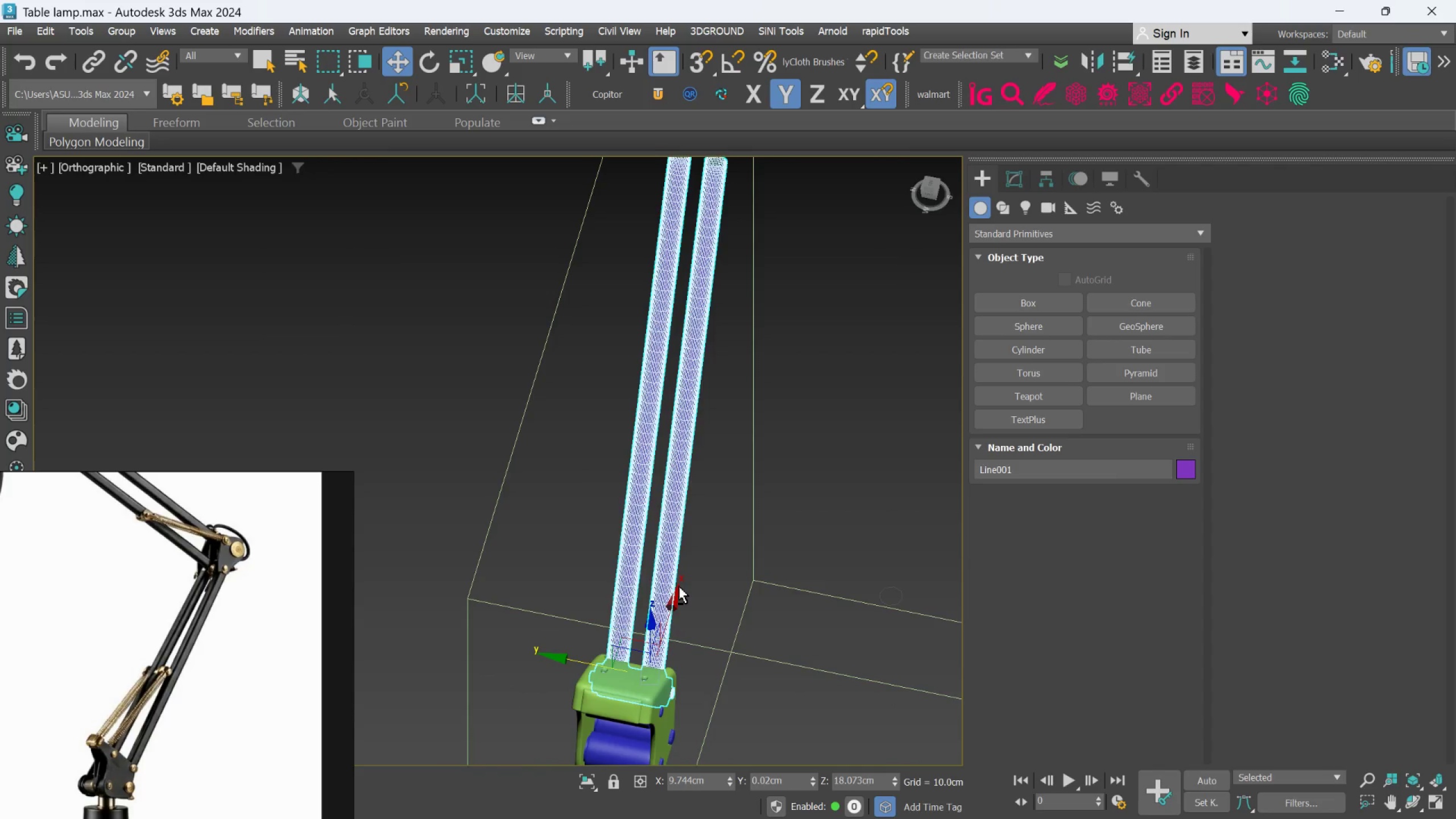 
scroll: coordinate [679, 586], scroll_direction: up, amount: 2.0
 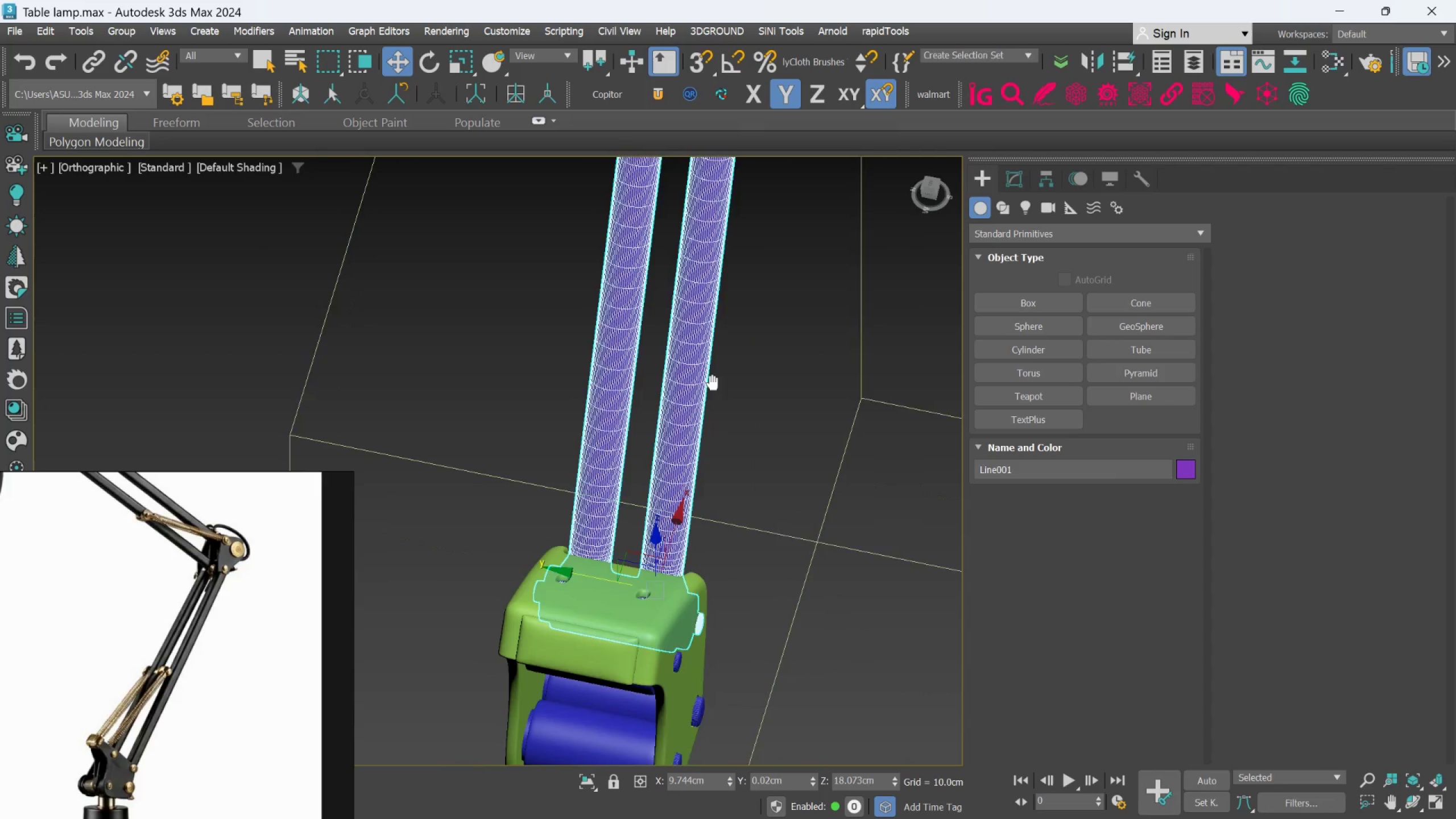 
hold_key(key=AltLeft, duration=0.62)
 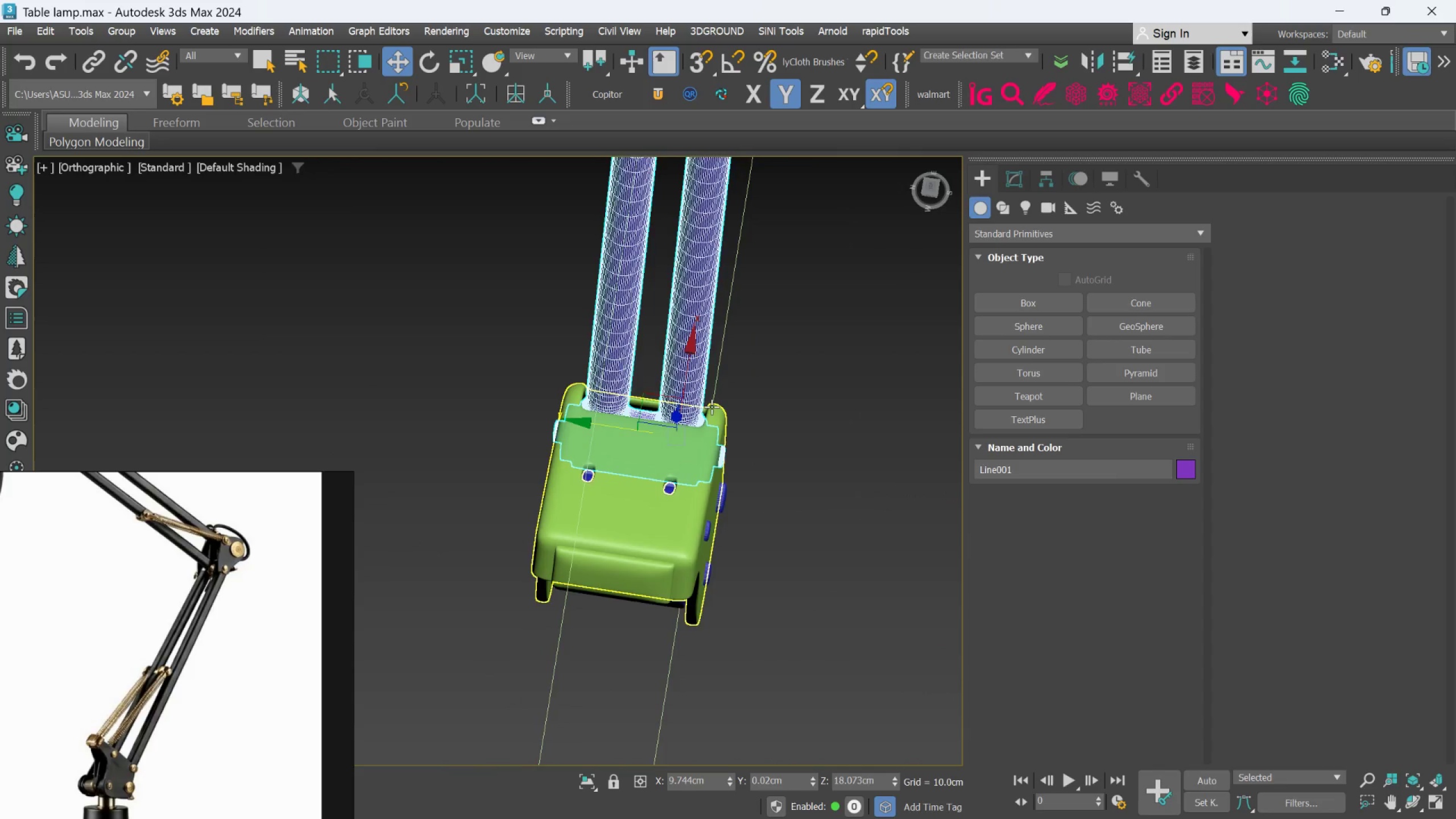 
hold_key(key=AltLeft, duration=0.56)
 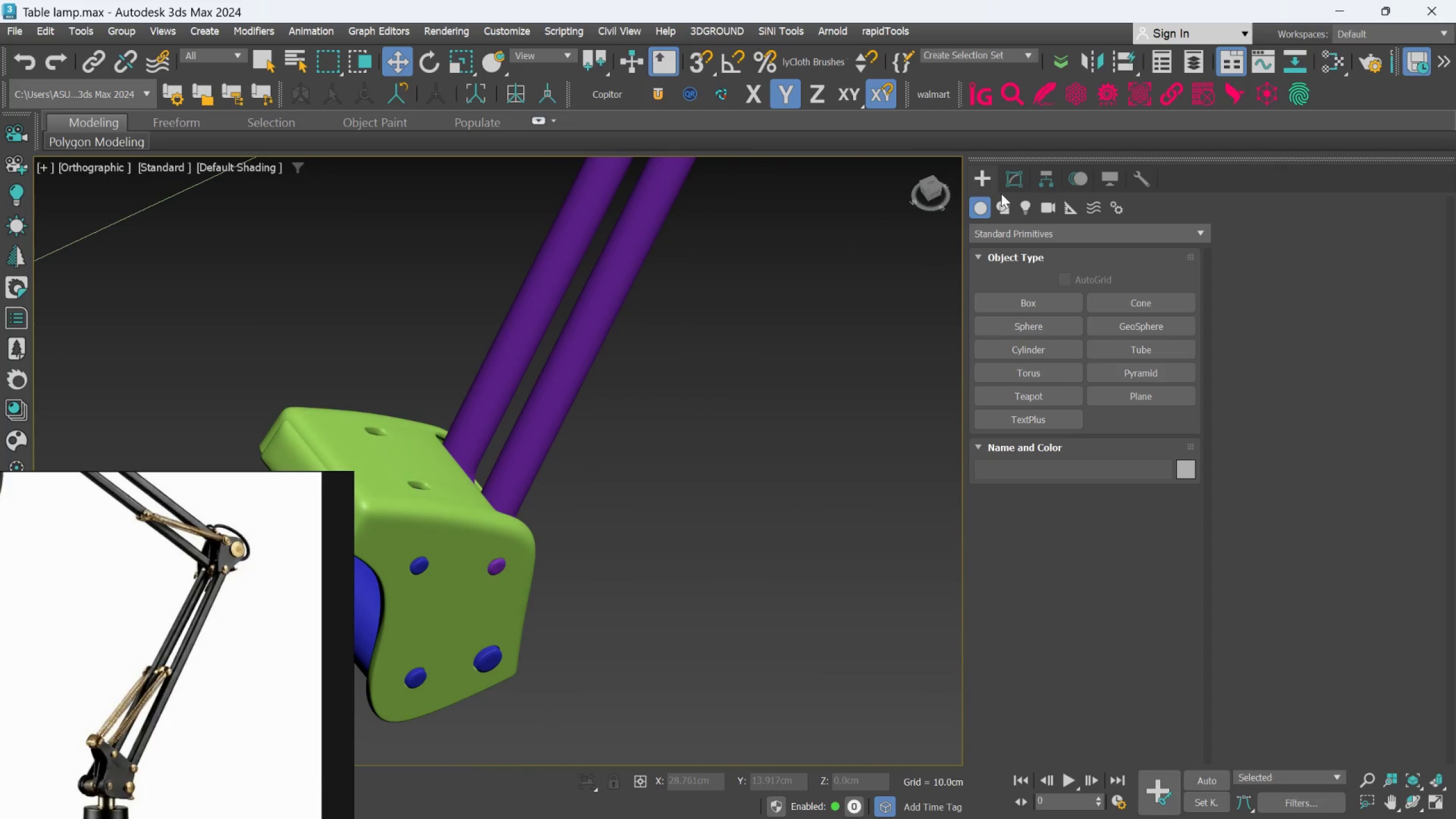 
left_click([1020, 170])
 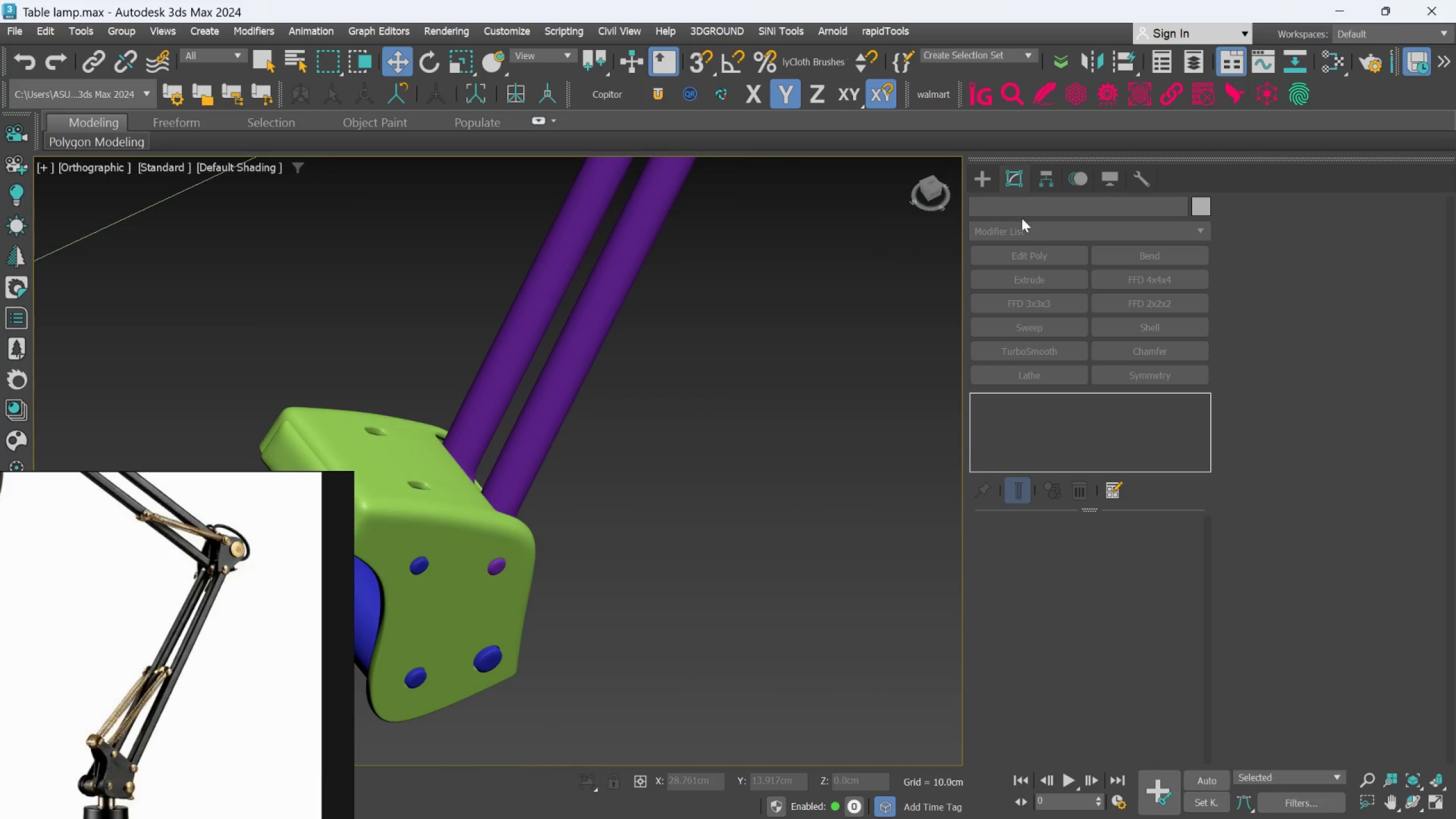 
left_click([973, 171])
 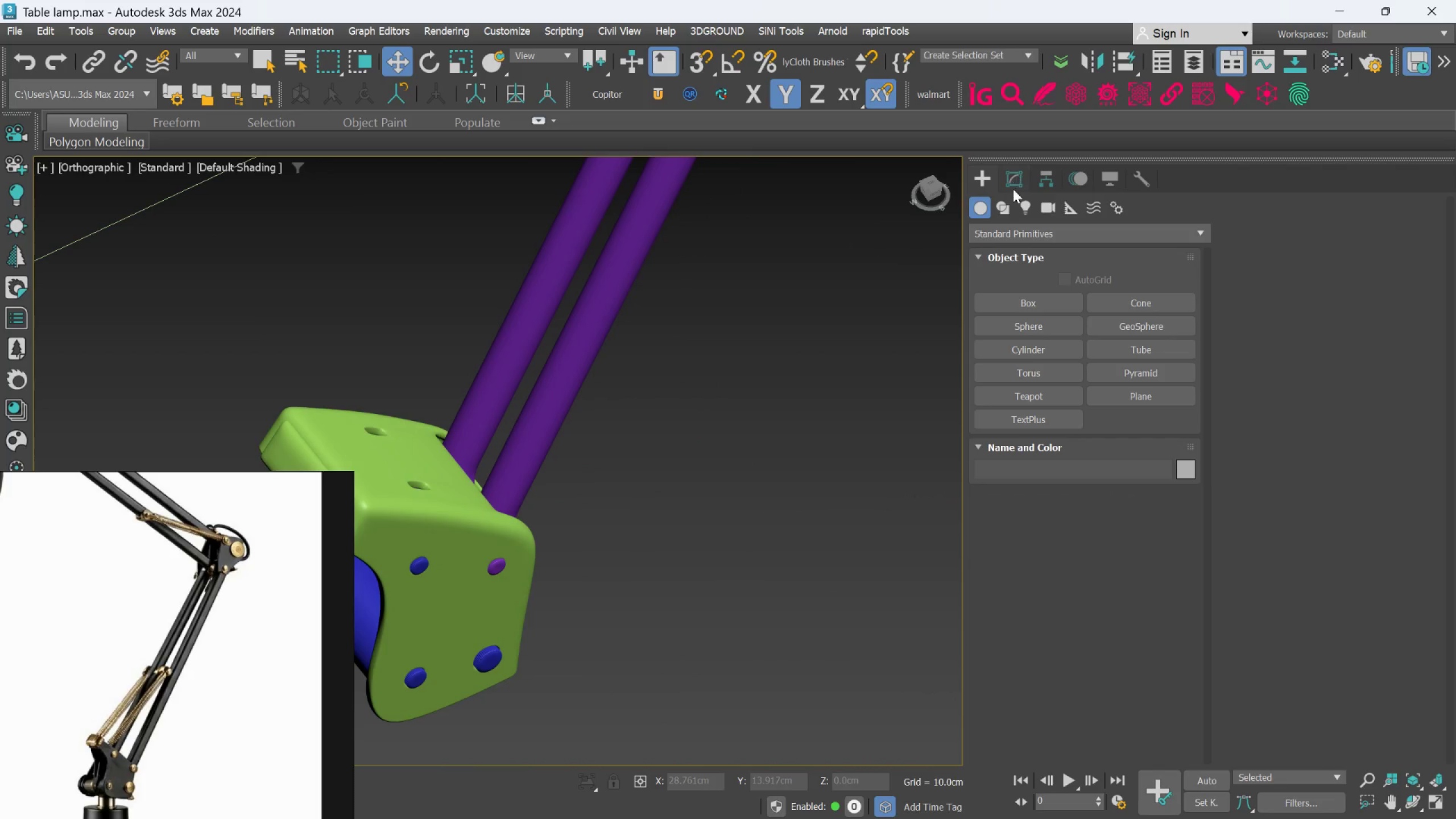 
left_click([1011, 205])
 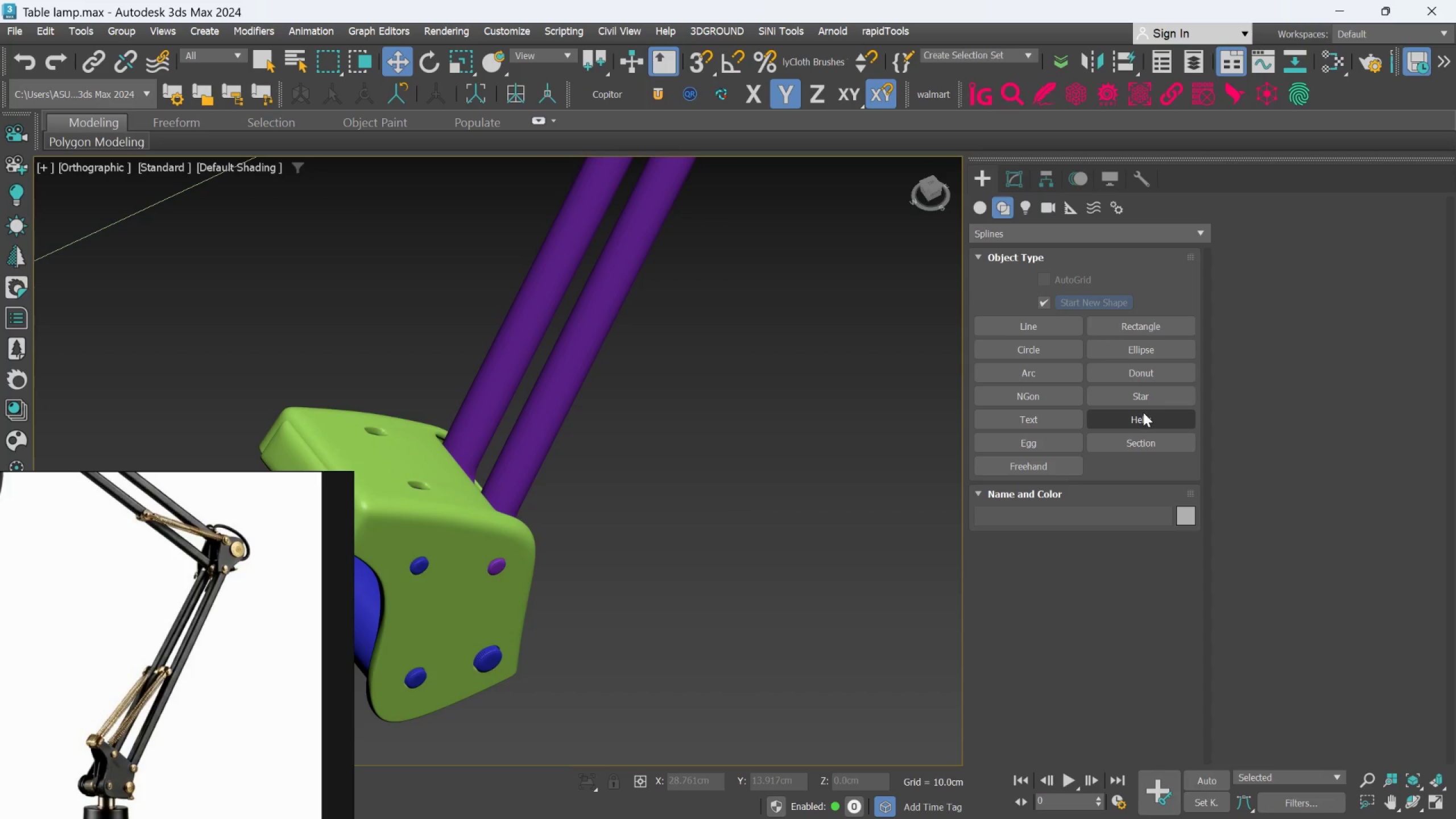 
left_click([1150, 415])
 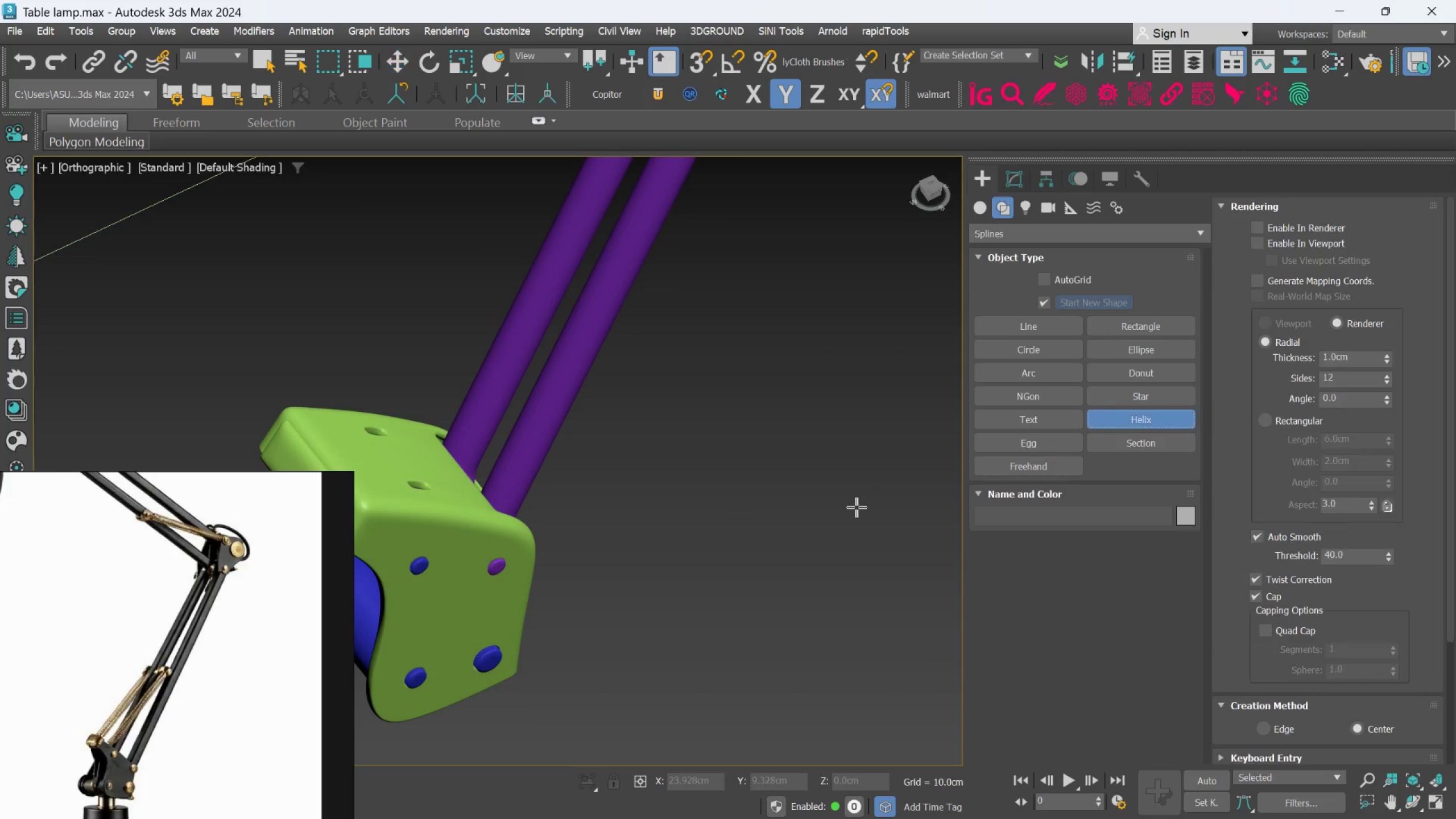 
left_click_drag(start_coordinate=[857, 508], to_coordinate=[882, 498])
 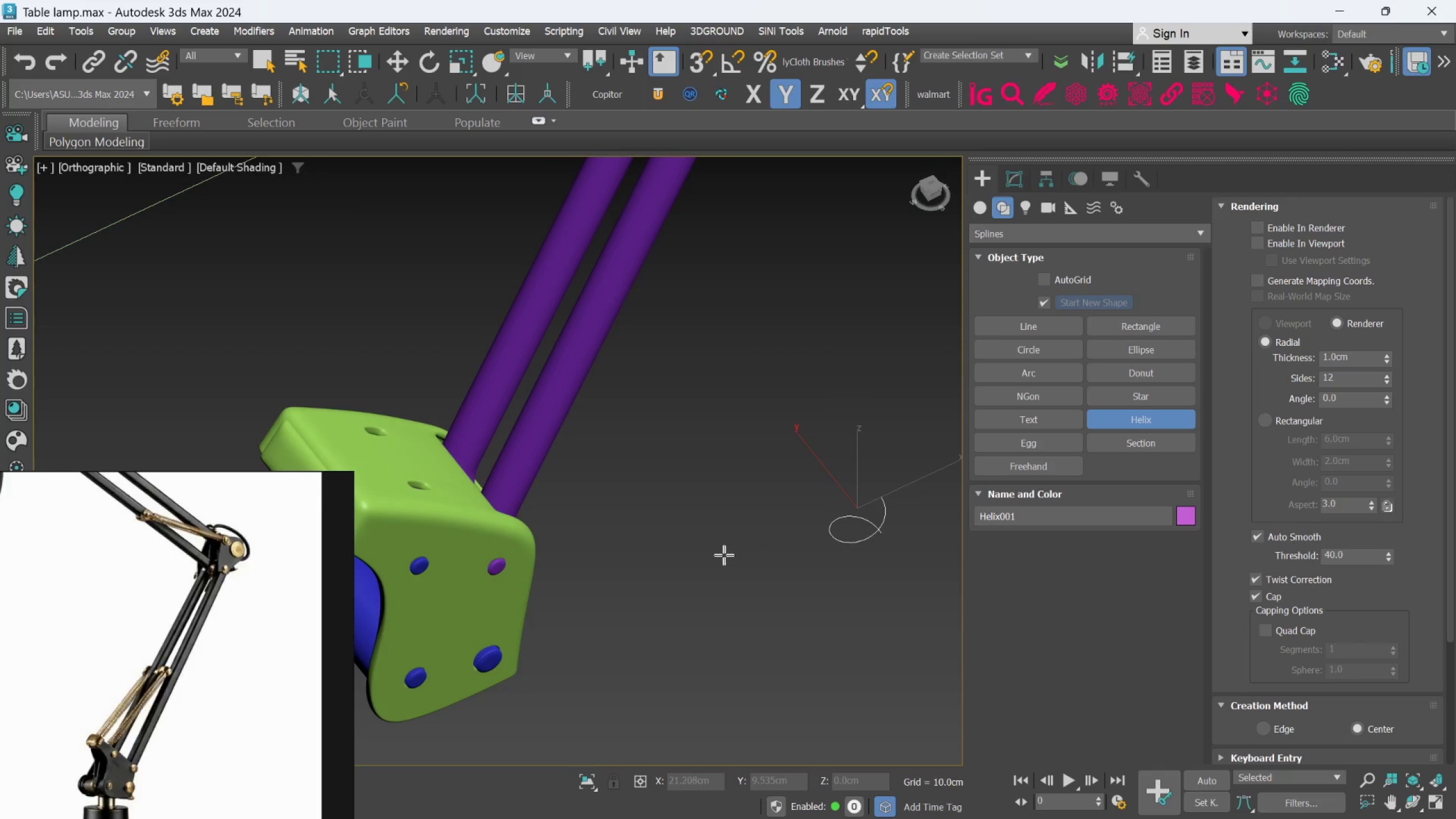 
right_click([799, 501])
 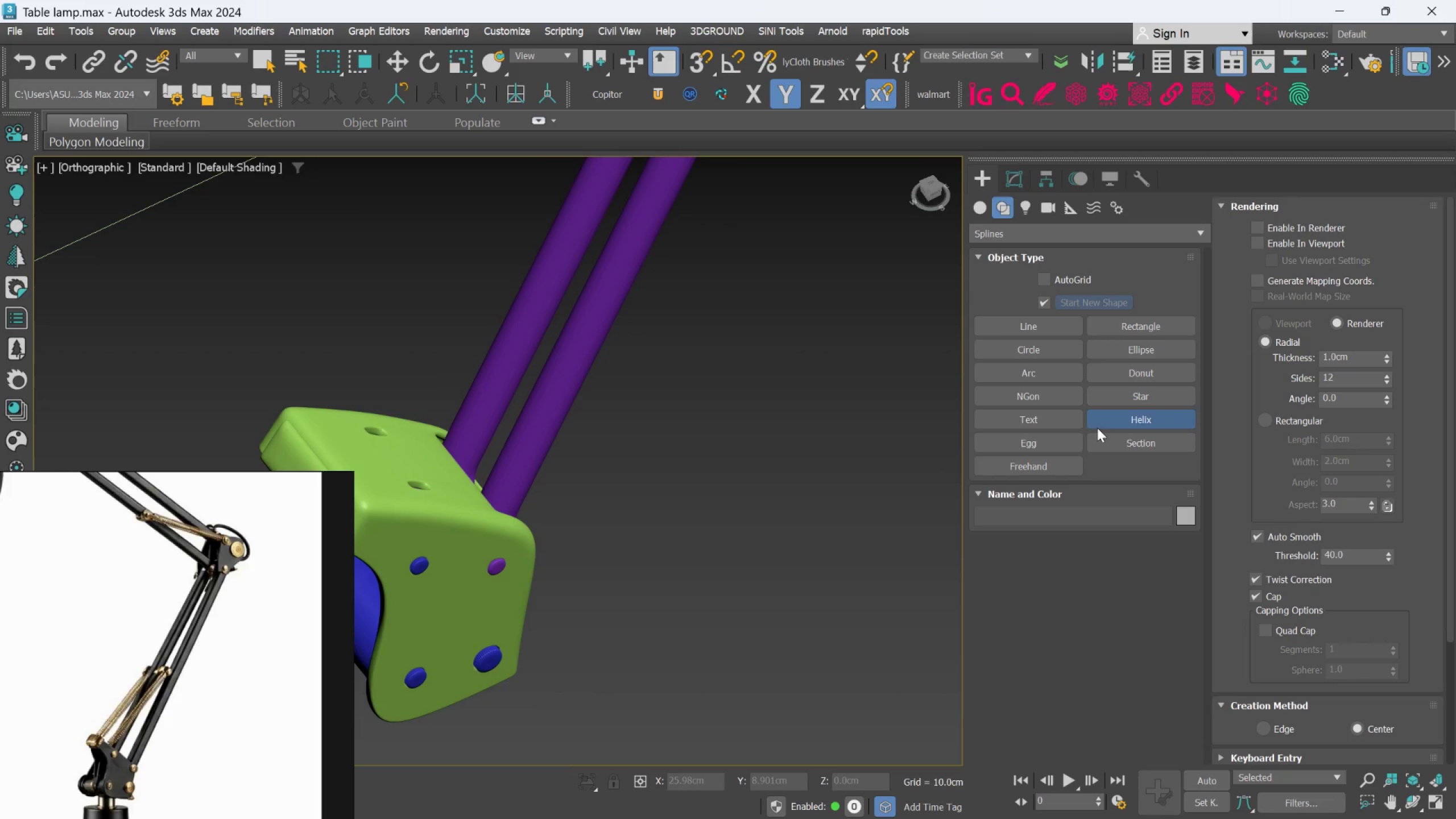 
scroll: coordinate [825, 498], scroll_direction: down, amount: 2.0
 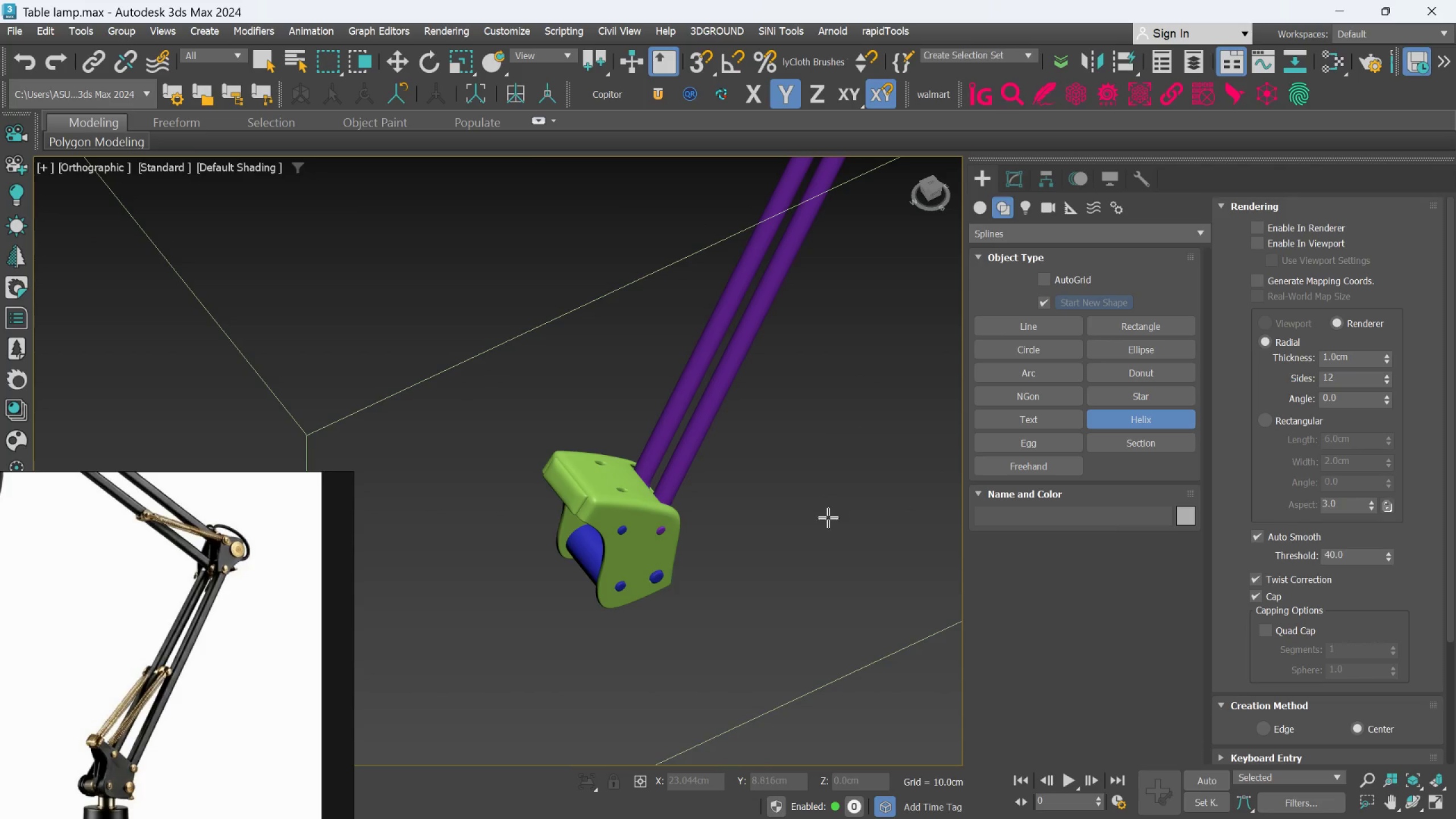 
middle_click([828, 518])
 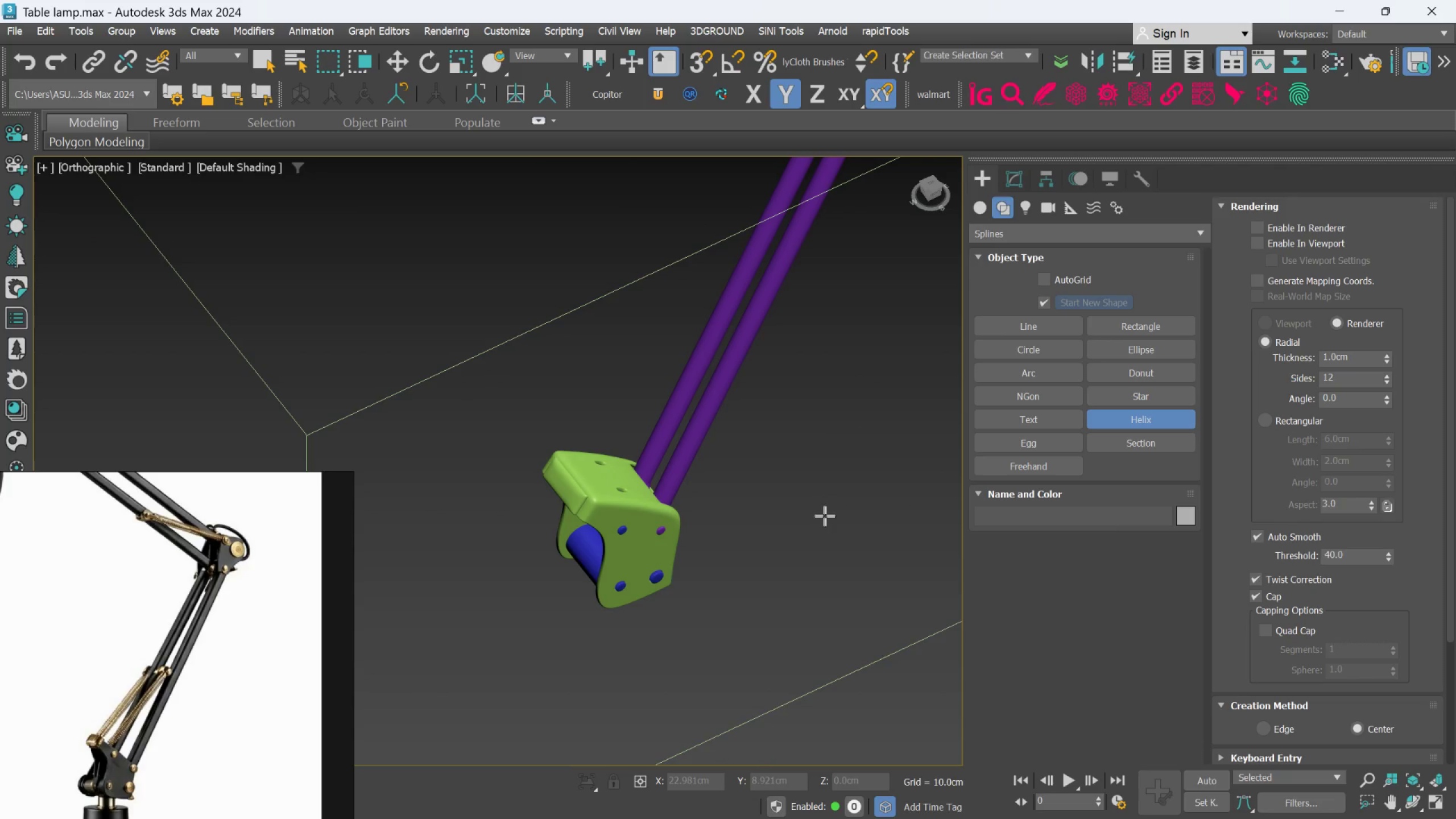 
hold_key(key=AltLeft, duration=0.72)
 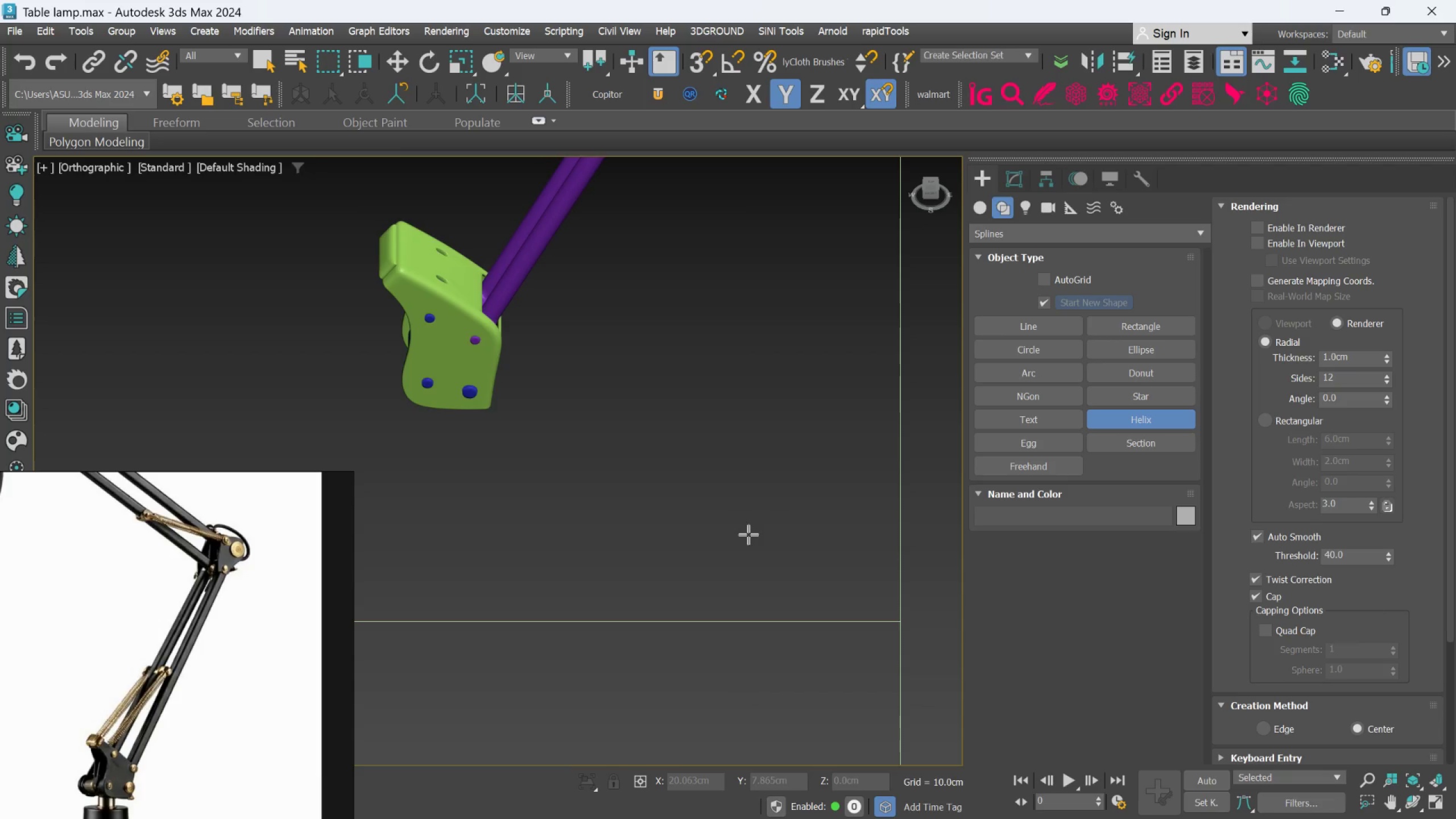 
left_click_drag(start_coordinate=[748, 535], to_coordinate=[762, 496])
 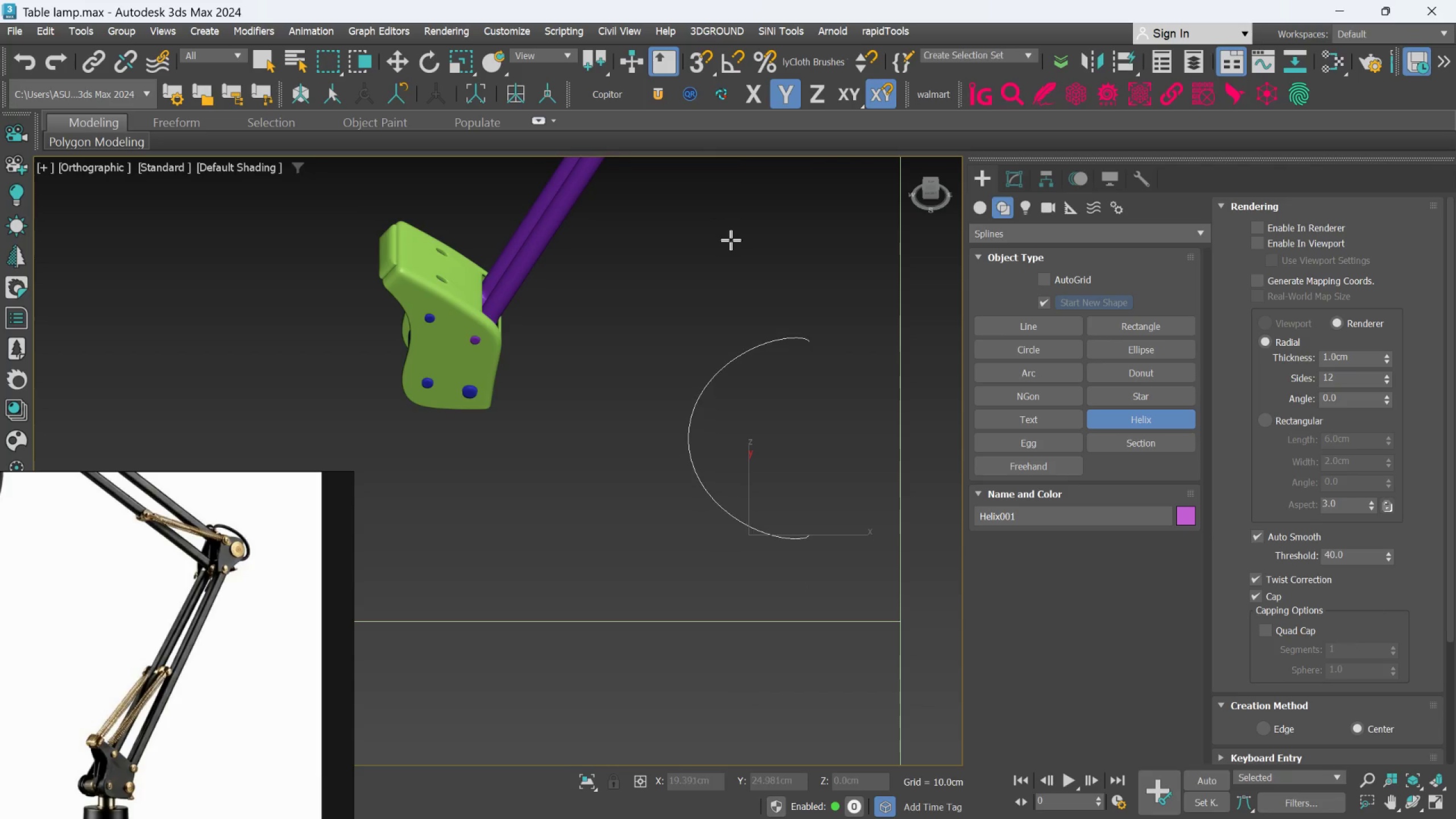 
left_click([743, 235])
 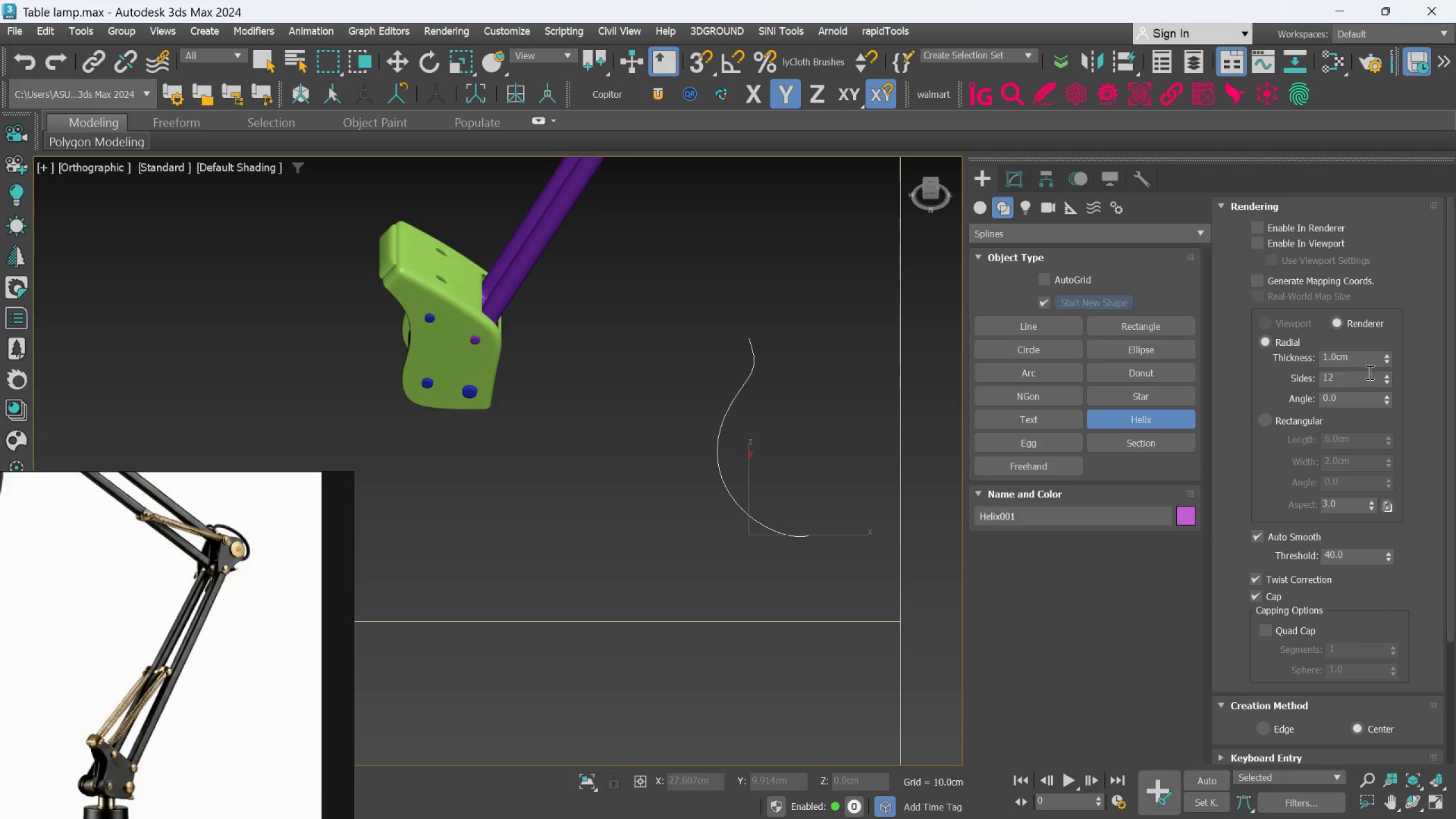 
left_click_drag(start_coordinate=[1387, 378], to_coordinate=[1388, 365])
 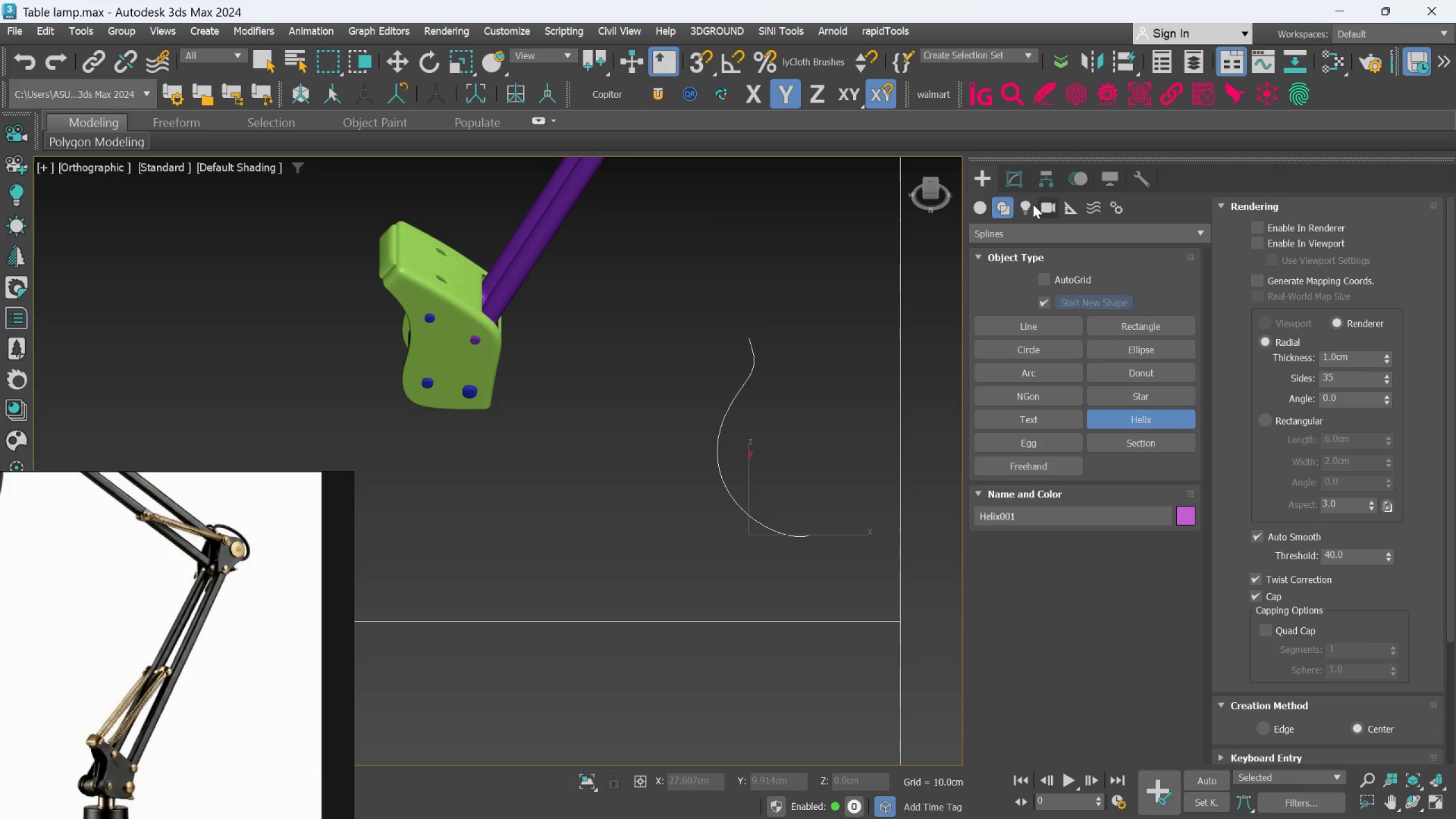 
left_click([1017, 176])
 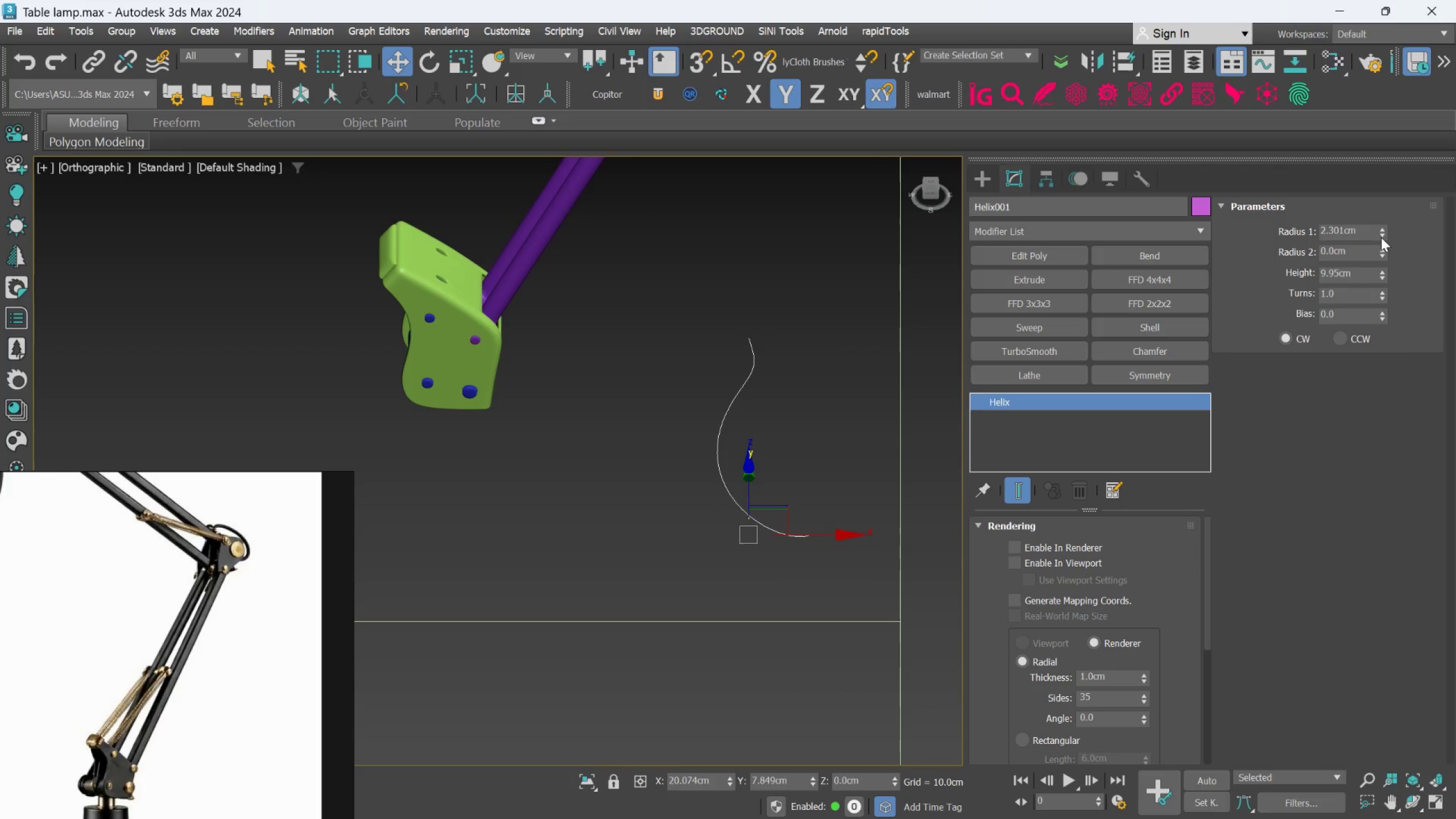 
left_click_drag(start_coordinate=[1385, 226], to_coordinate=[1376, 345])
 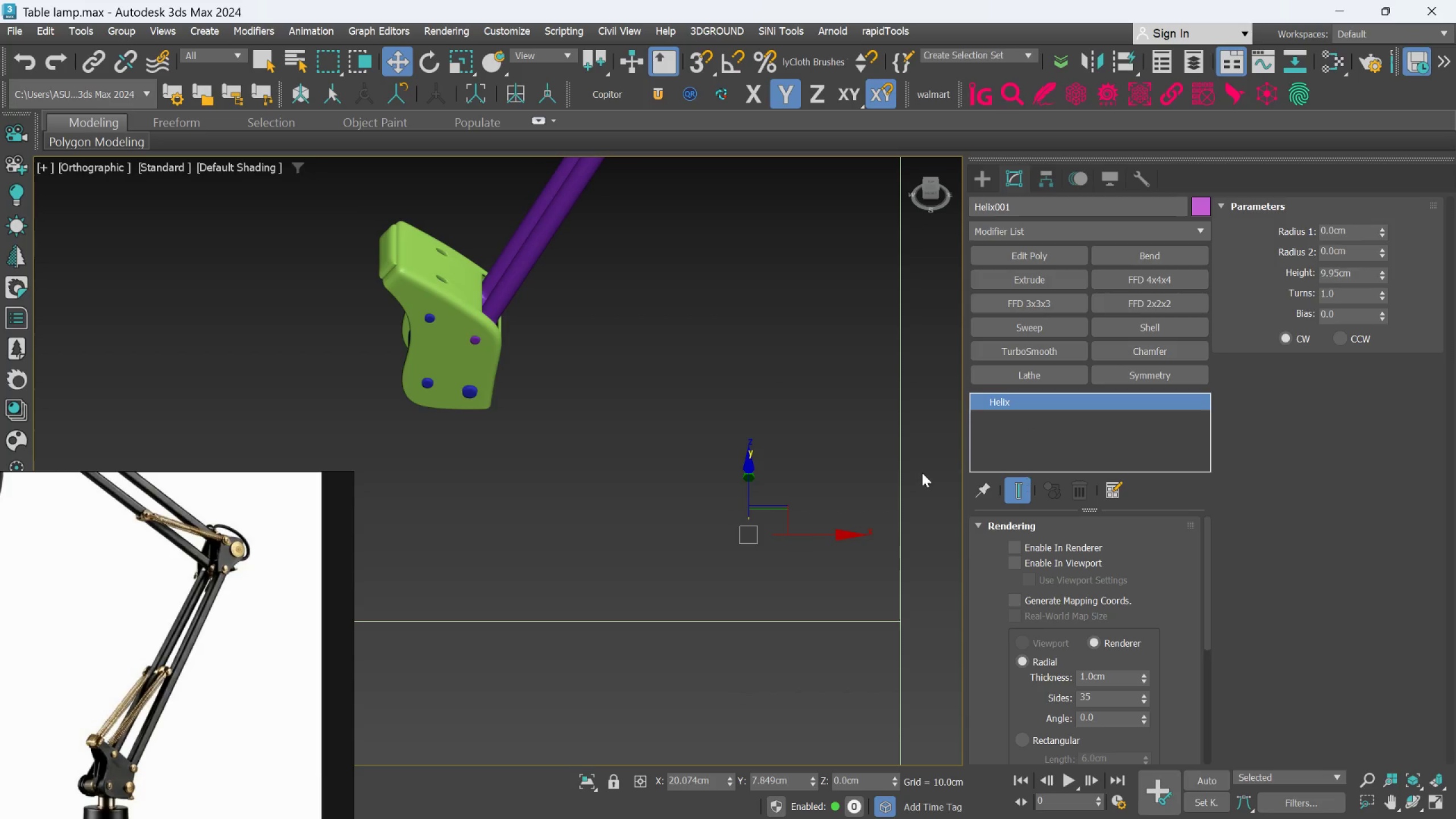 
scroll: coordinate [754, 519], scroll_direction: up, amount: 5.0
 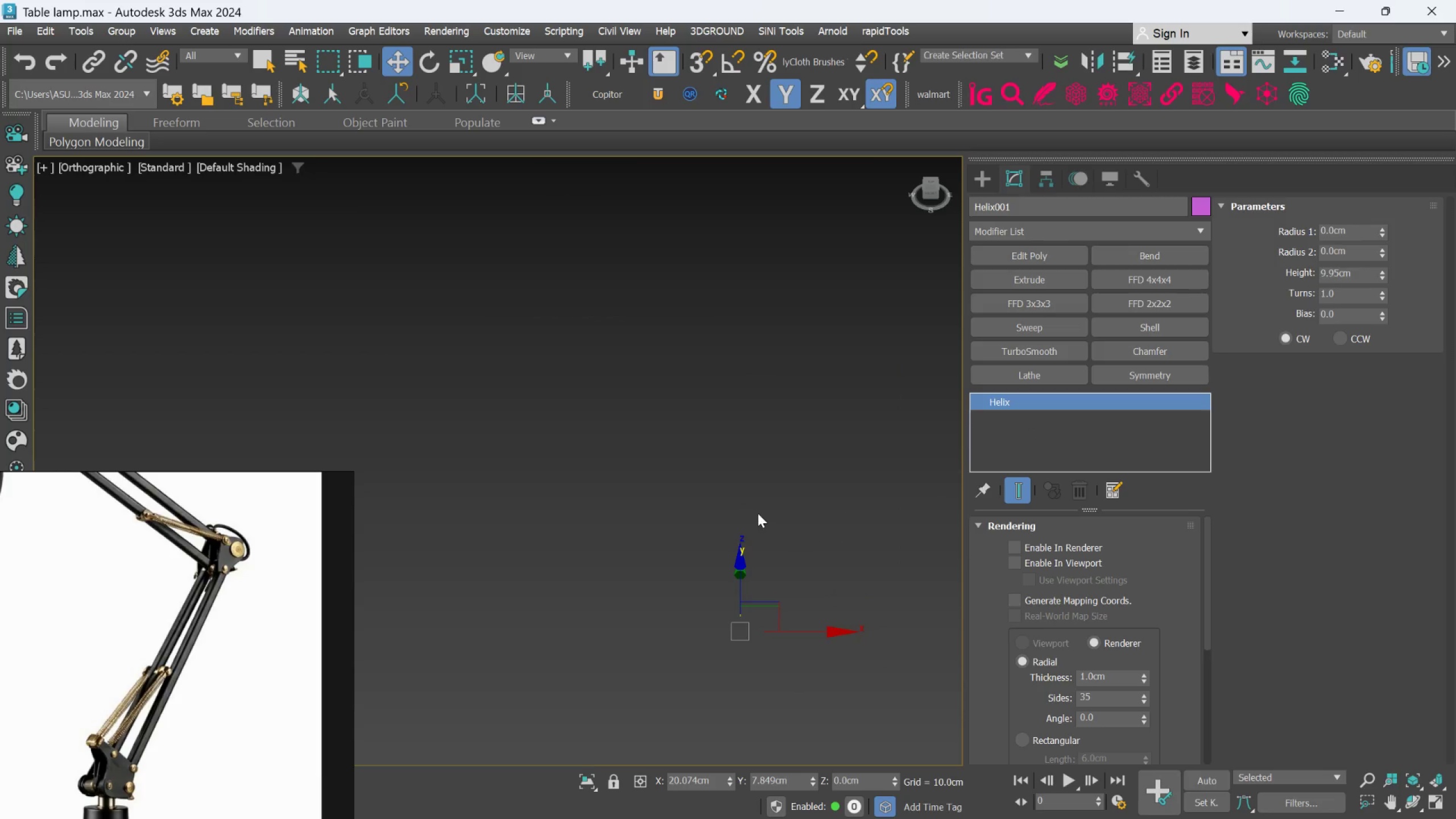 
hold_key(key=AltLeft, duration=0.58)
 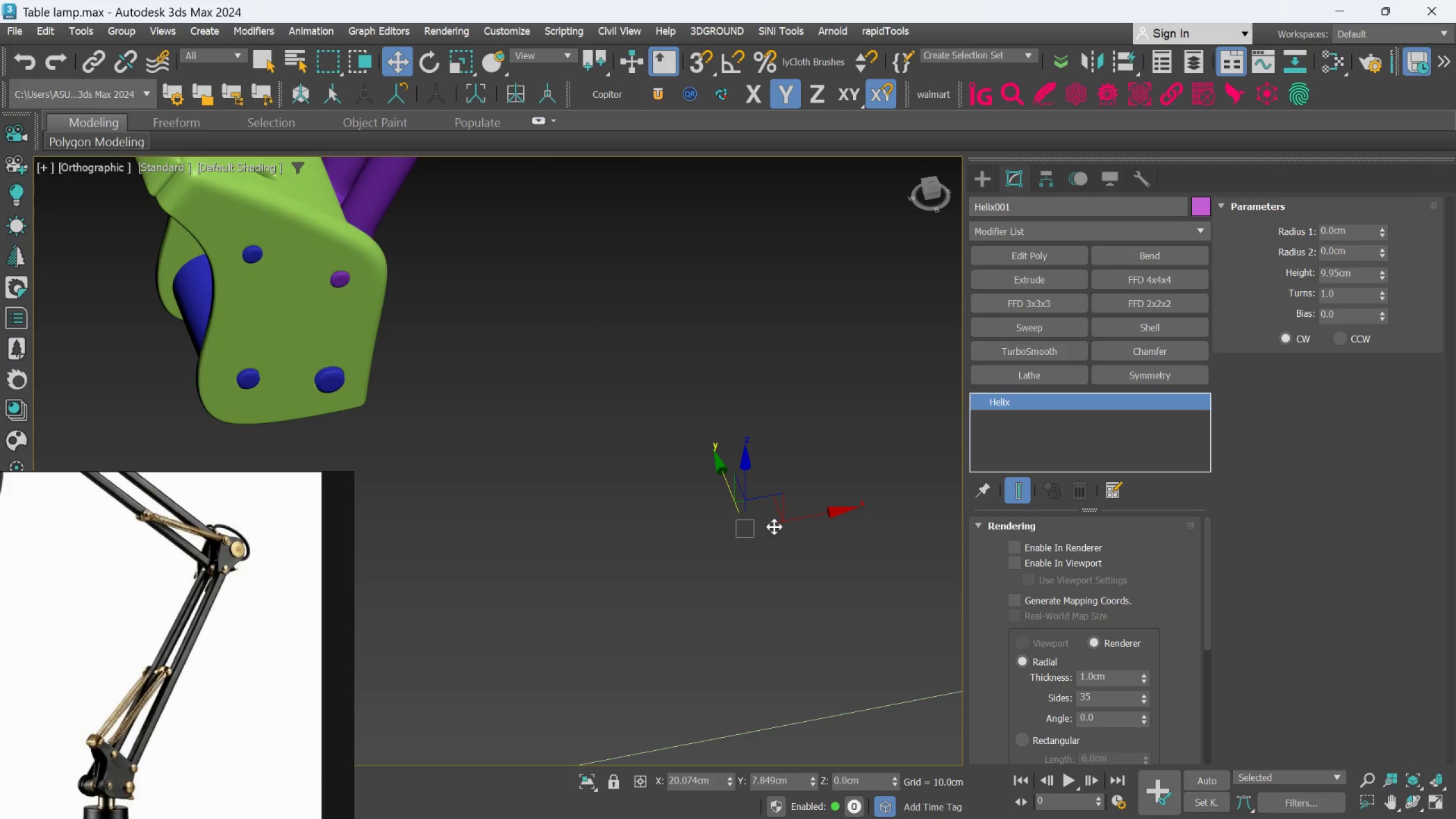 
scroll: coordinate [758, 534], scroll_direction: down, amount: 3.0
 